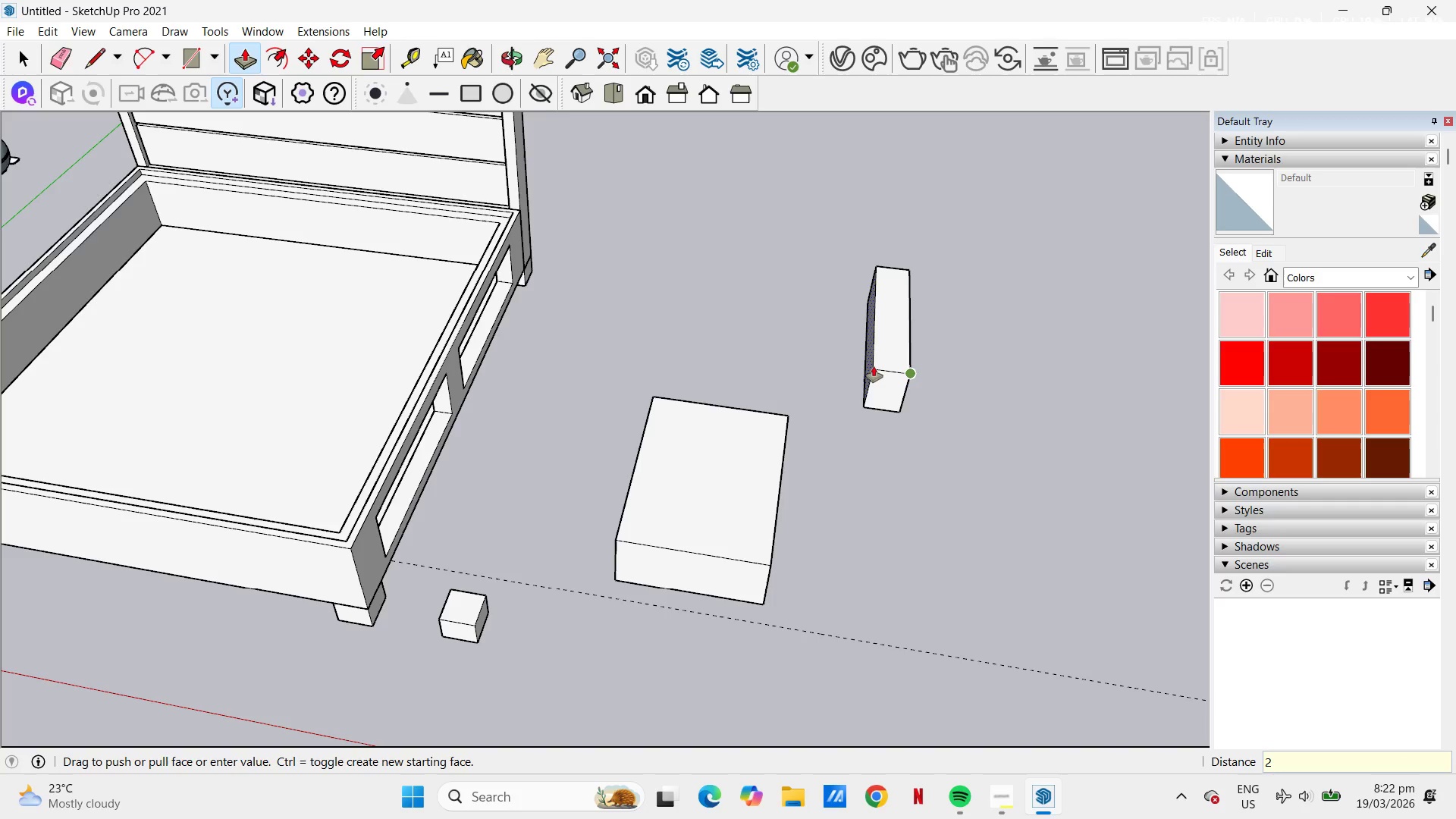 
key(Numpad0)
 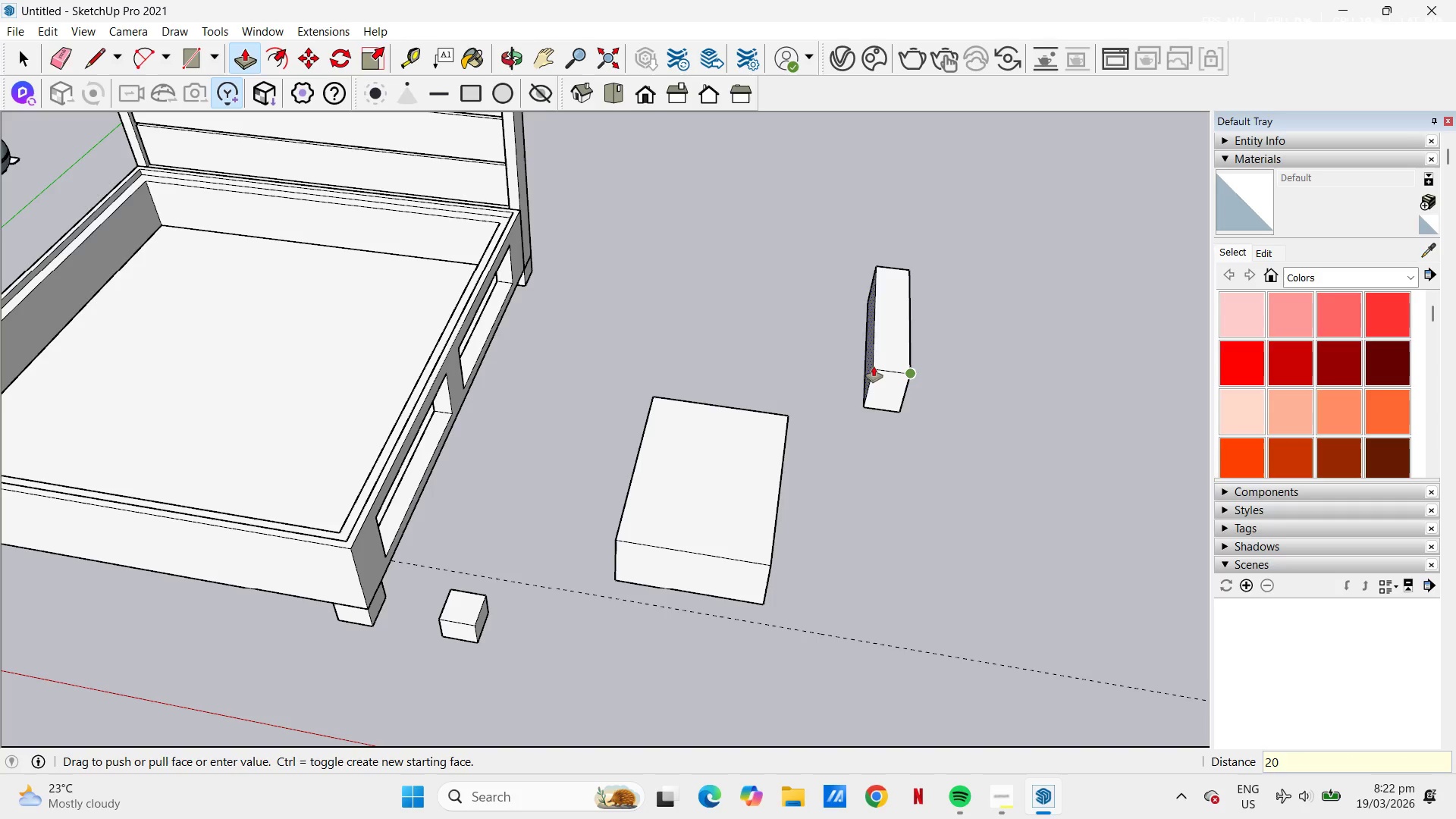 
key(NumpadEnter)
 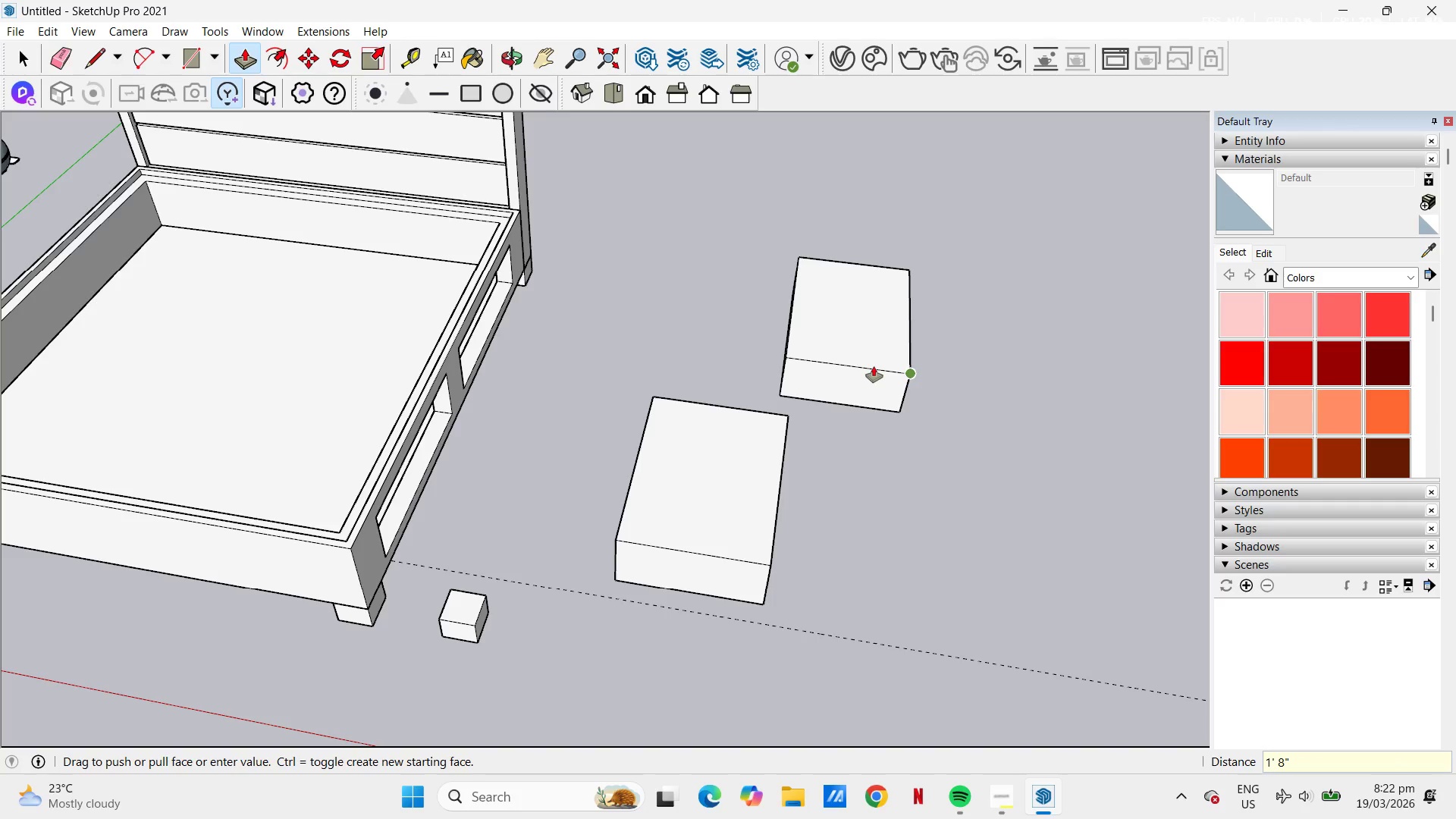 
key(Space)
 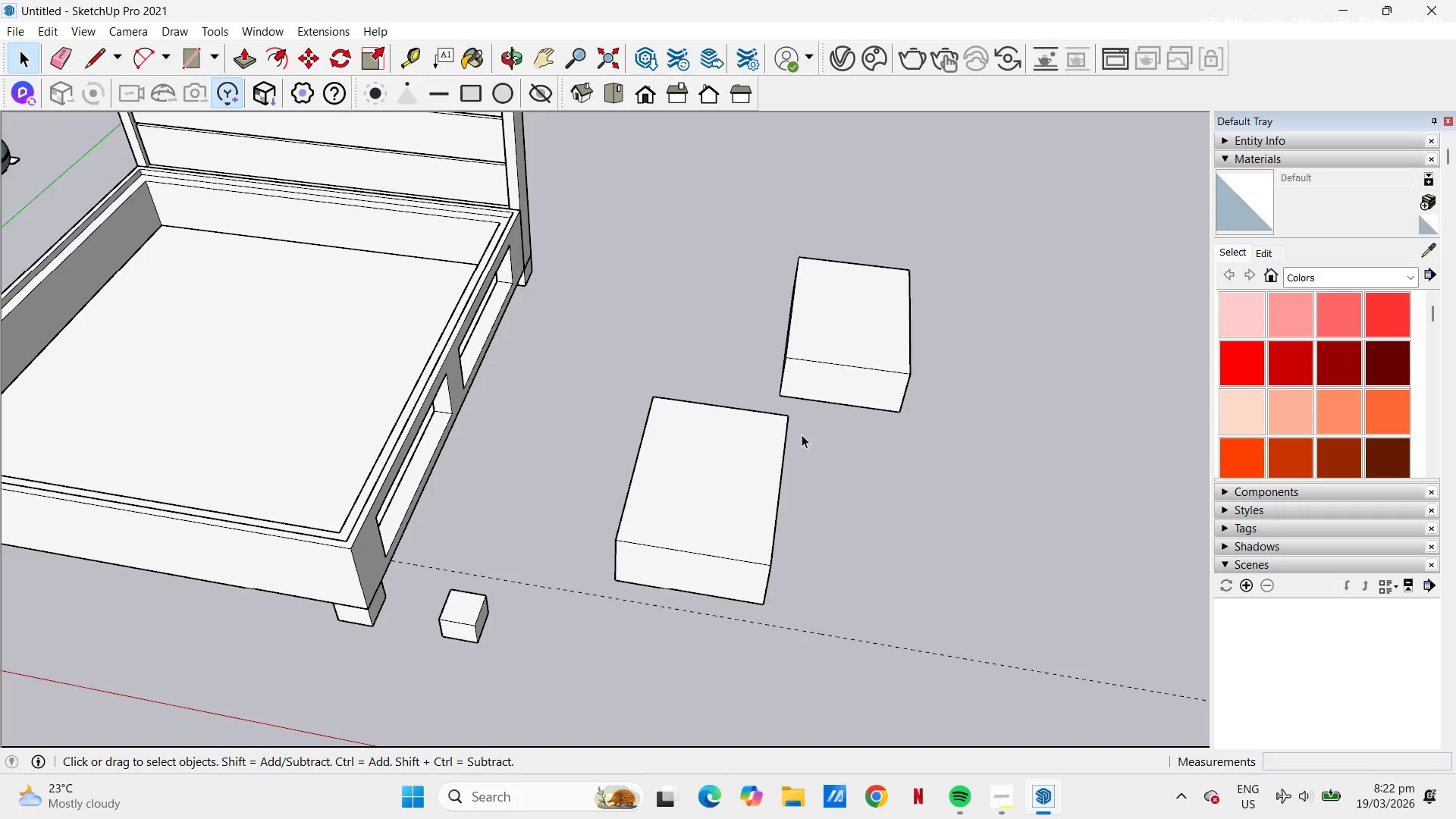 
key(Space)
 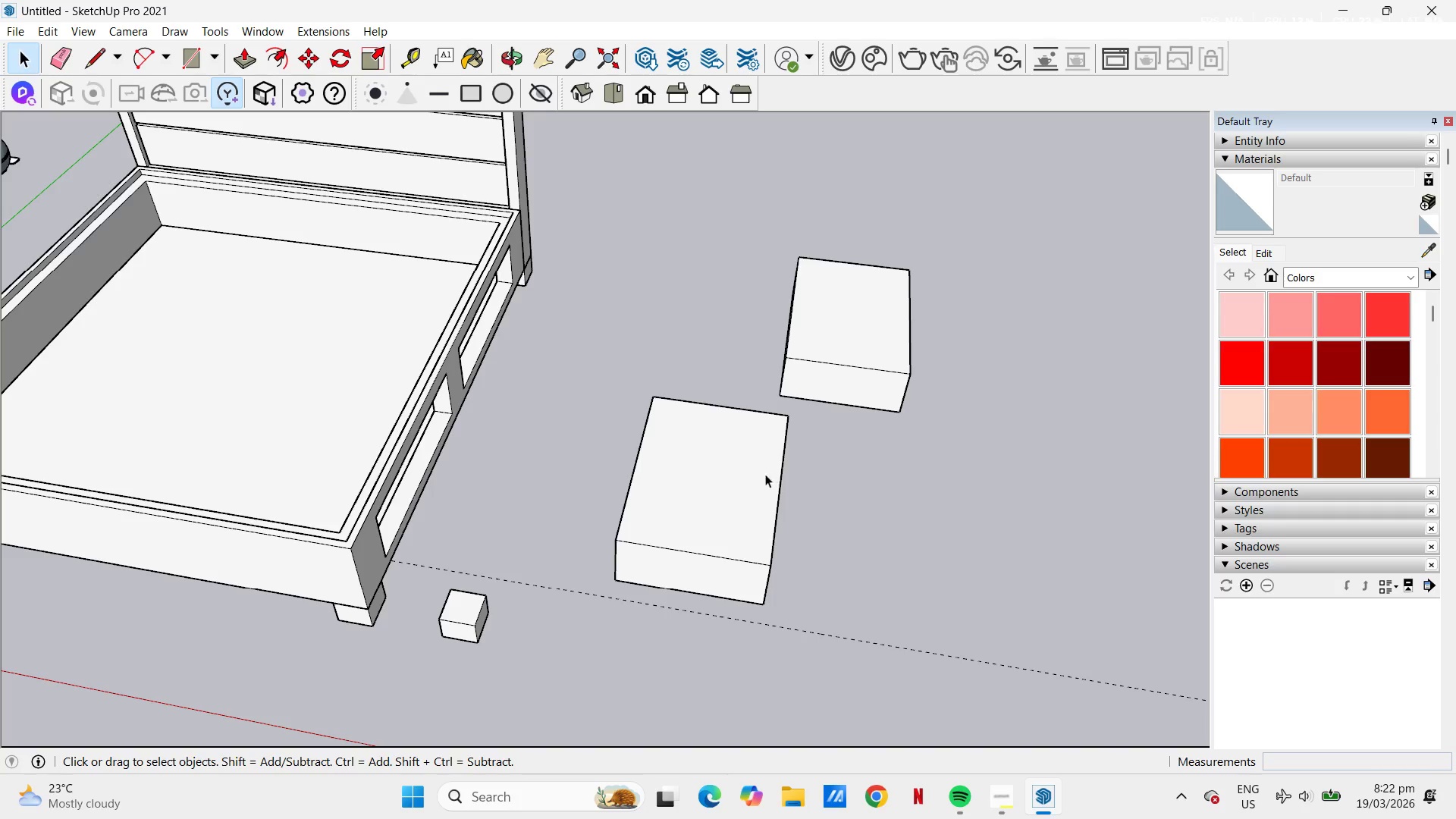 
left_click([759, 472])
 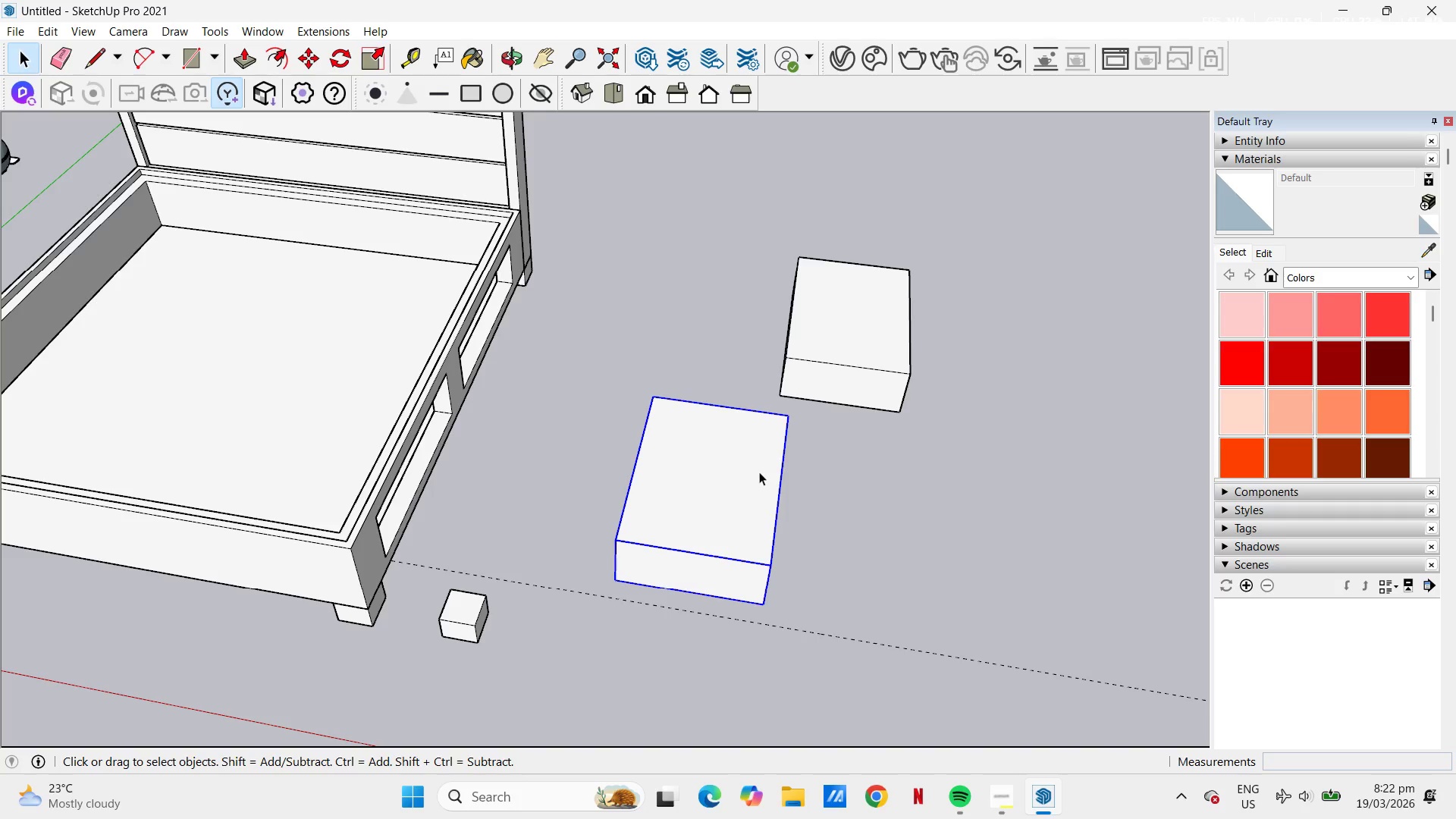 
right_click([759, 472])
 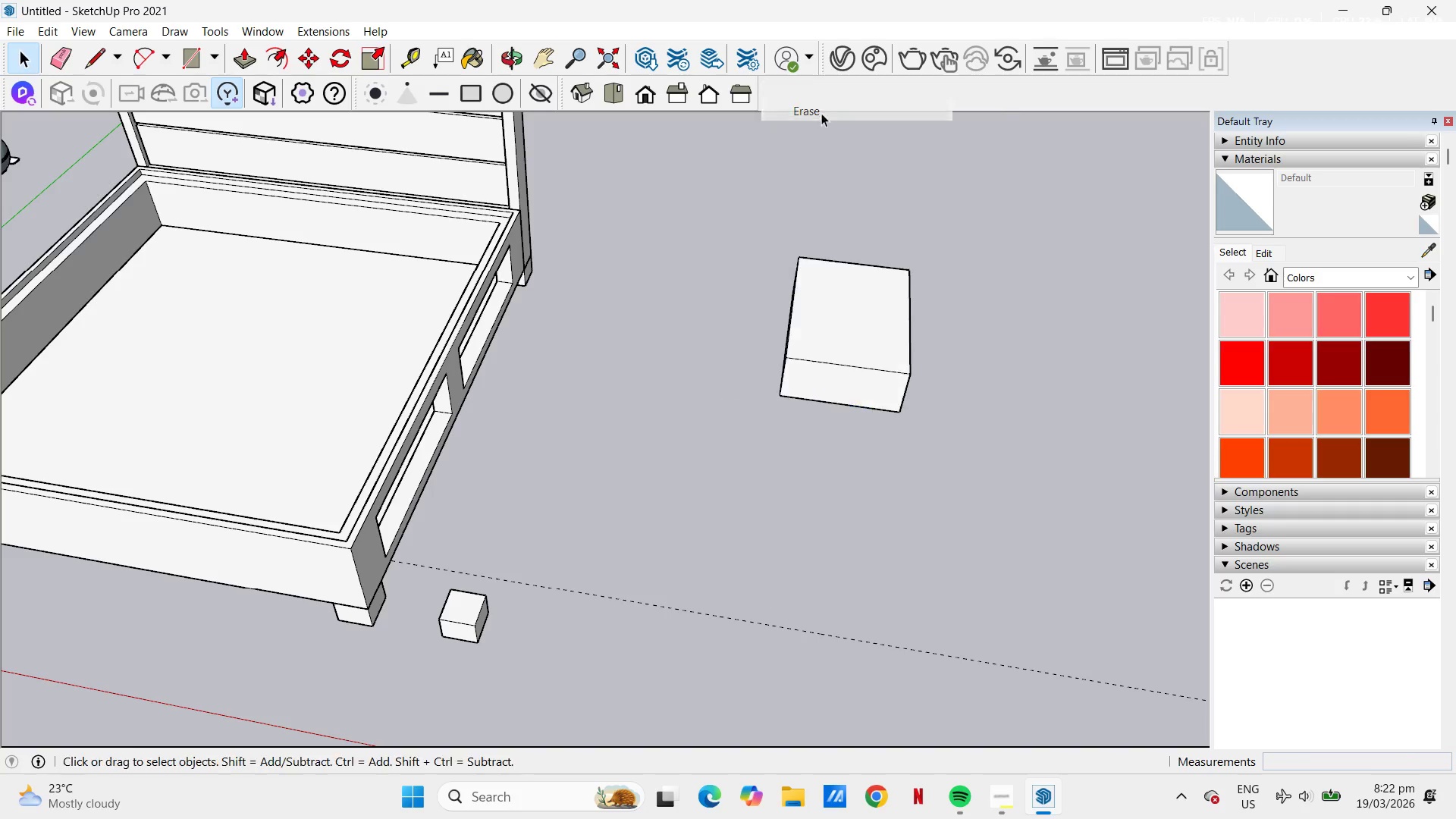 
left_click([878, 311])
 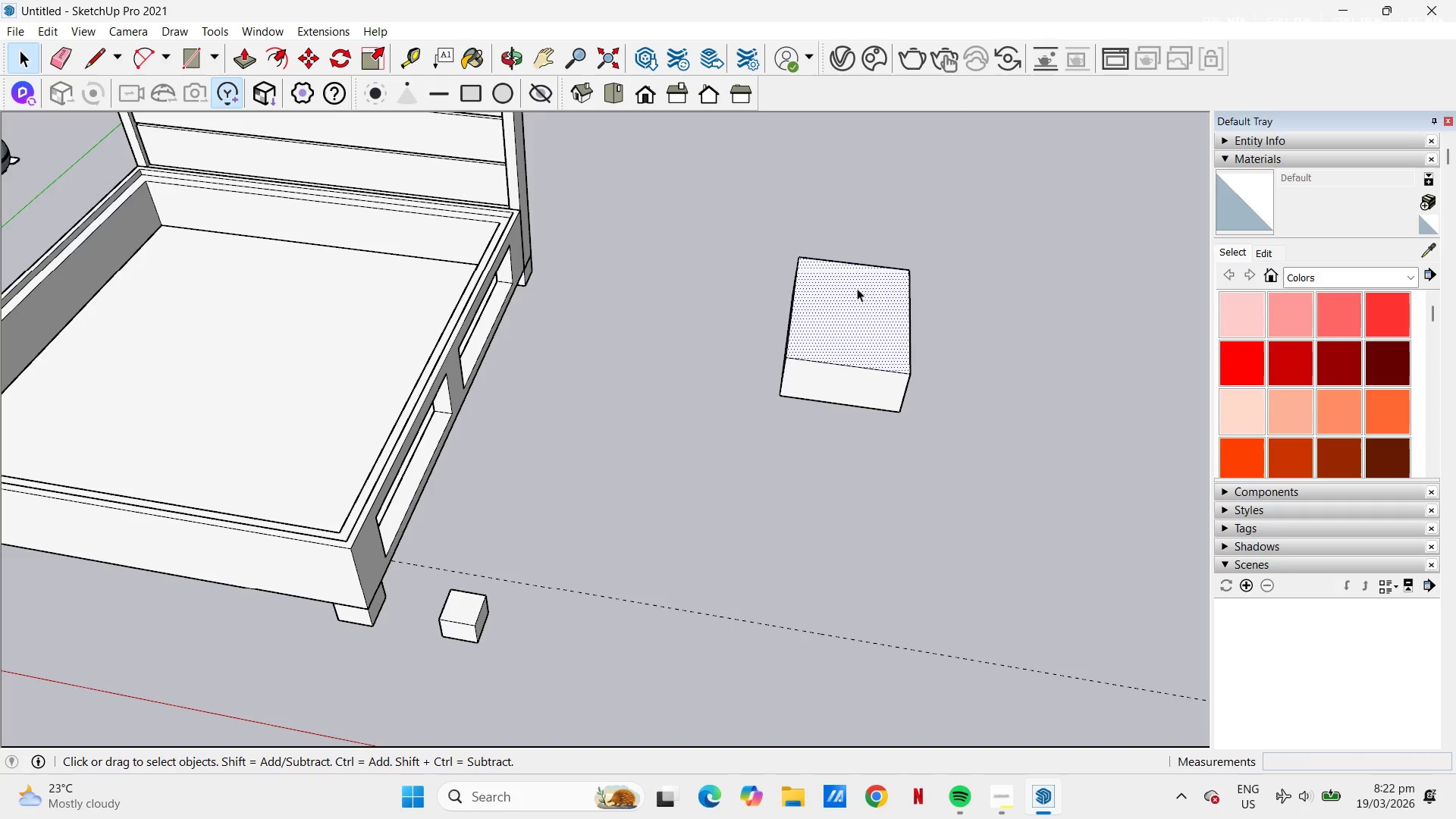 
left_click_drag(start_coordinate=[749, 196], to_coordinate=[946, 449])
 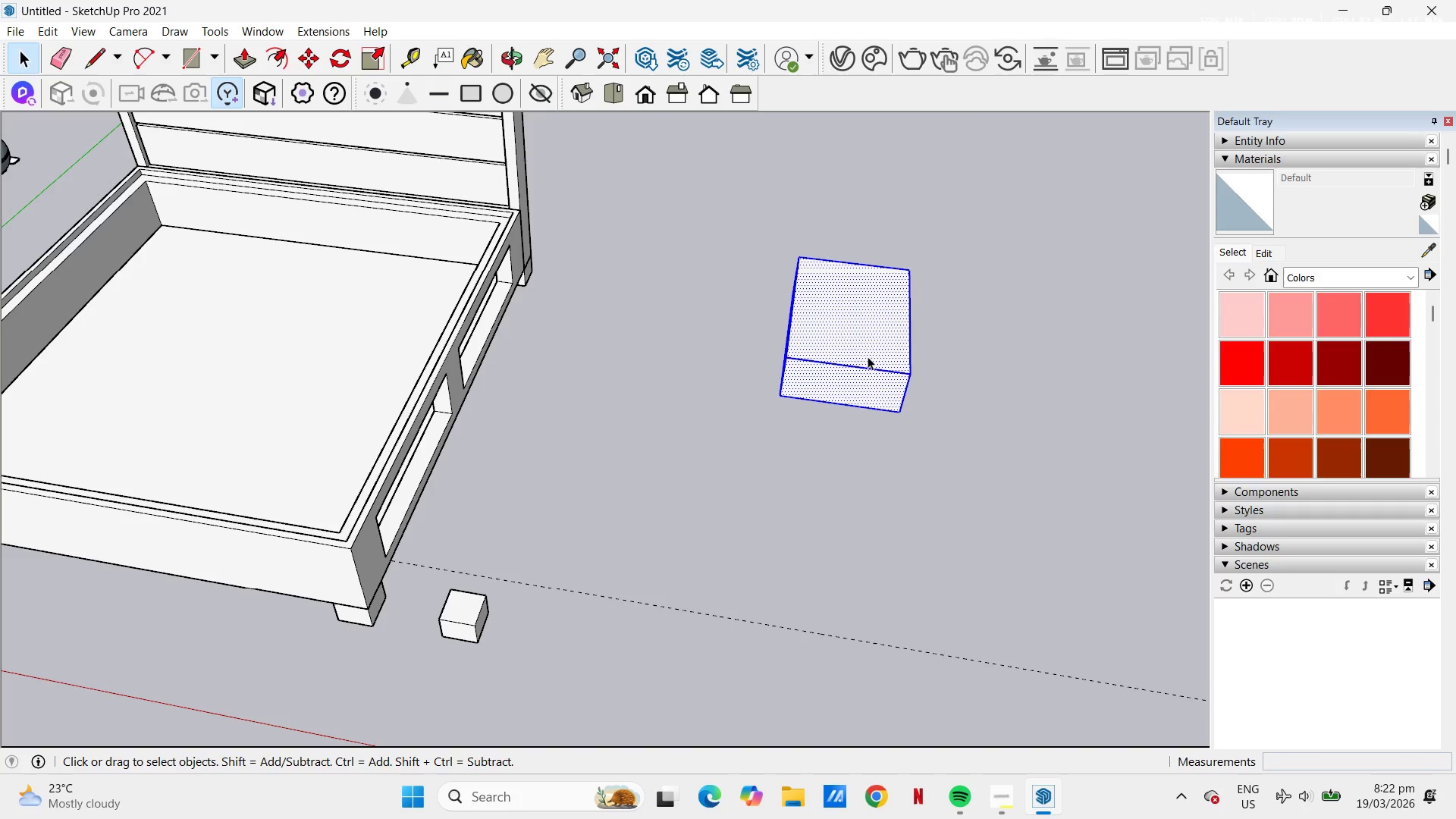 
right_click([866, 347])
 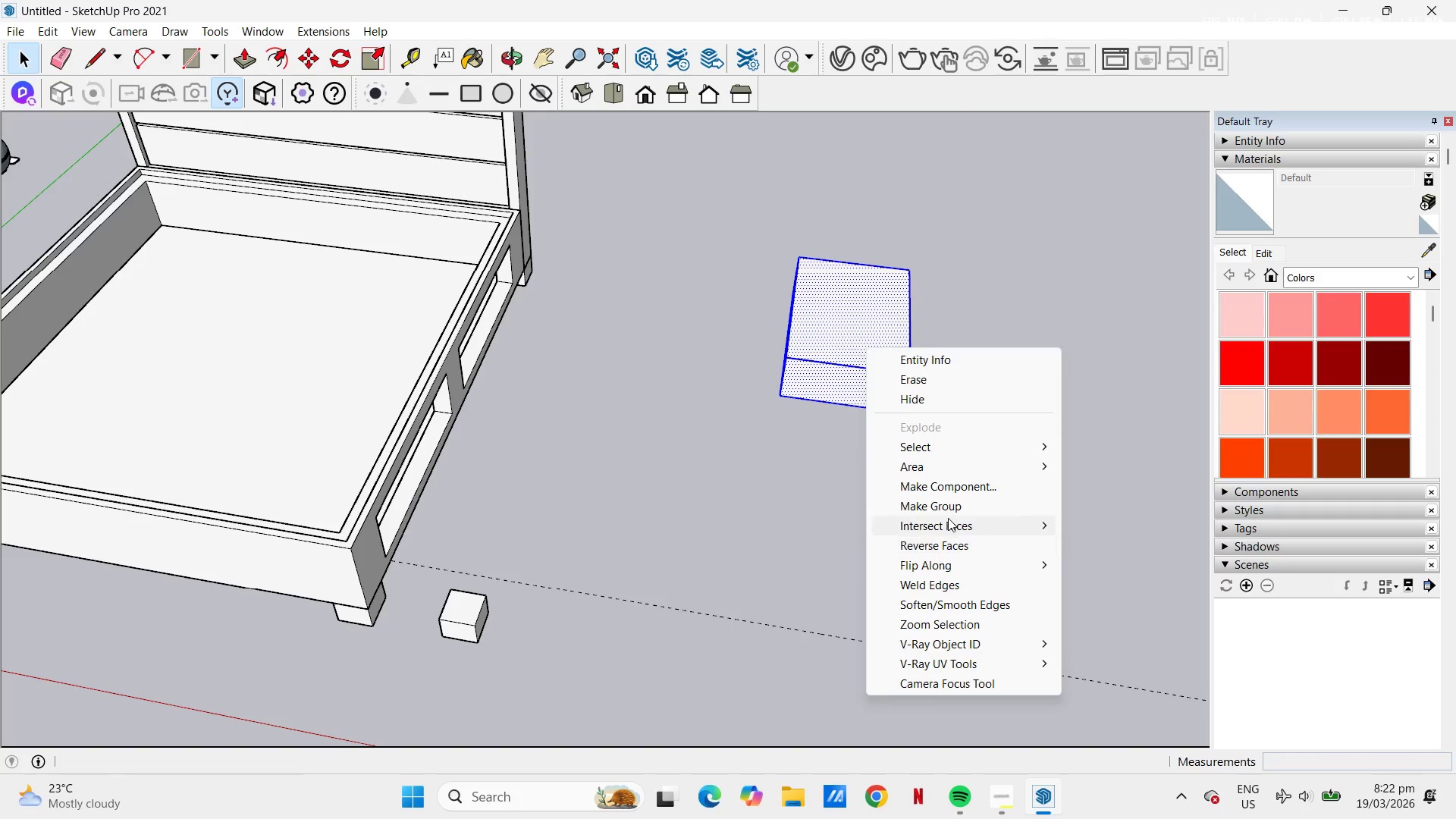 
left_click([948, 509])
 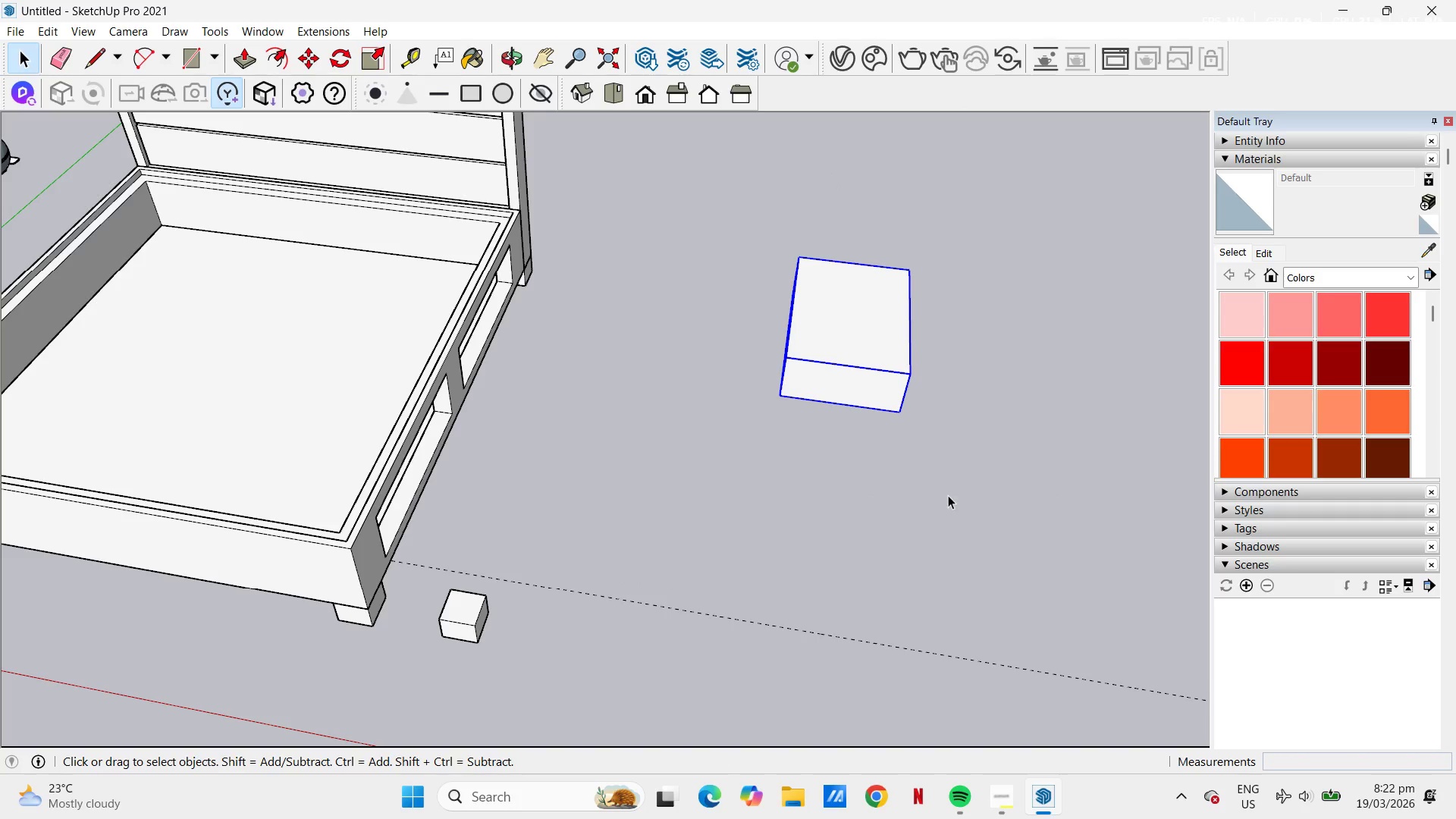 
key(M)
 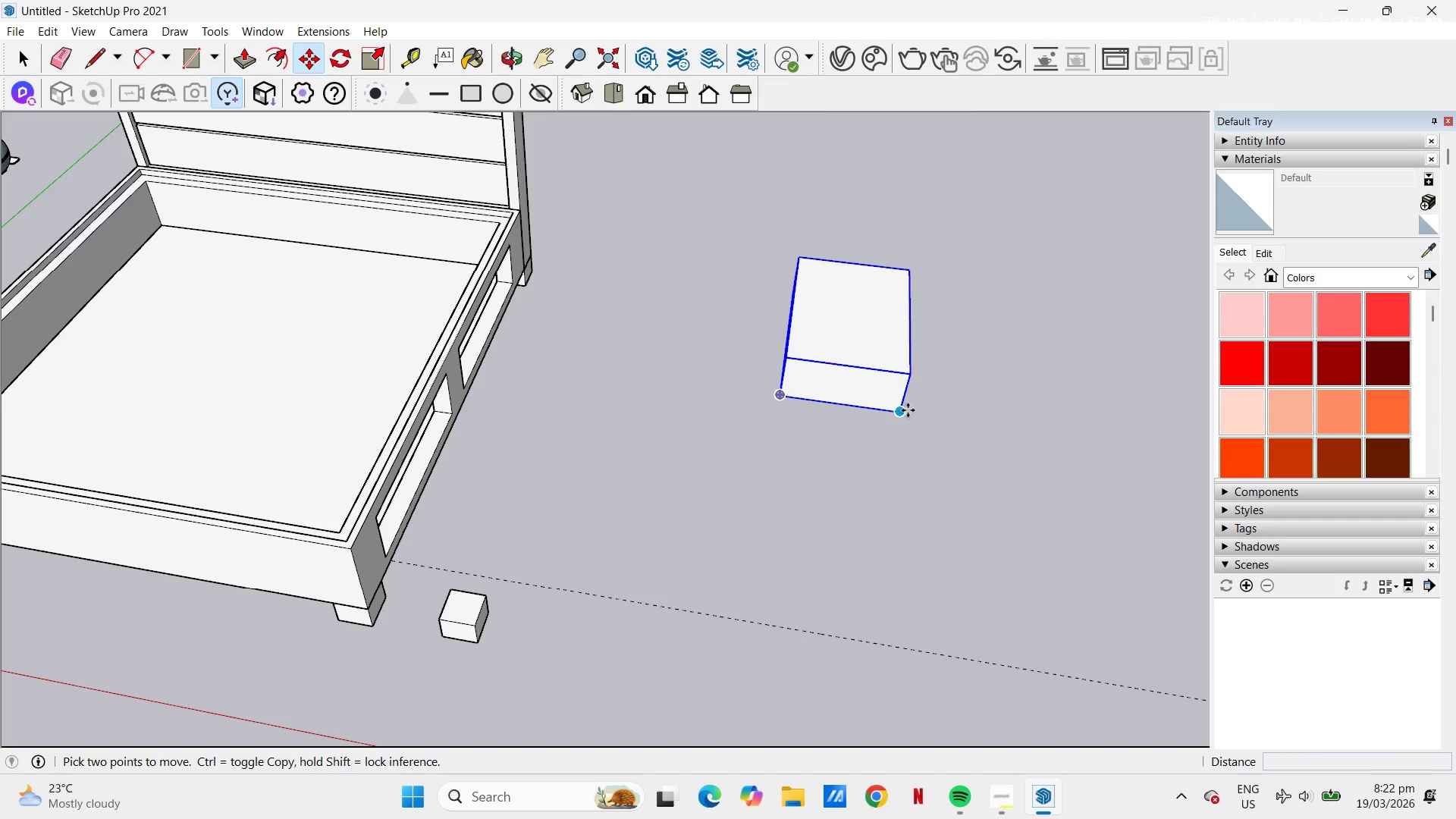 
left_click([902, 410])
 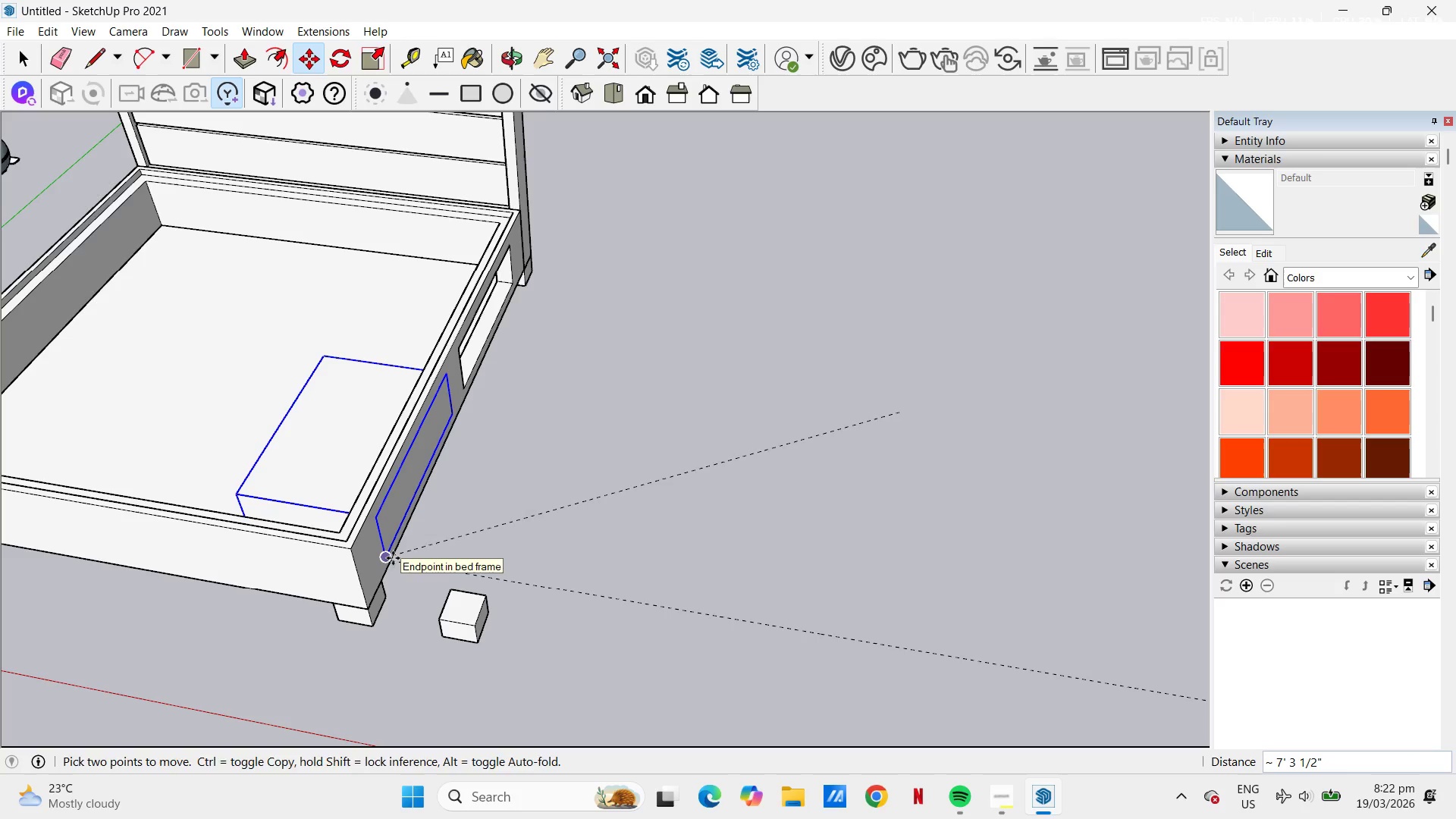 
scroll: coordinate [410, 352], scroll_direction: down, amount: 6.0
 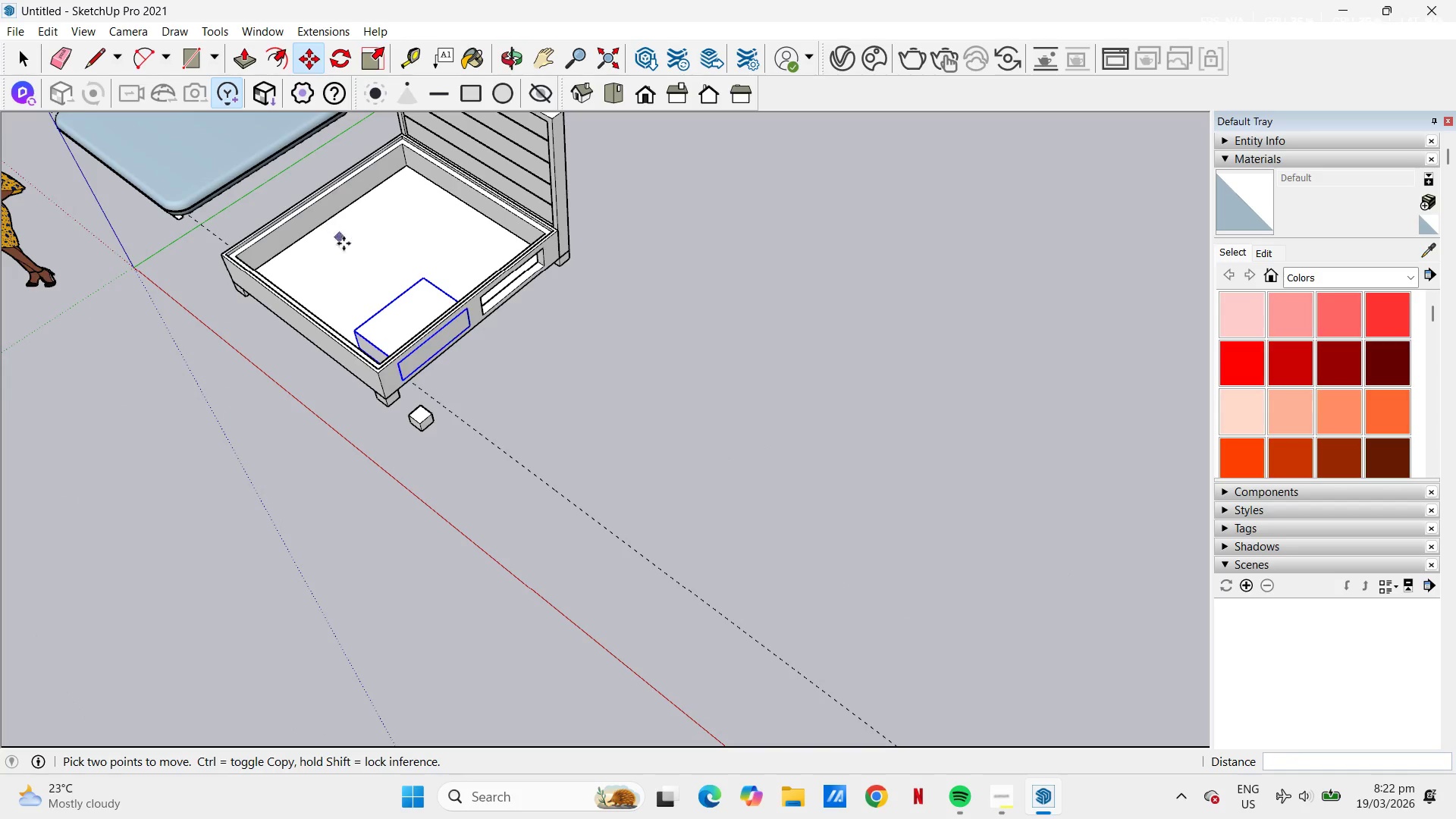 
key(H)
 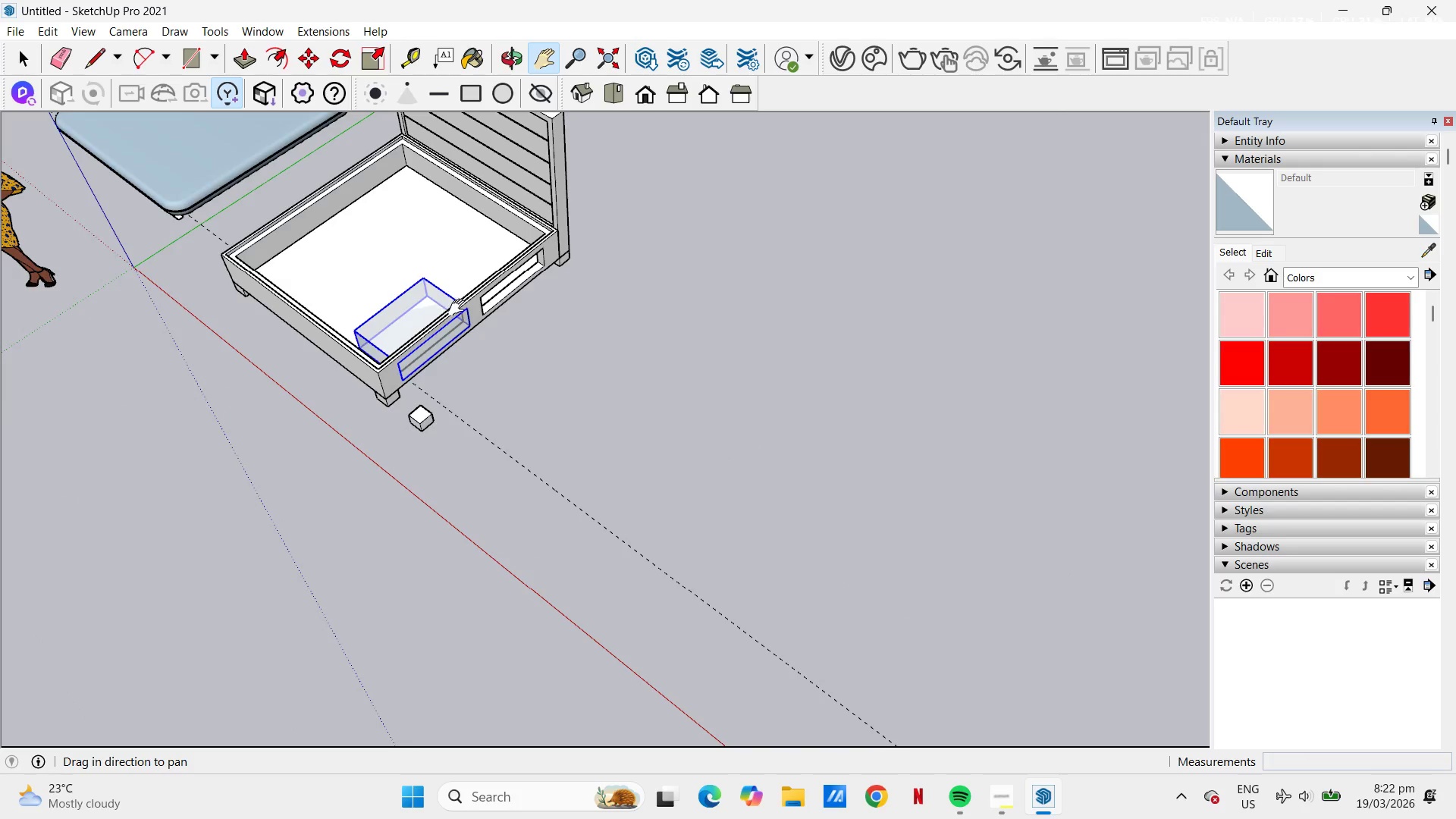 
left_click_drag(start_coordinate=[463, 309], to_coordinate=[632, 474])
 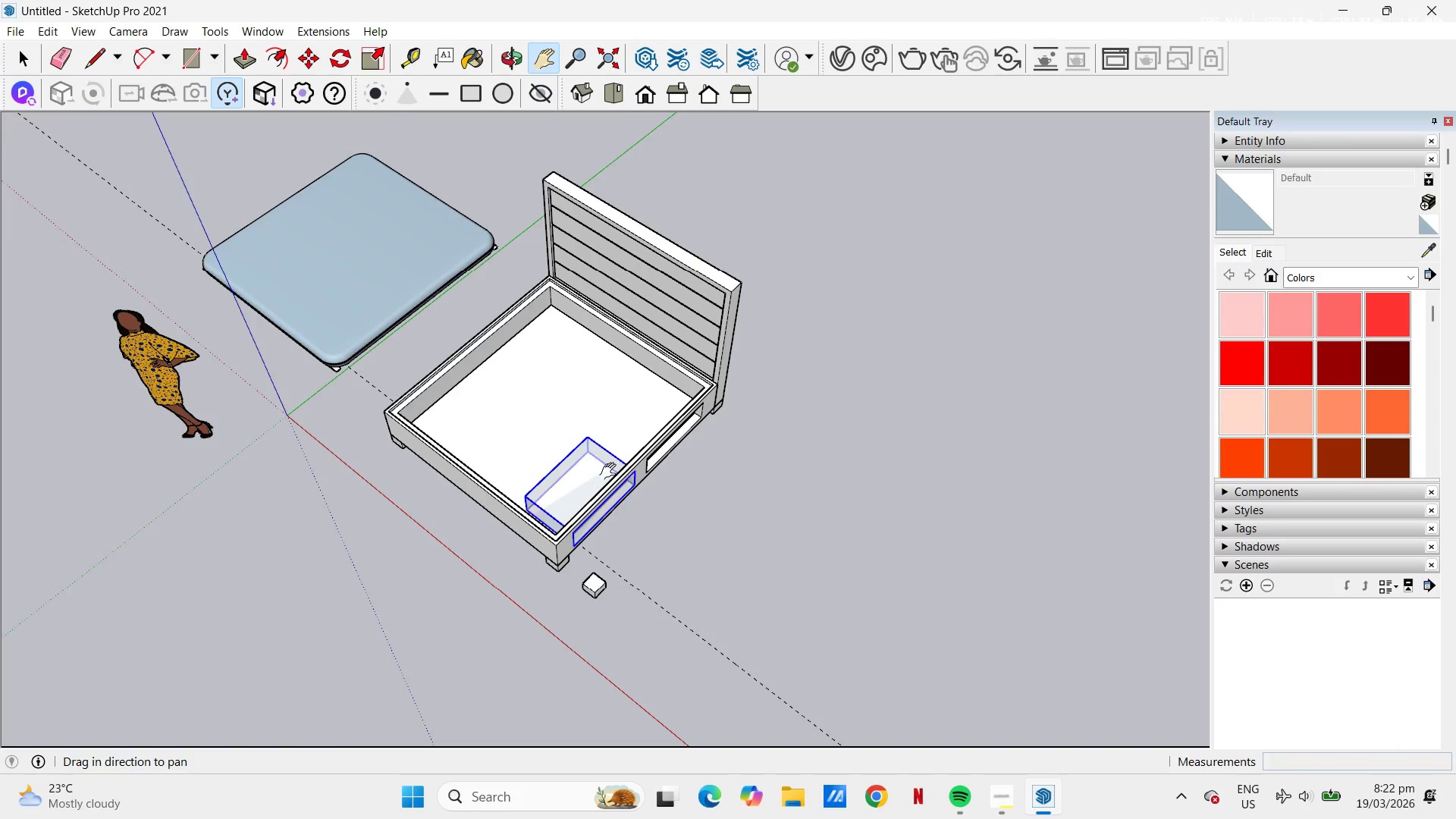 
scroll: coordinate [576, 467], scroll_direction: up, amount: 7.0
 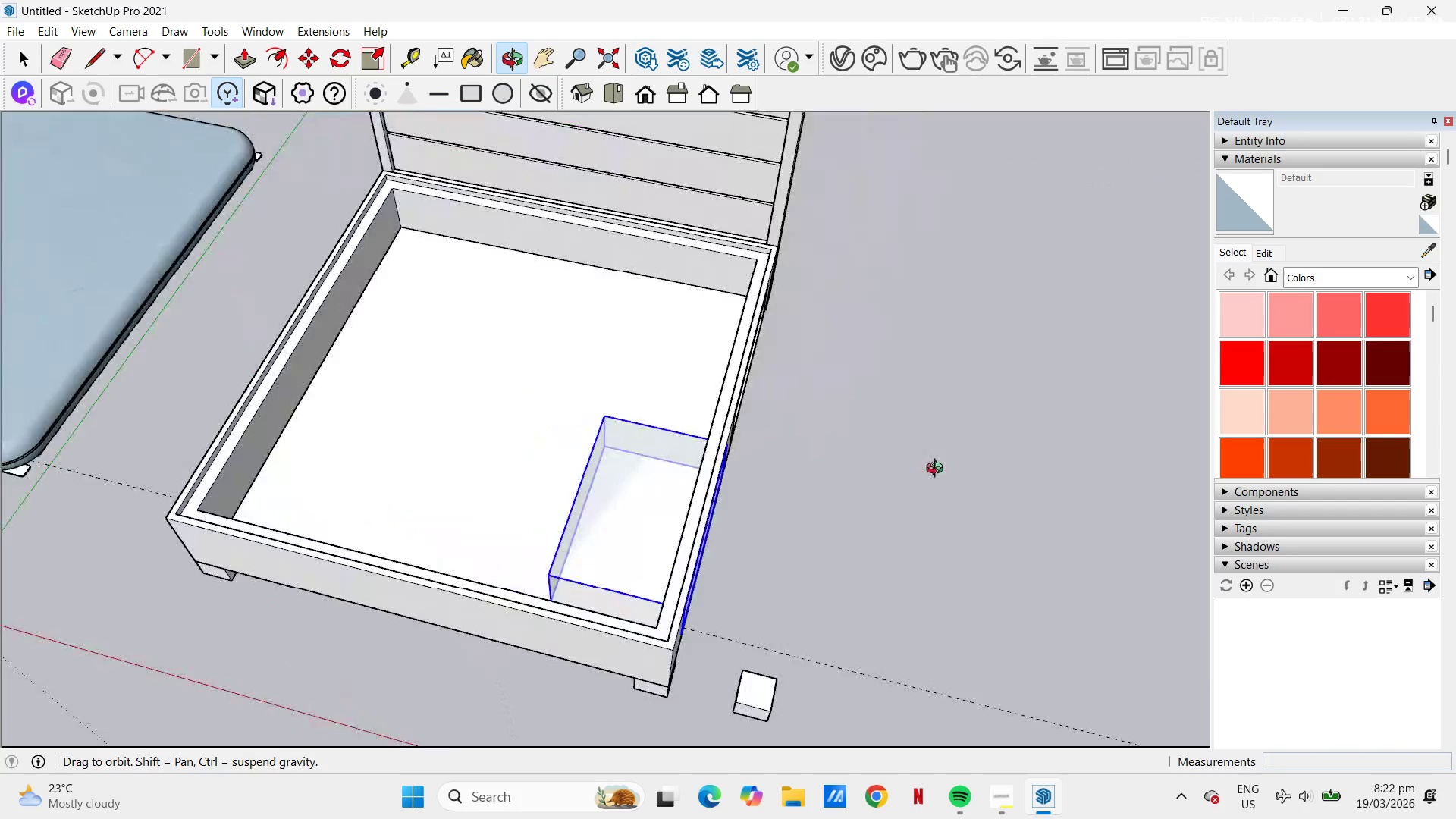 
key(Space)
 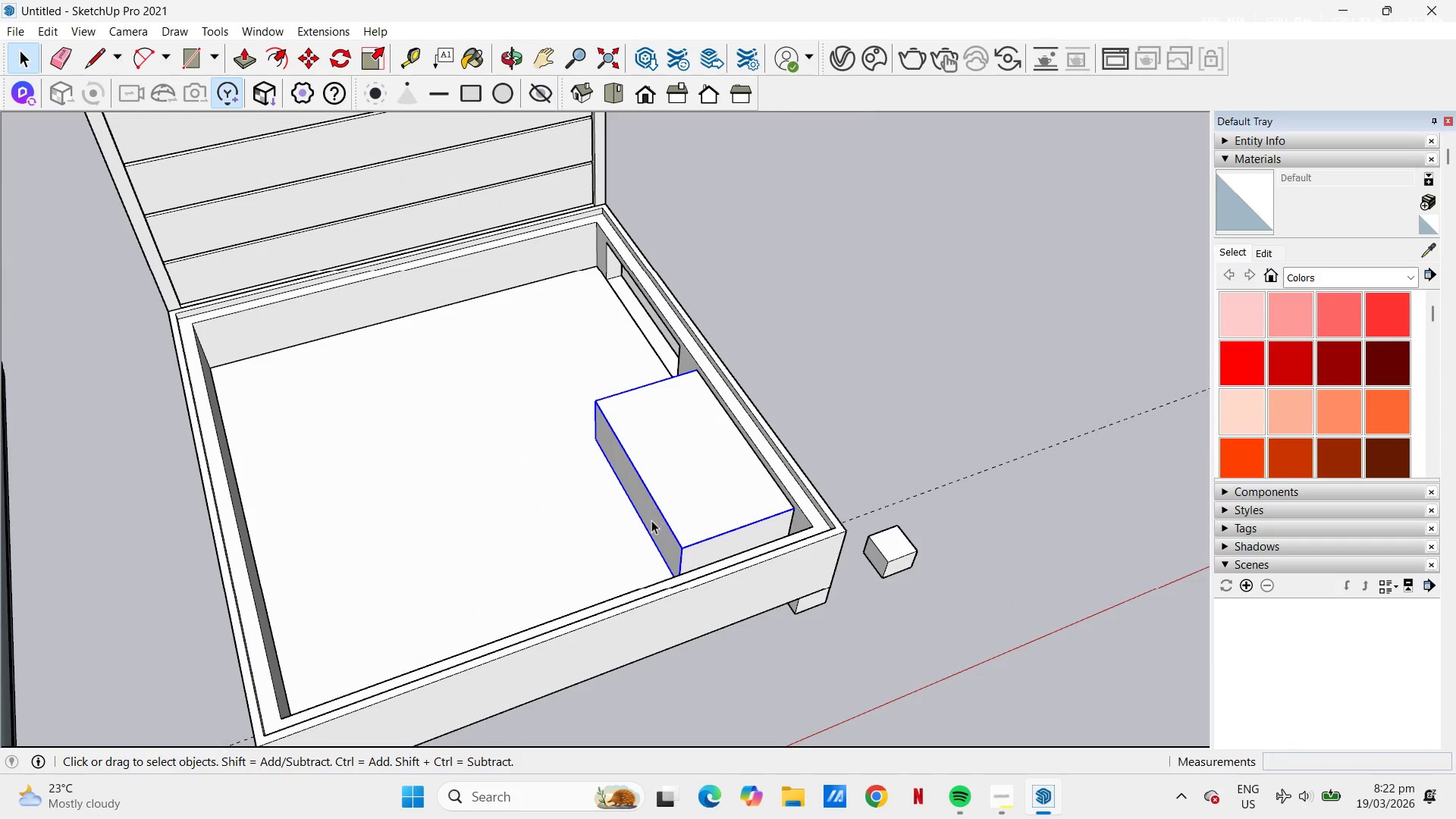 
scroll: coordinate [861, 486], scroll_direction: up, amount: 1.0
 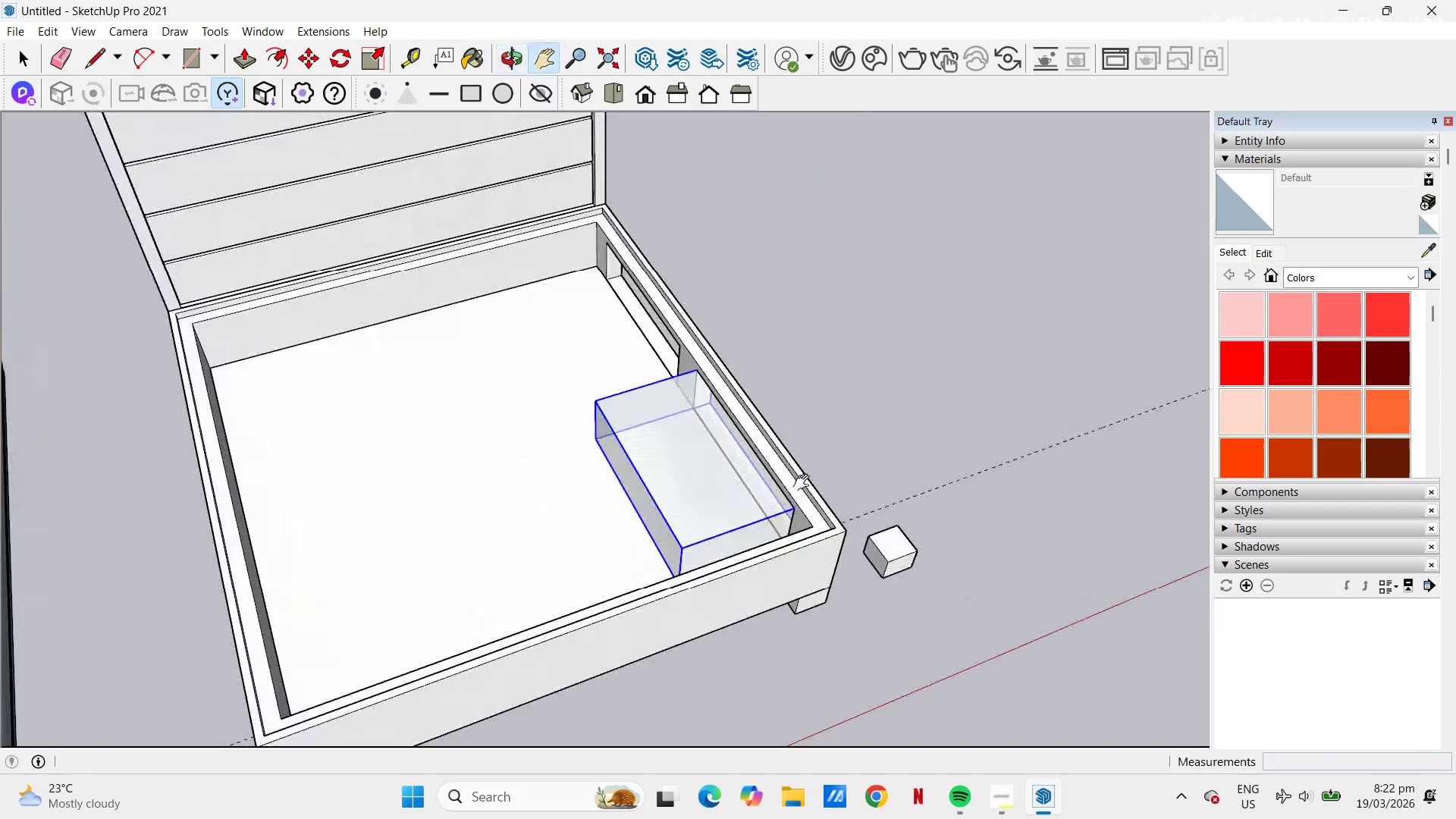 
double_click([651, 520])
 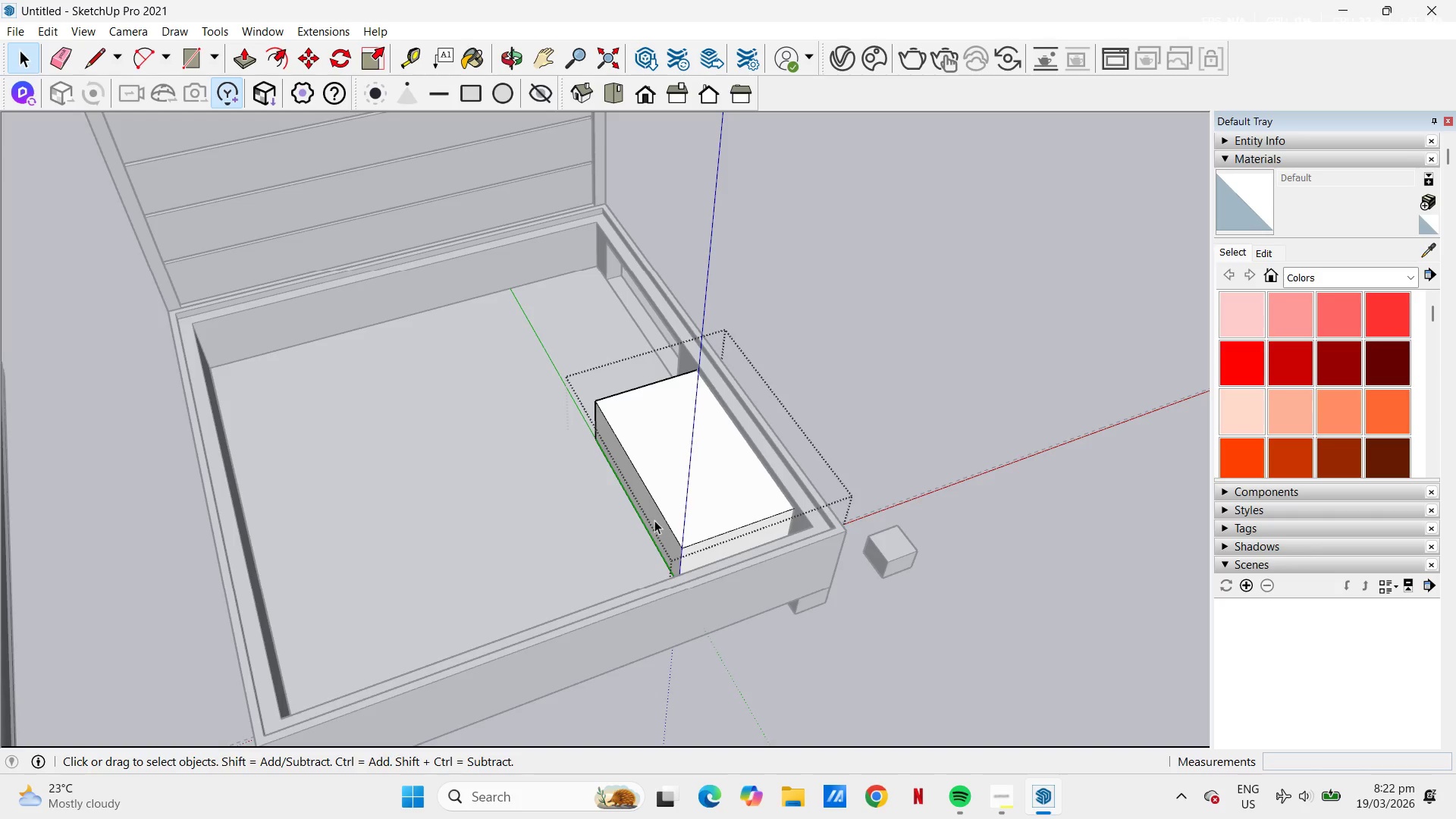 
key(P)
 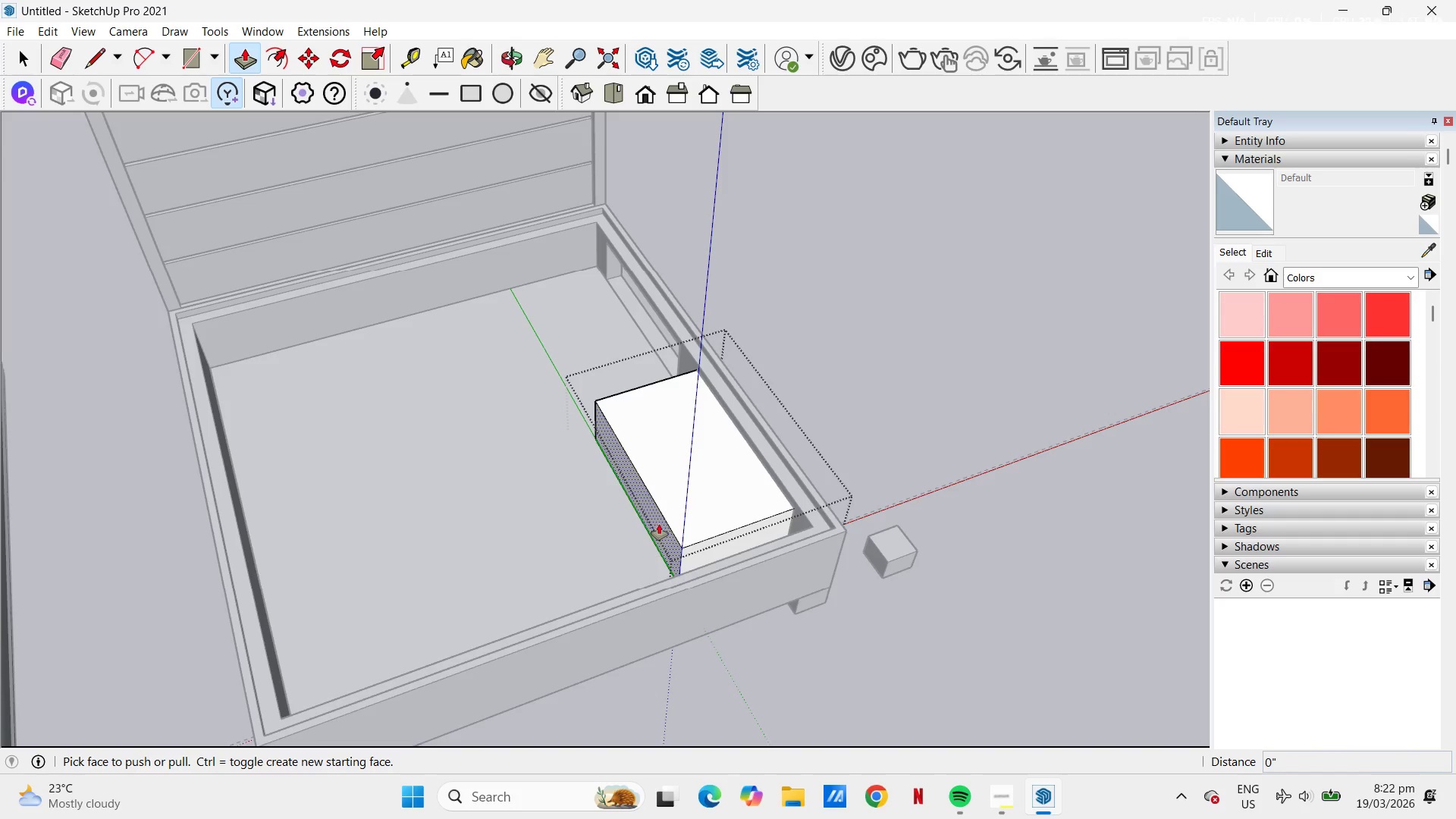 
left_click([659, 524])
 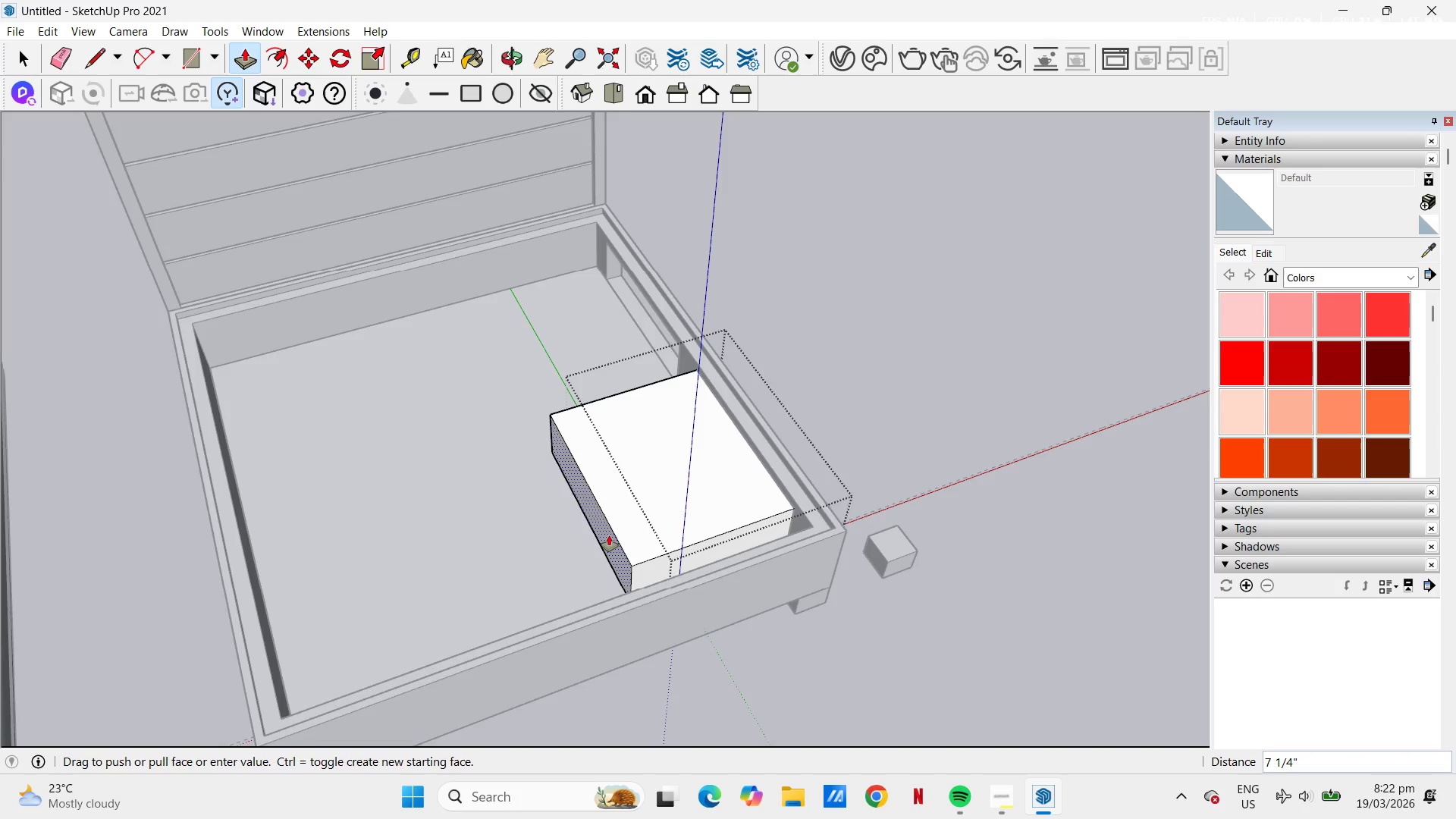 
key(Numpad5)
 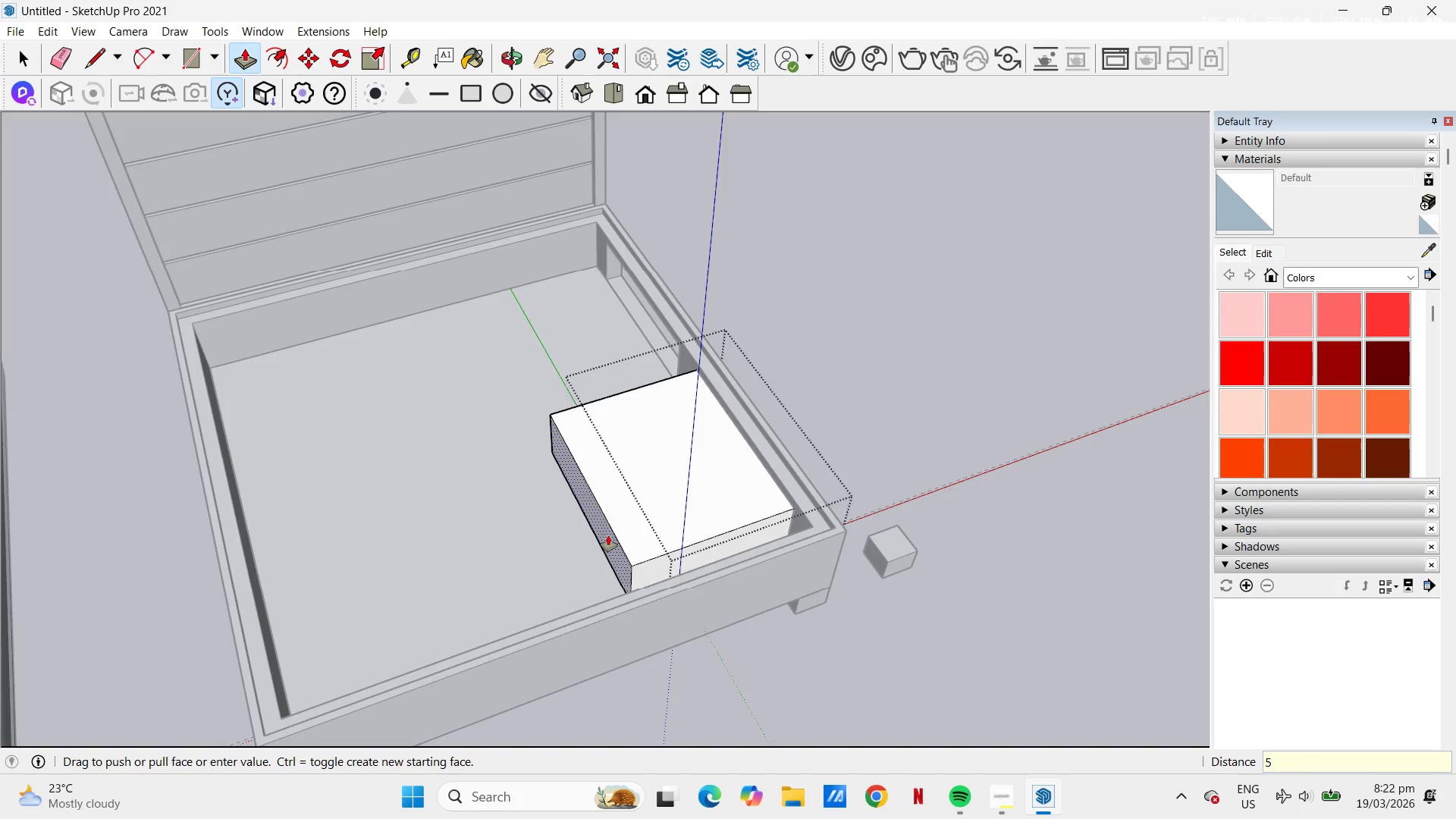 
key(NumpadEnter)
 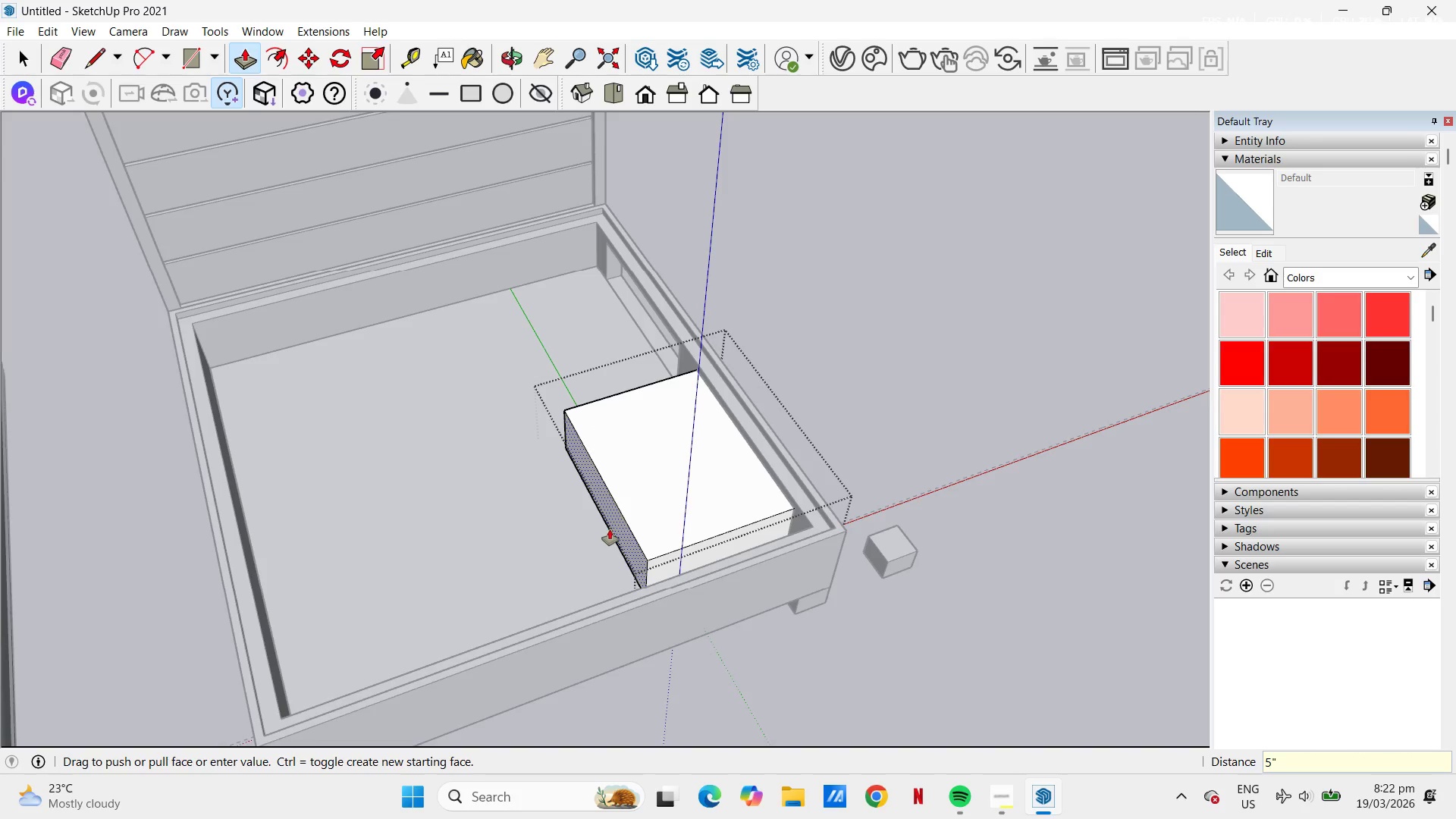 
key(Space)
 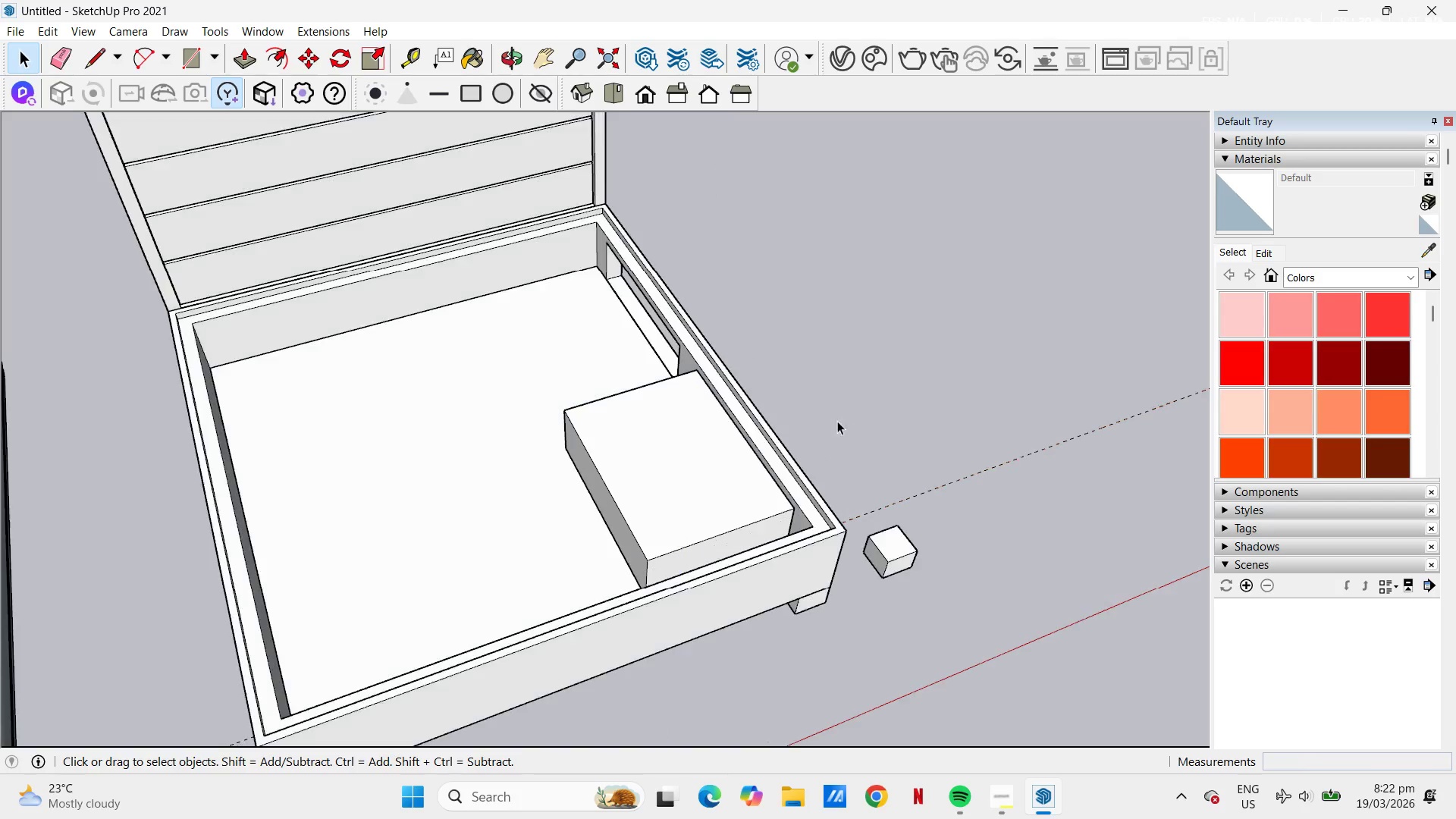 
scroll: coordinate [821, 416], scroll_direction: down, amount: 1.0
 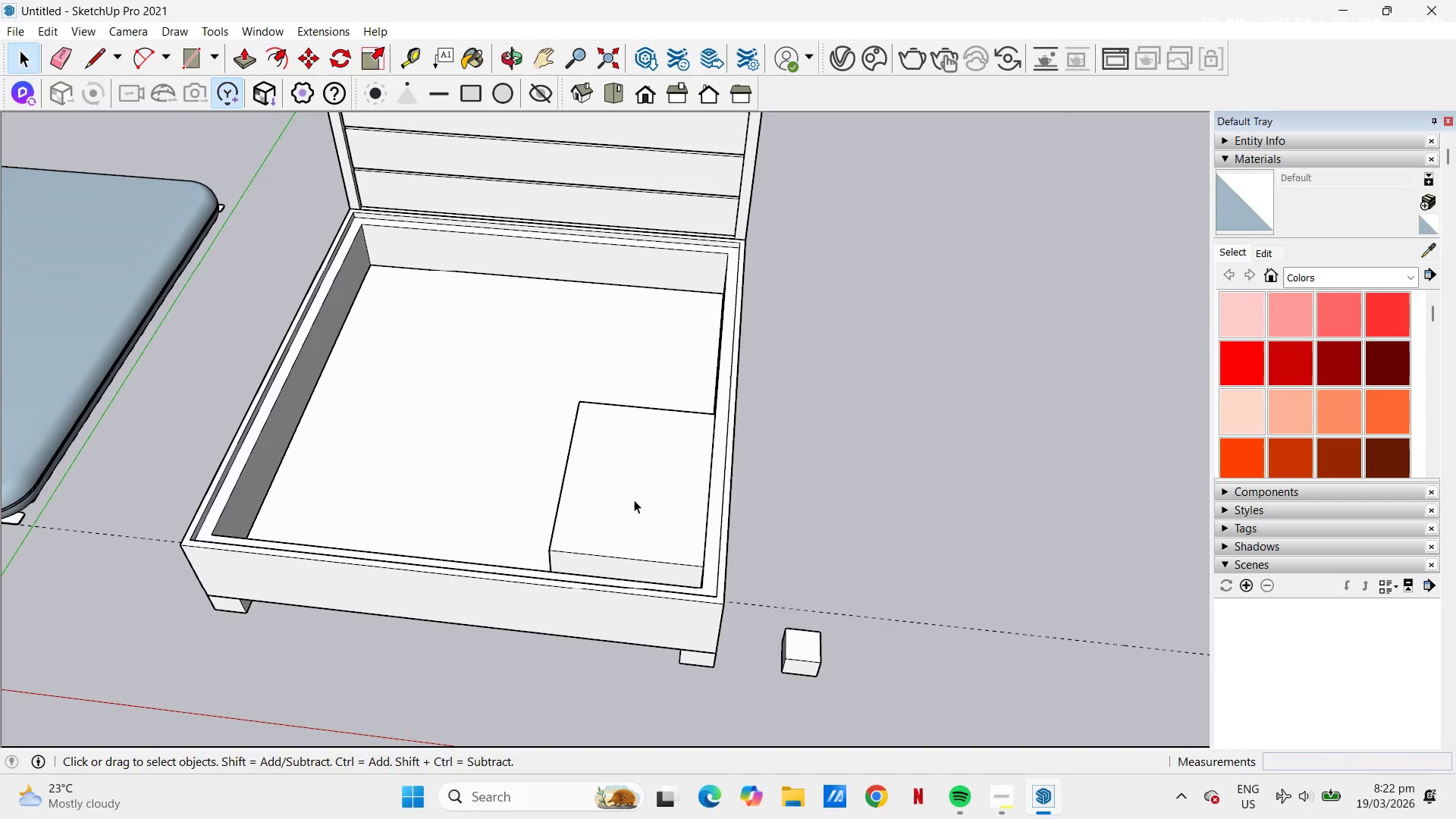 
key(Space)
 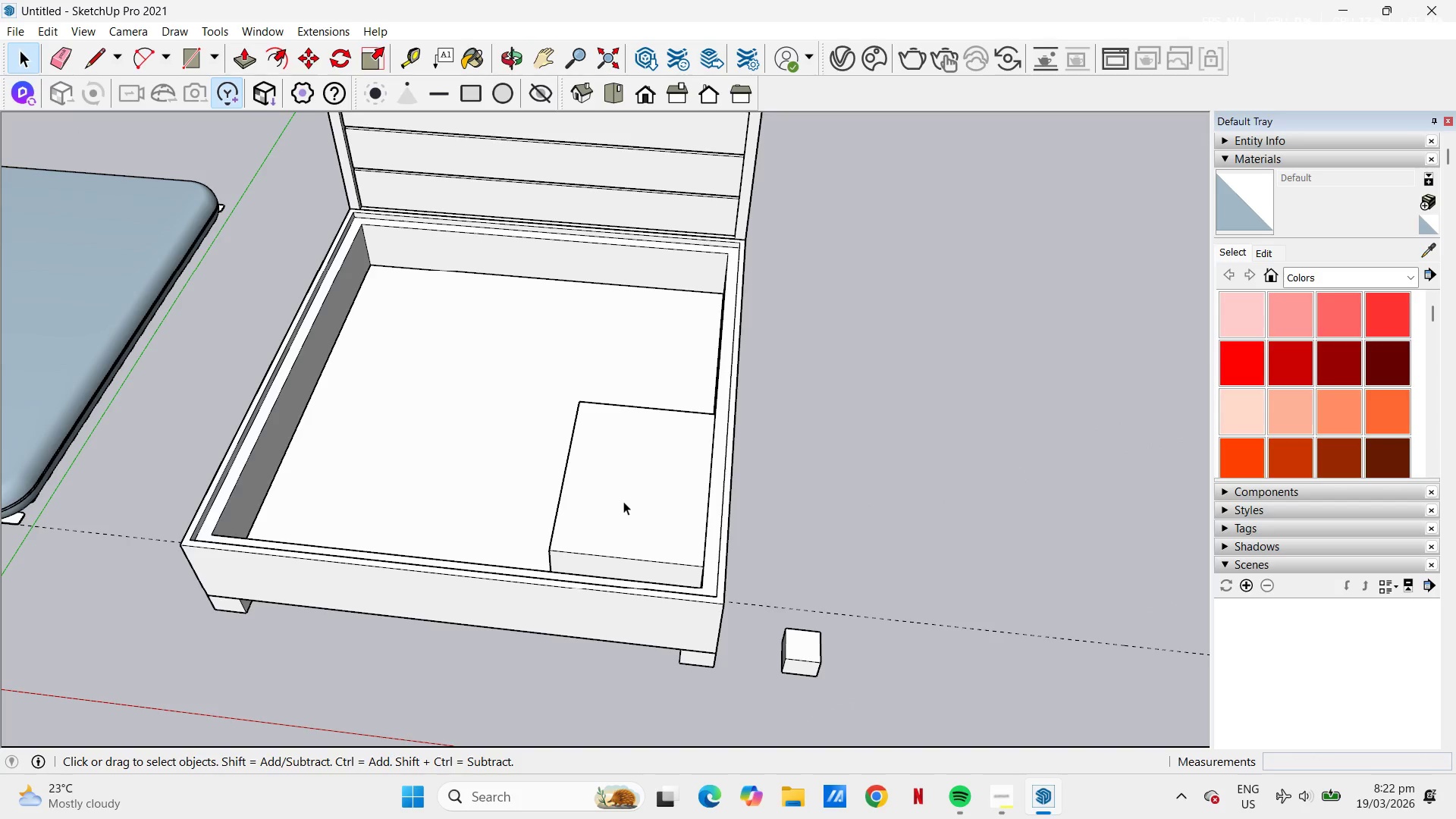 
scroll: coordinate [168, 441], scroll_direction: down, amount: 2.0
 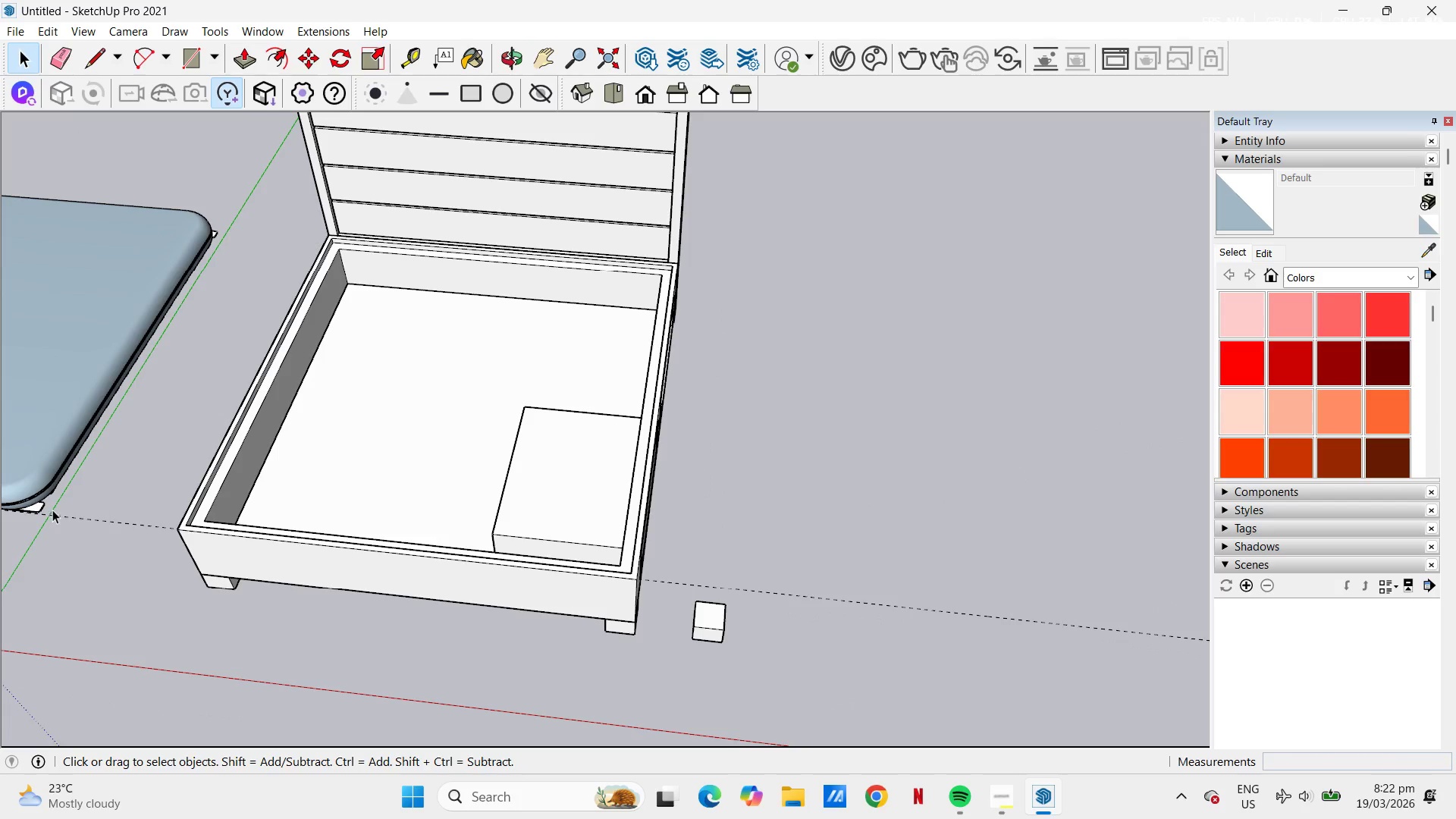 
left_click([42, 505])
 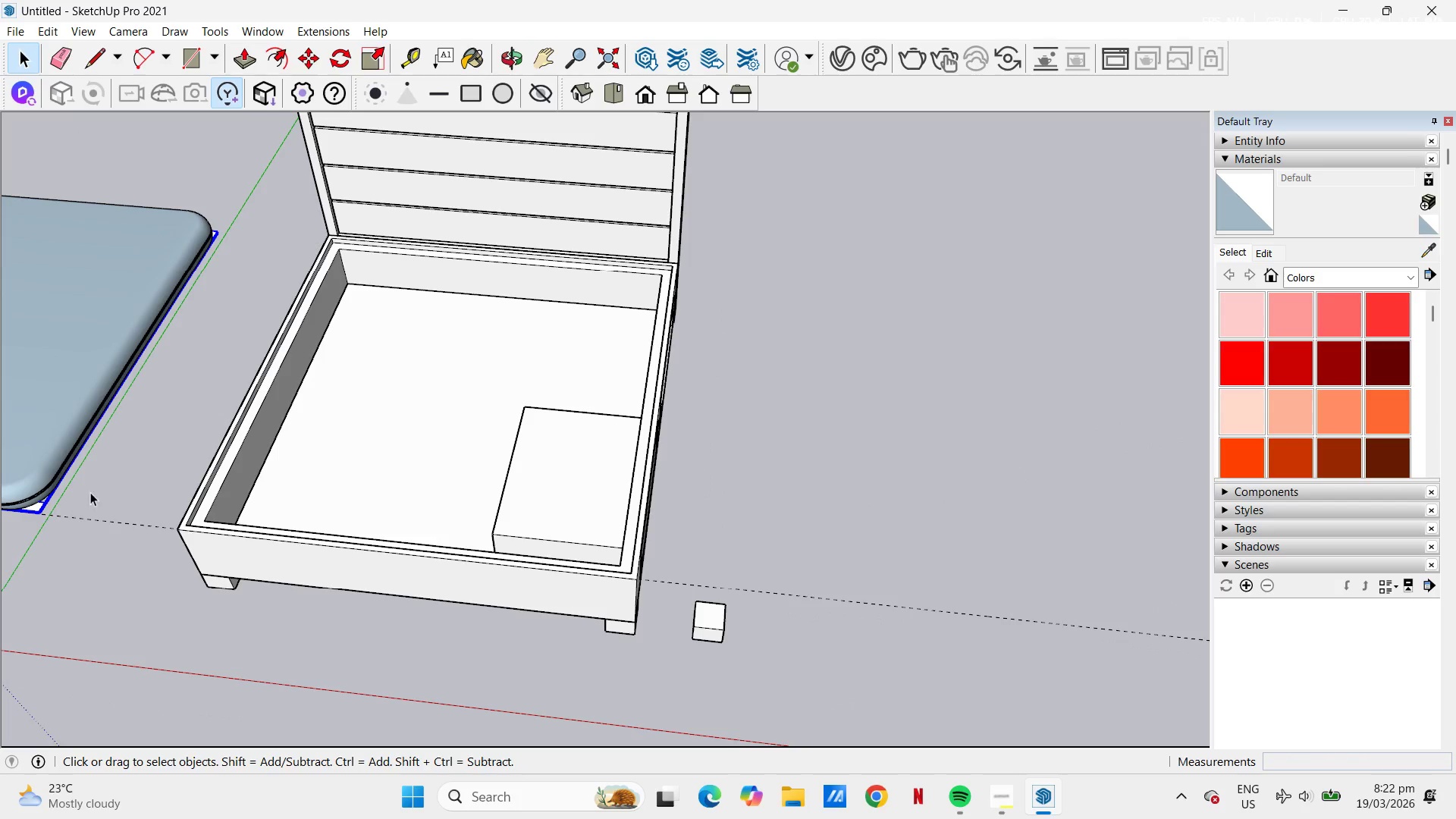 
key(M)
 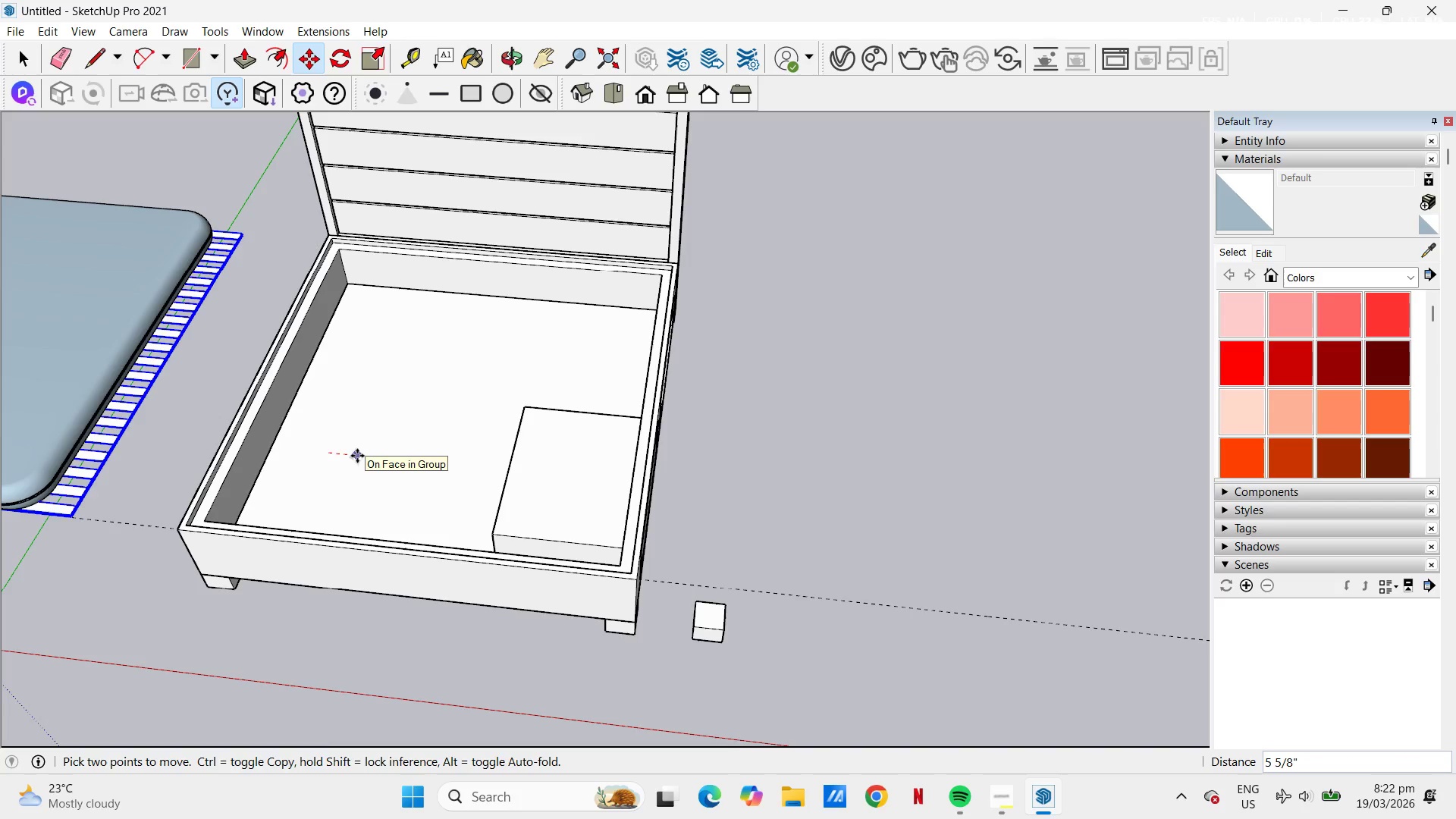 
key(Numpad1)
 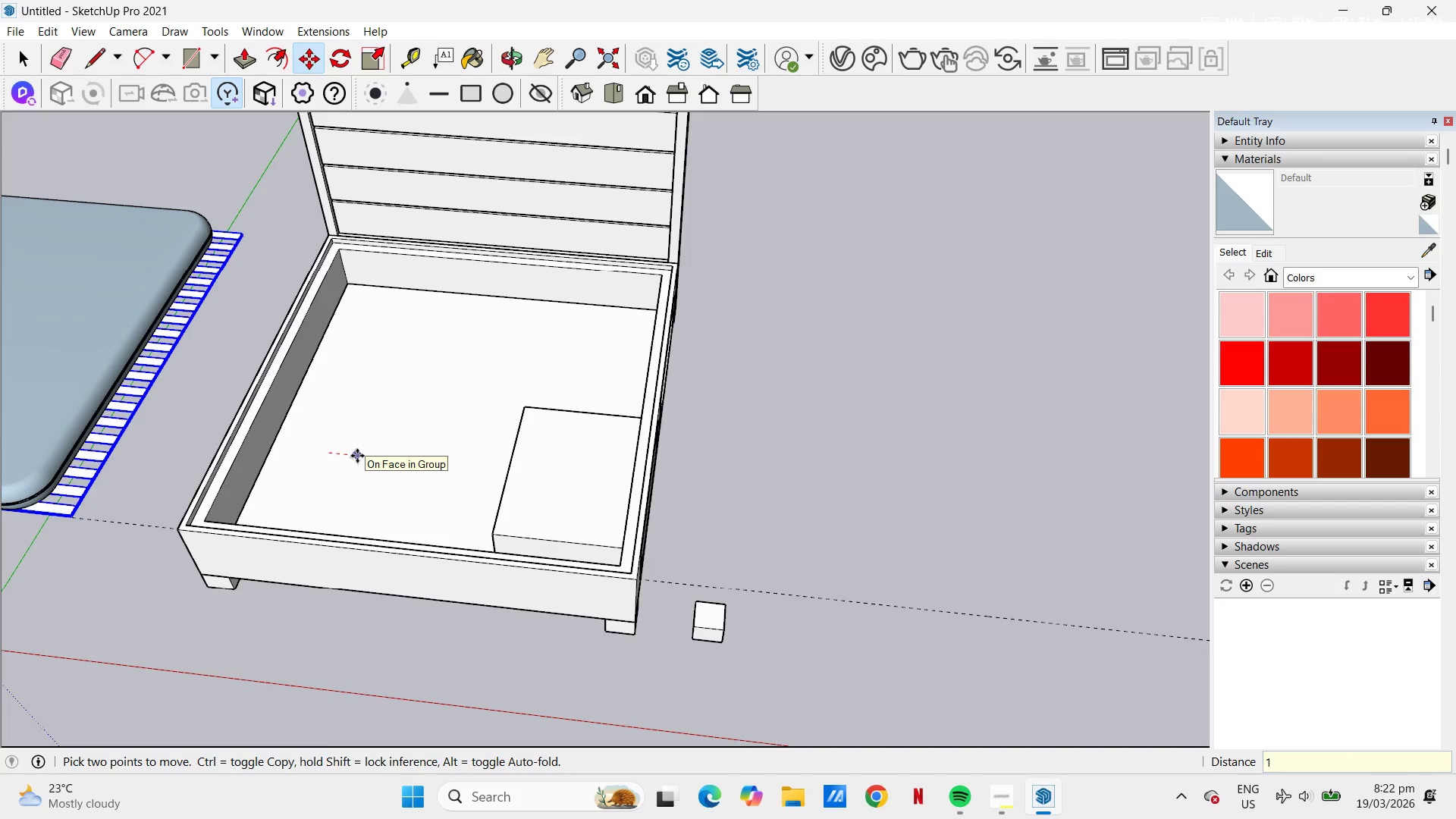 
key(Numpad0)
 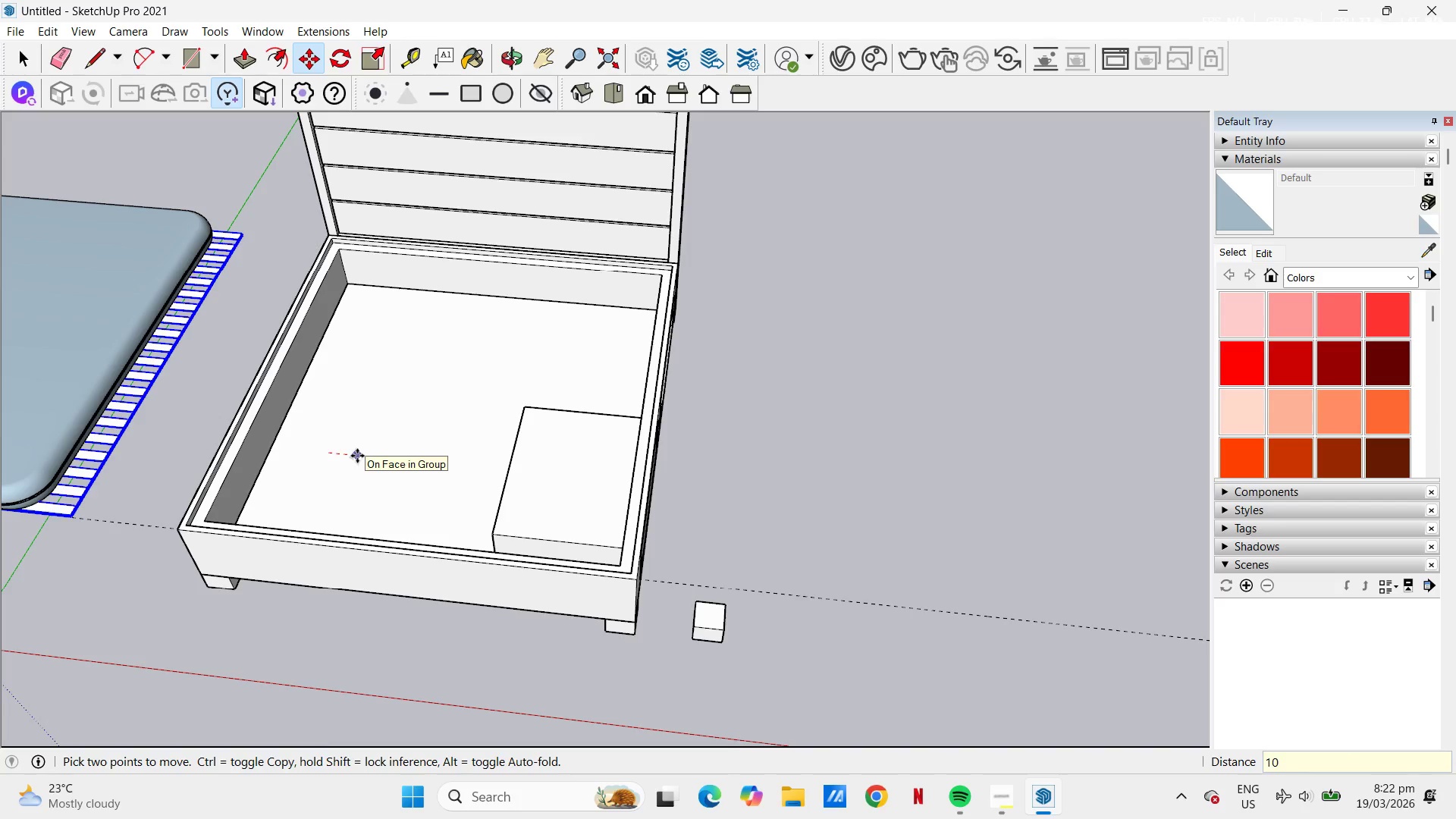 
key(Numpad0)
 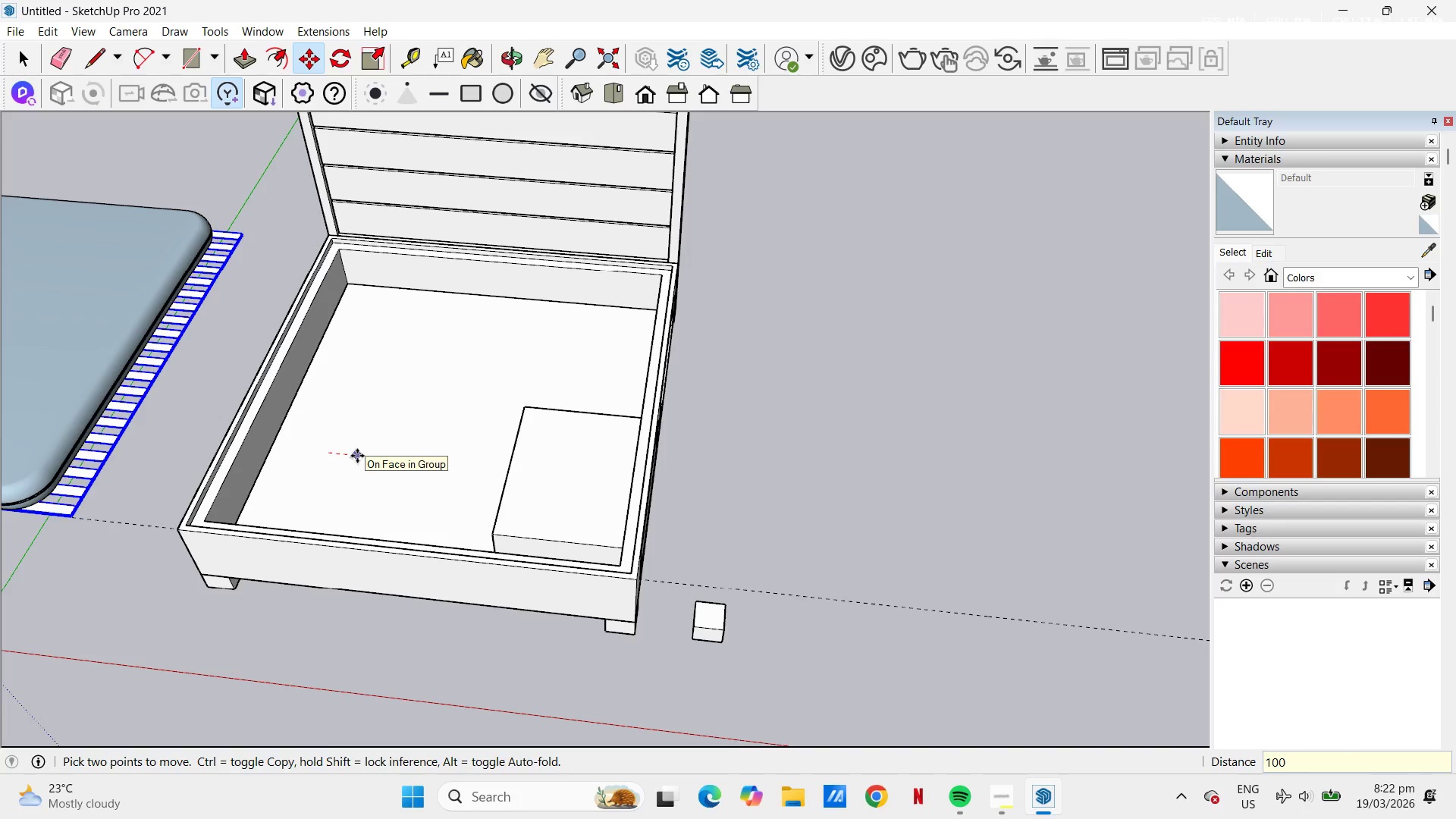 
key(NumpadEnter)
 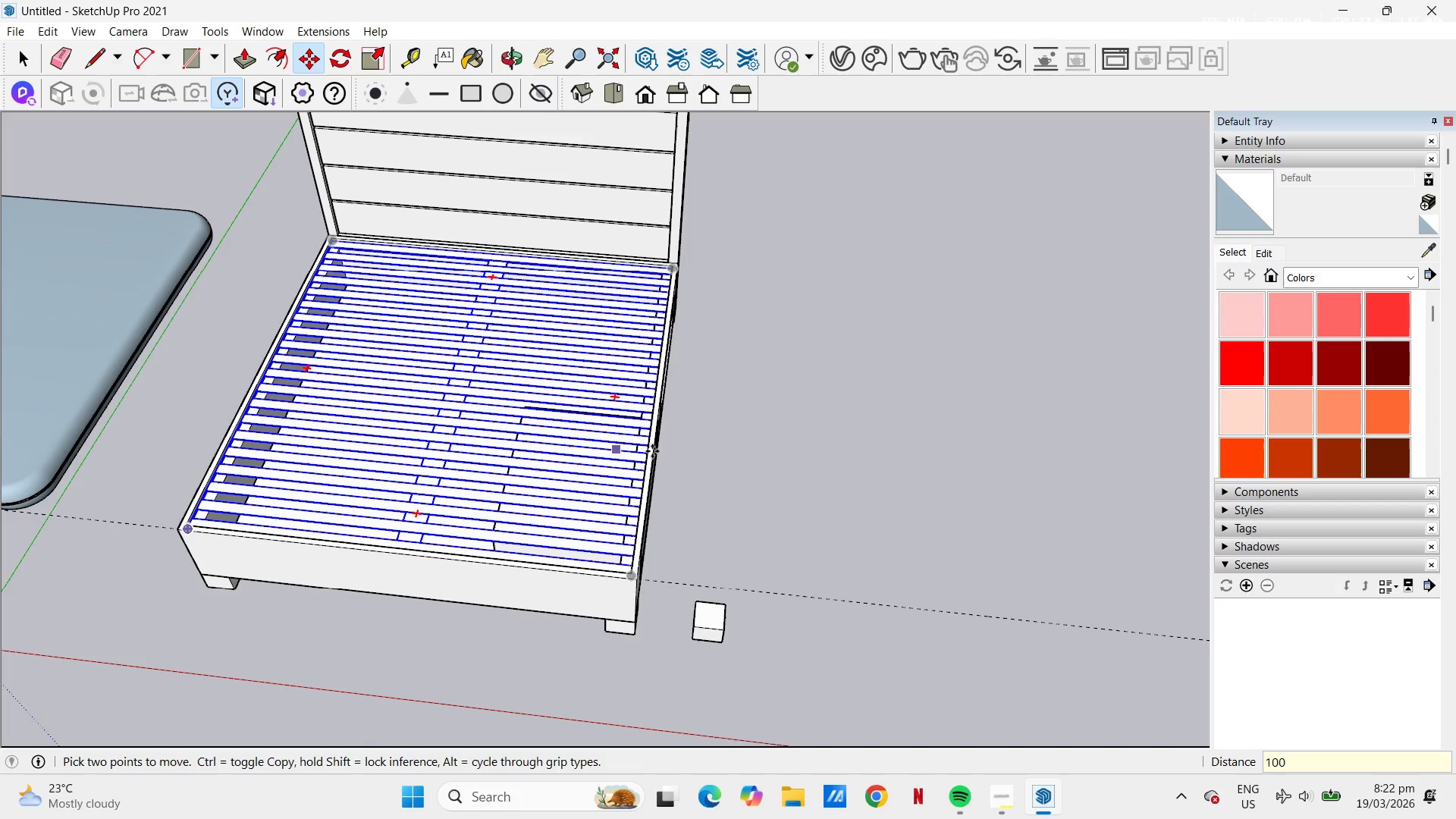 
key(Space)
 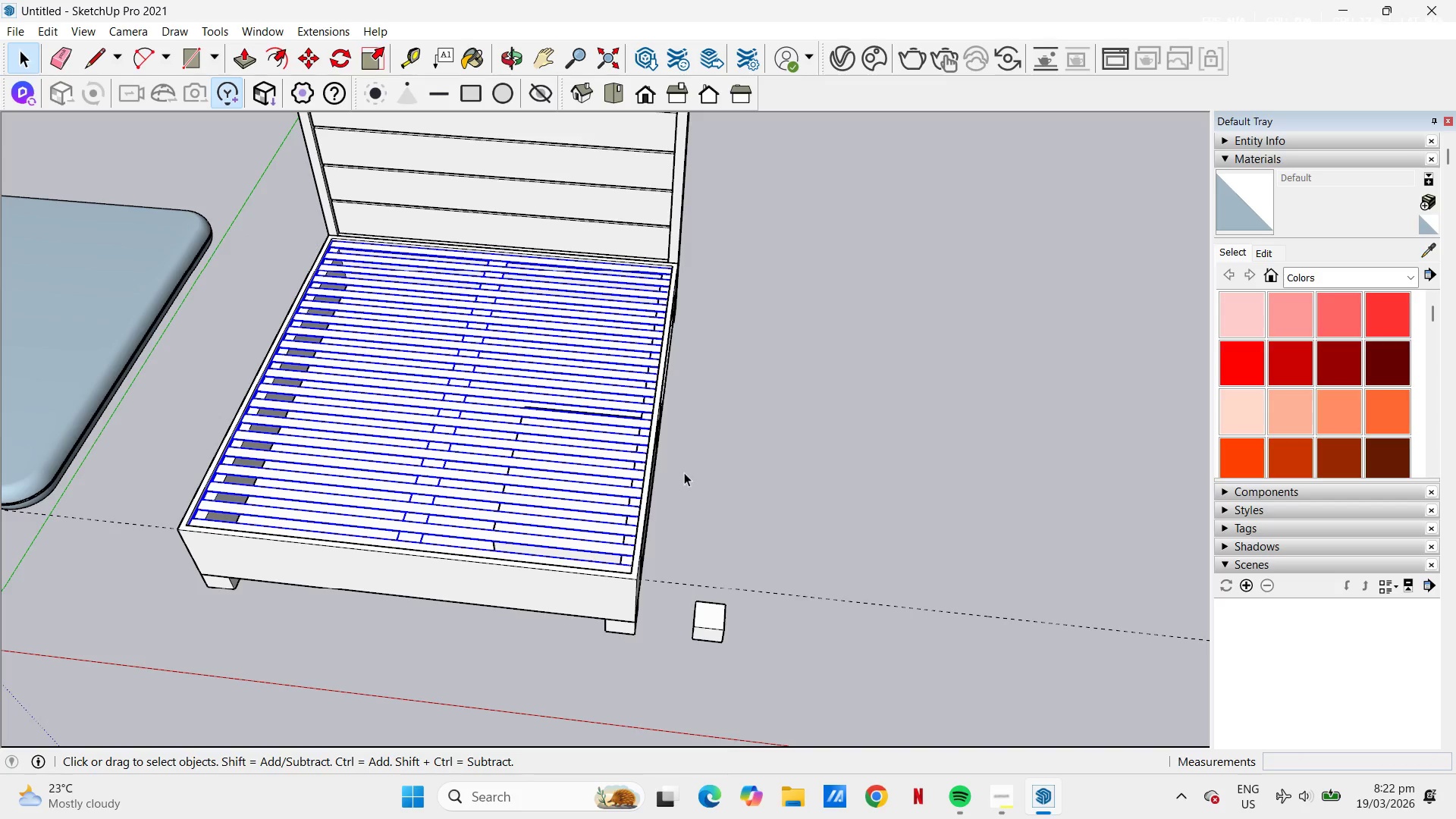 
scroll: coordinate [670, 498], scroll_direction: up, amount: 4.0
 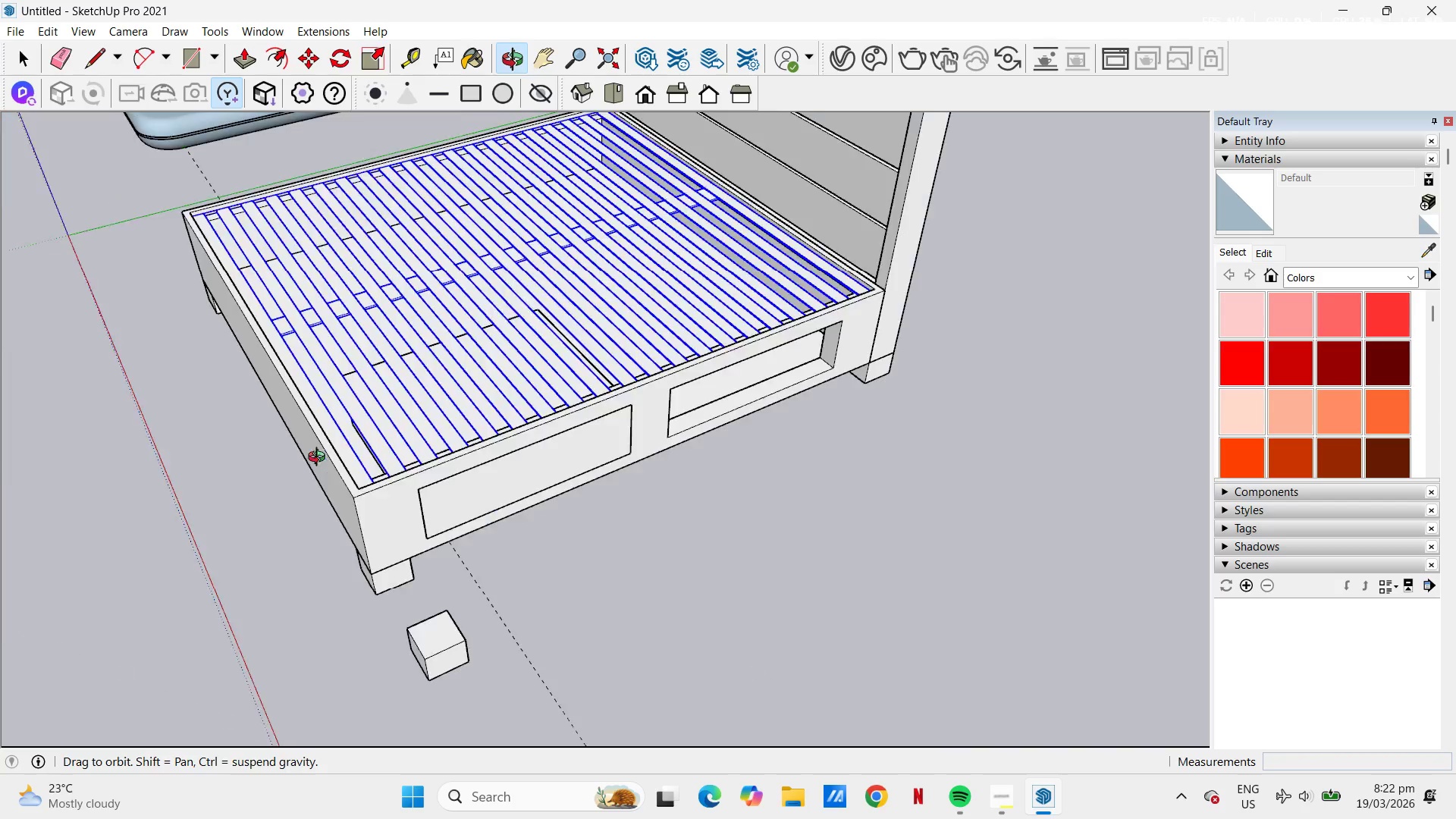 
key(Space)
 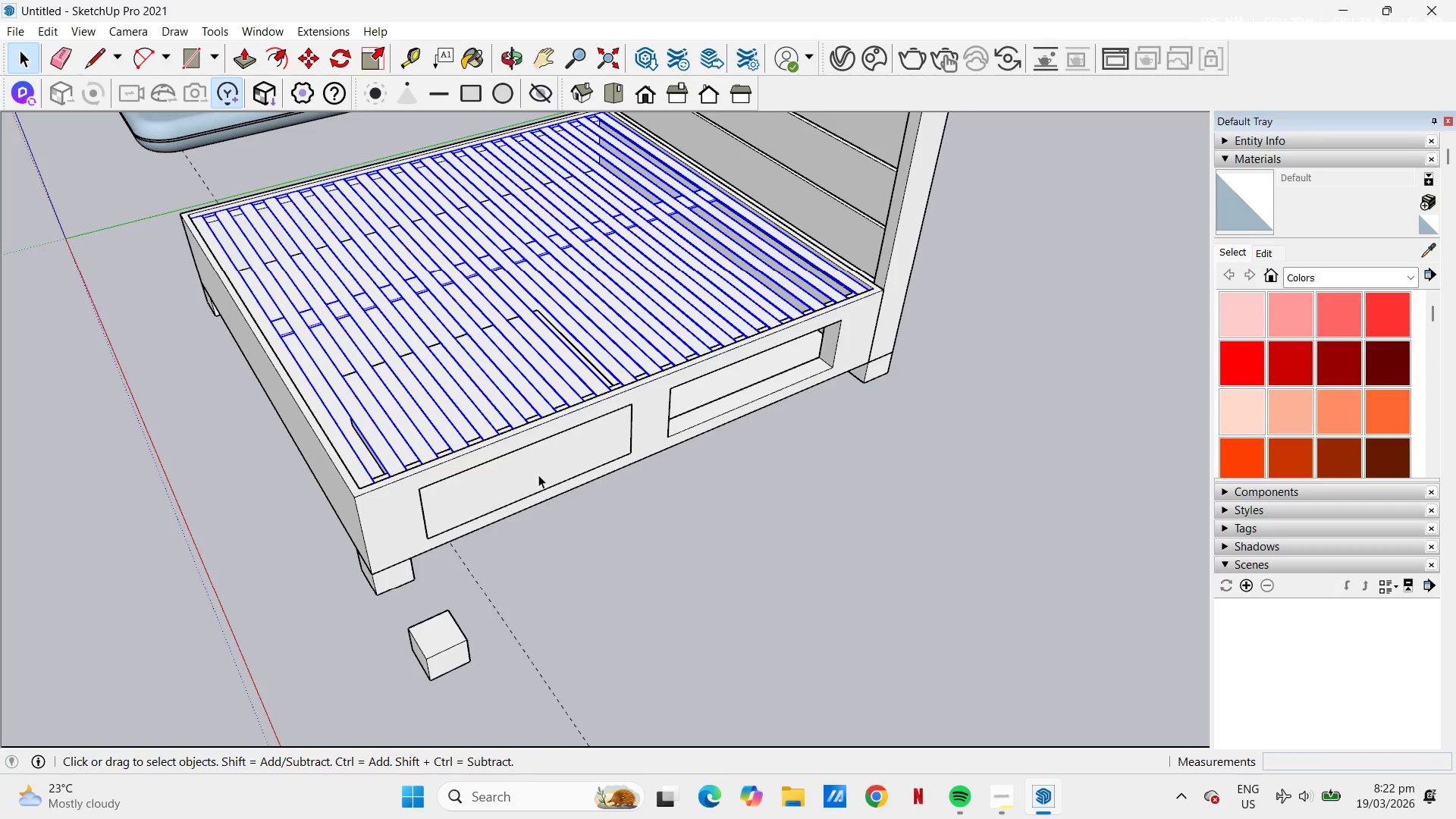 
left_click([524, 470])
 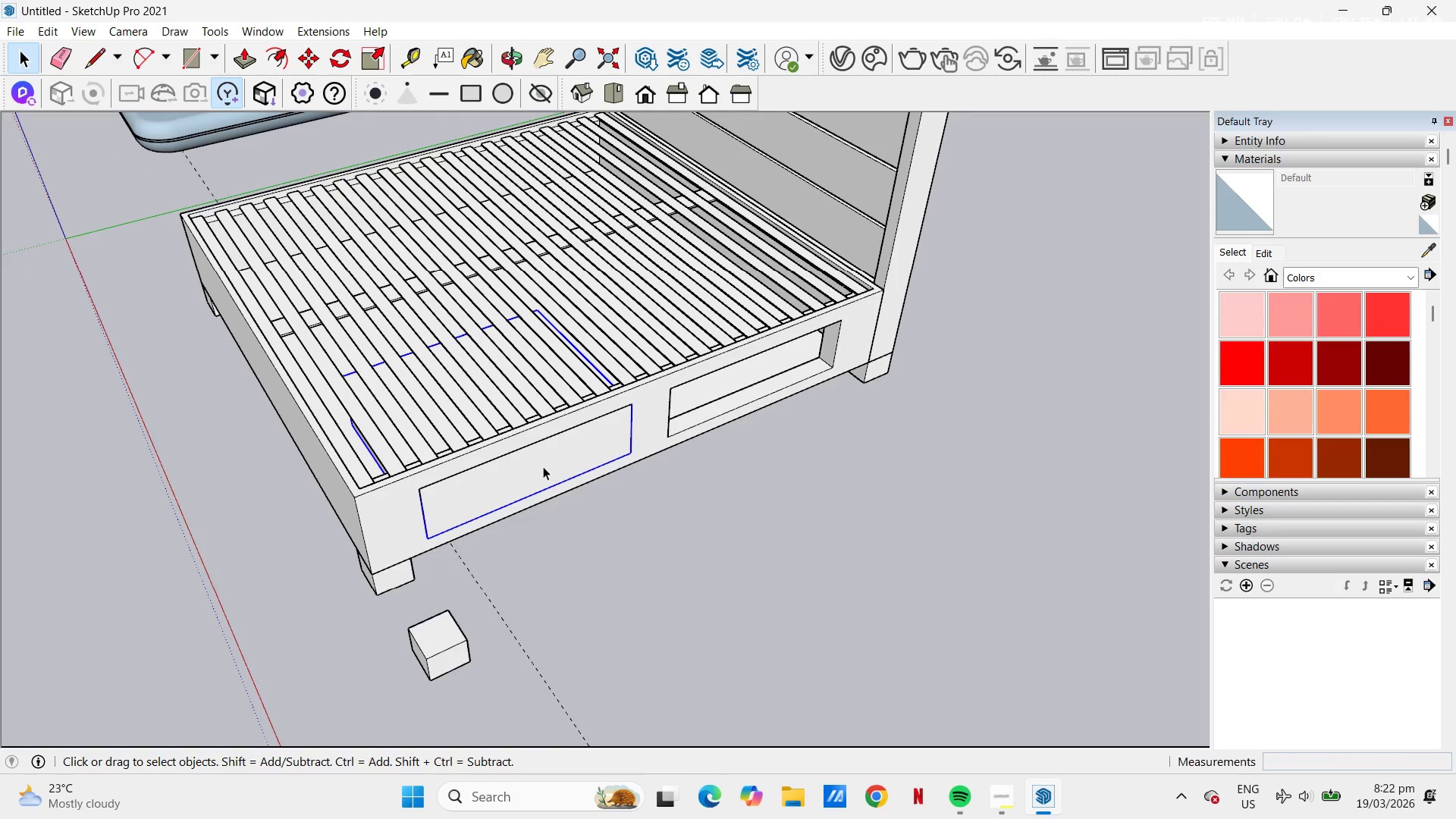 
key(M)
 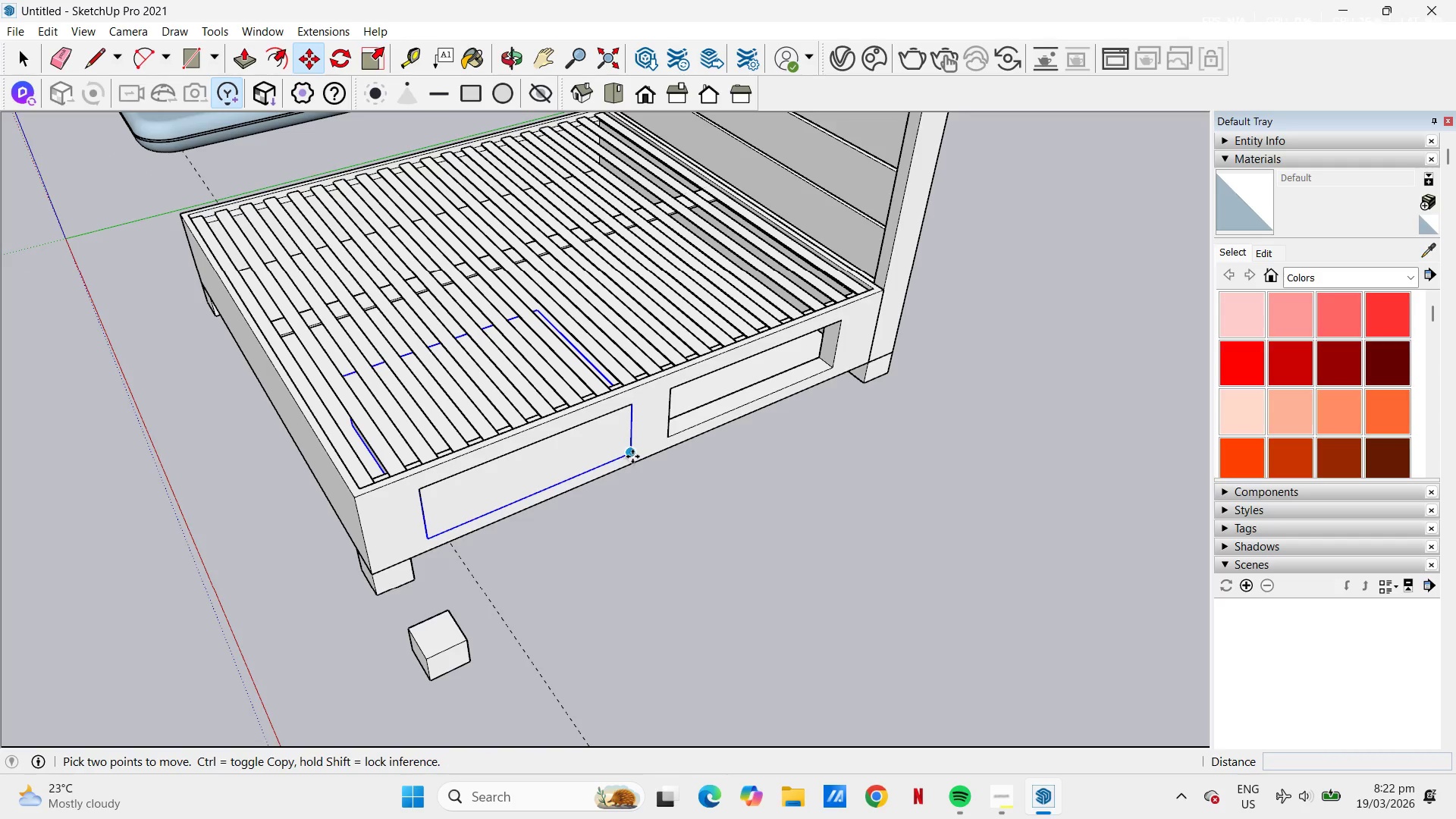 
left_click([632, 455])
 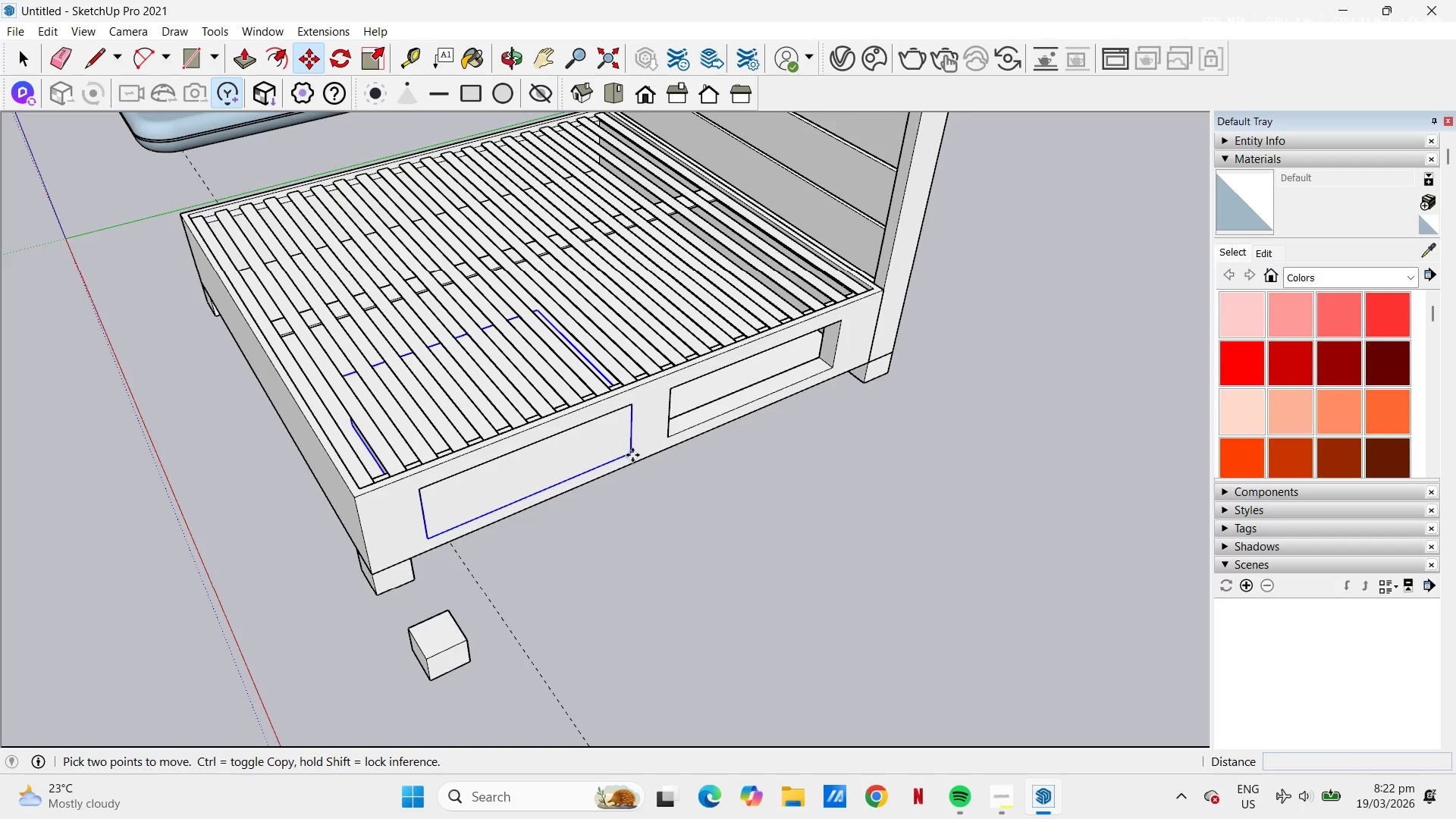 
key(Control+ControlLeft)
 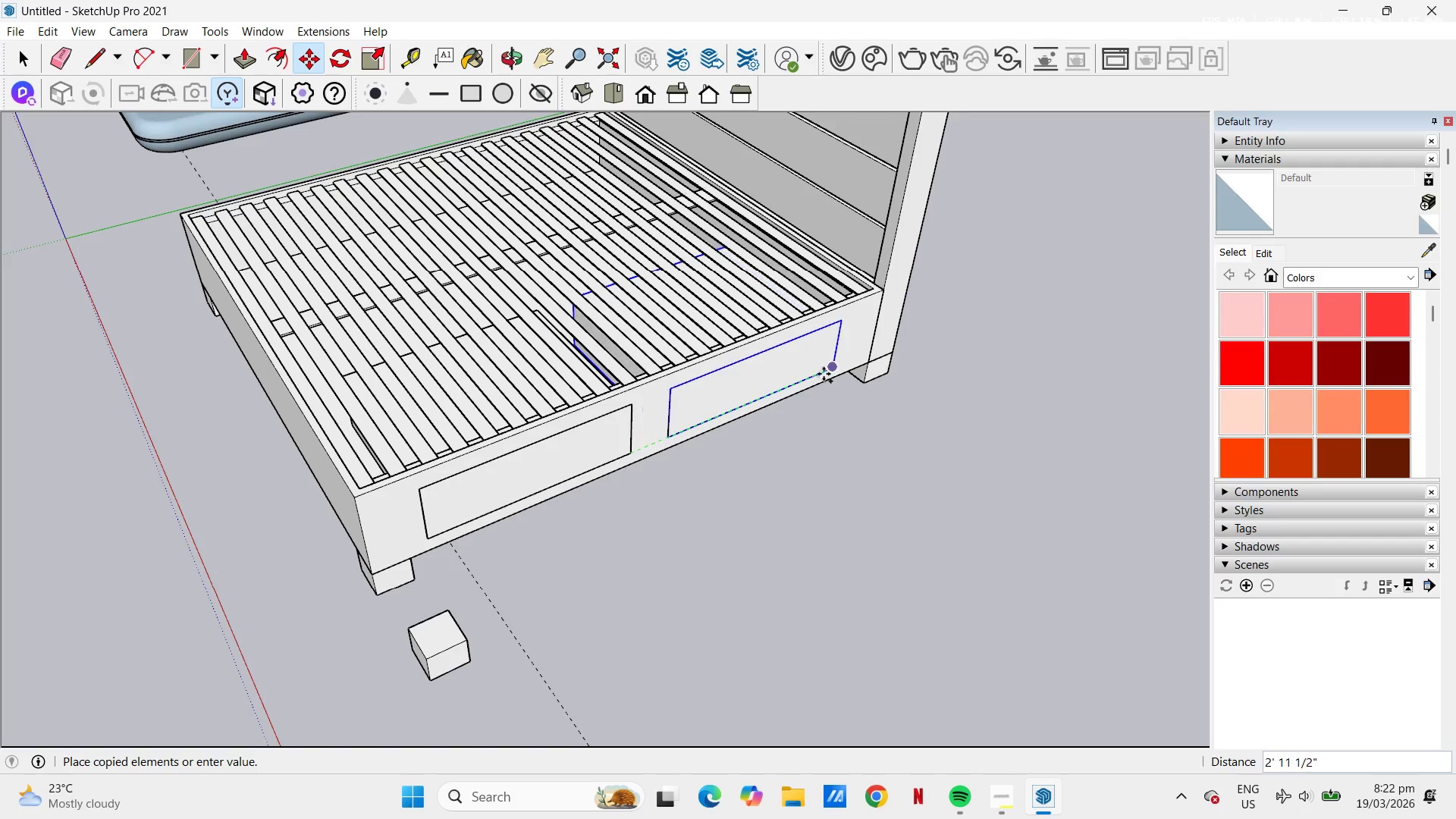 
left_click([831, 372])
 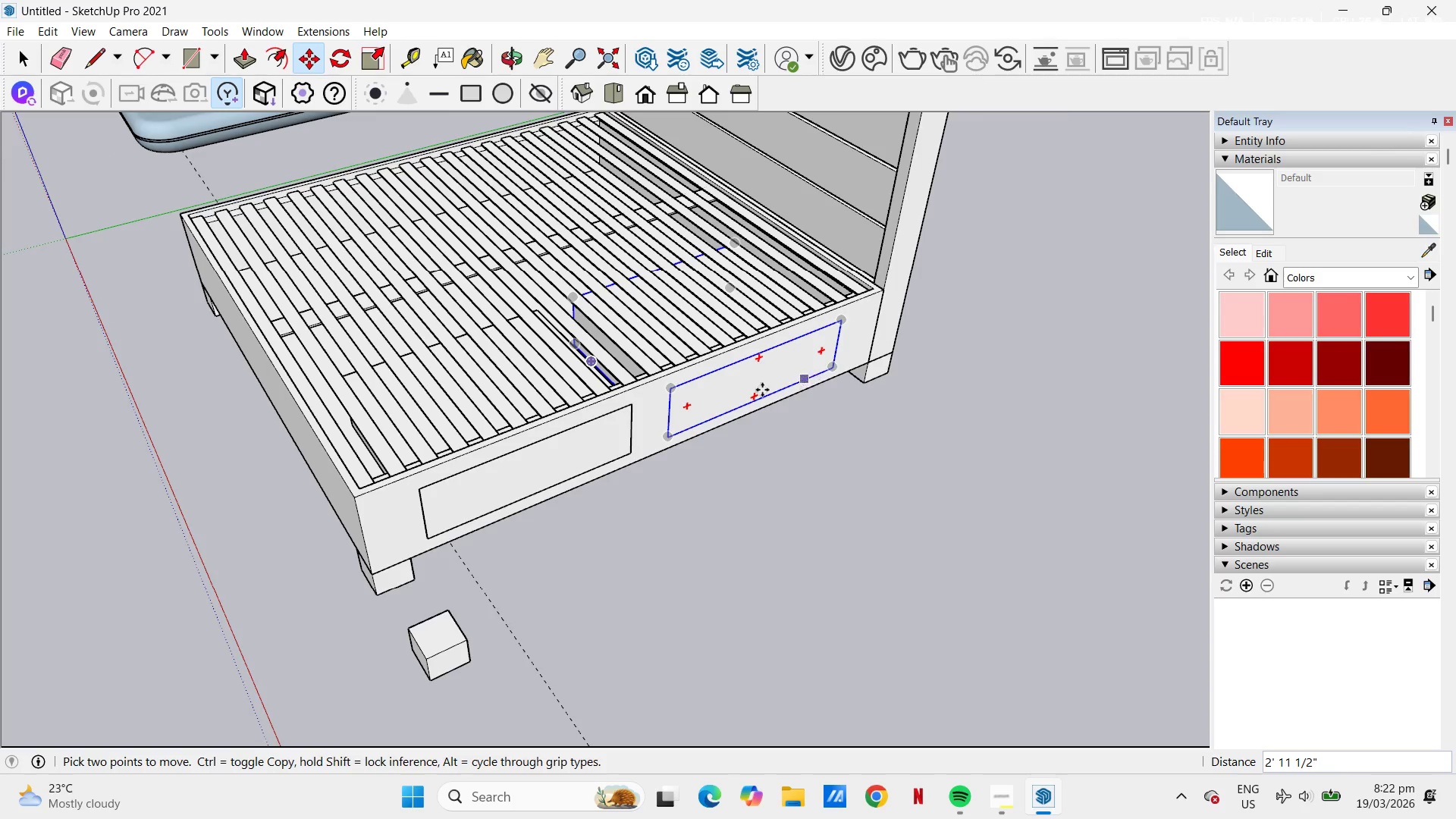 
key(Space)
 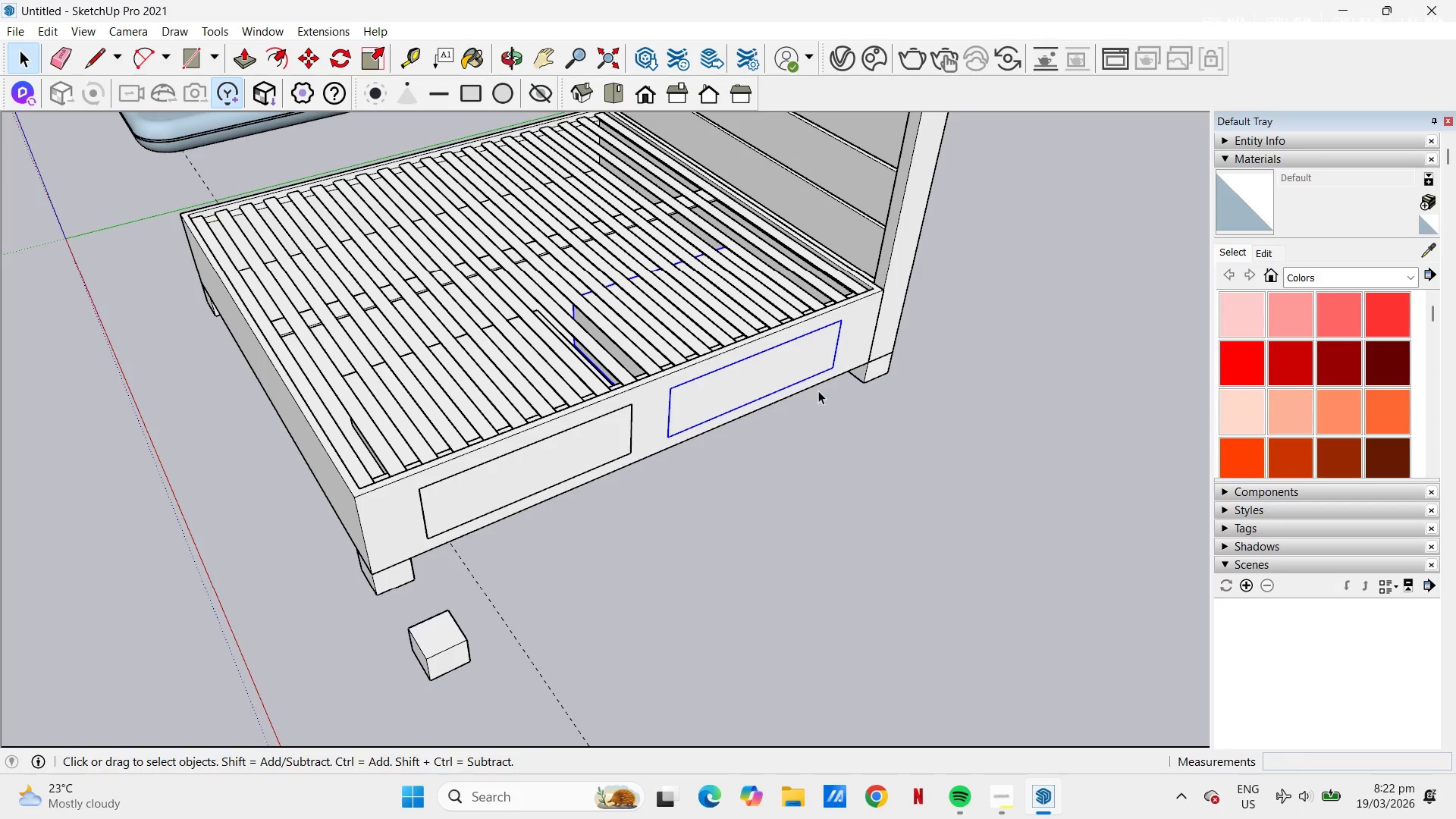 
hold_key(key=ControlLeft, duration=0.81)
 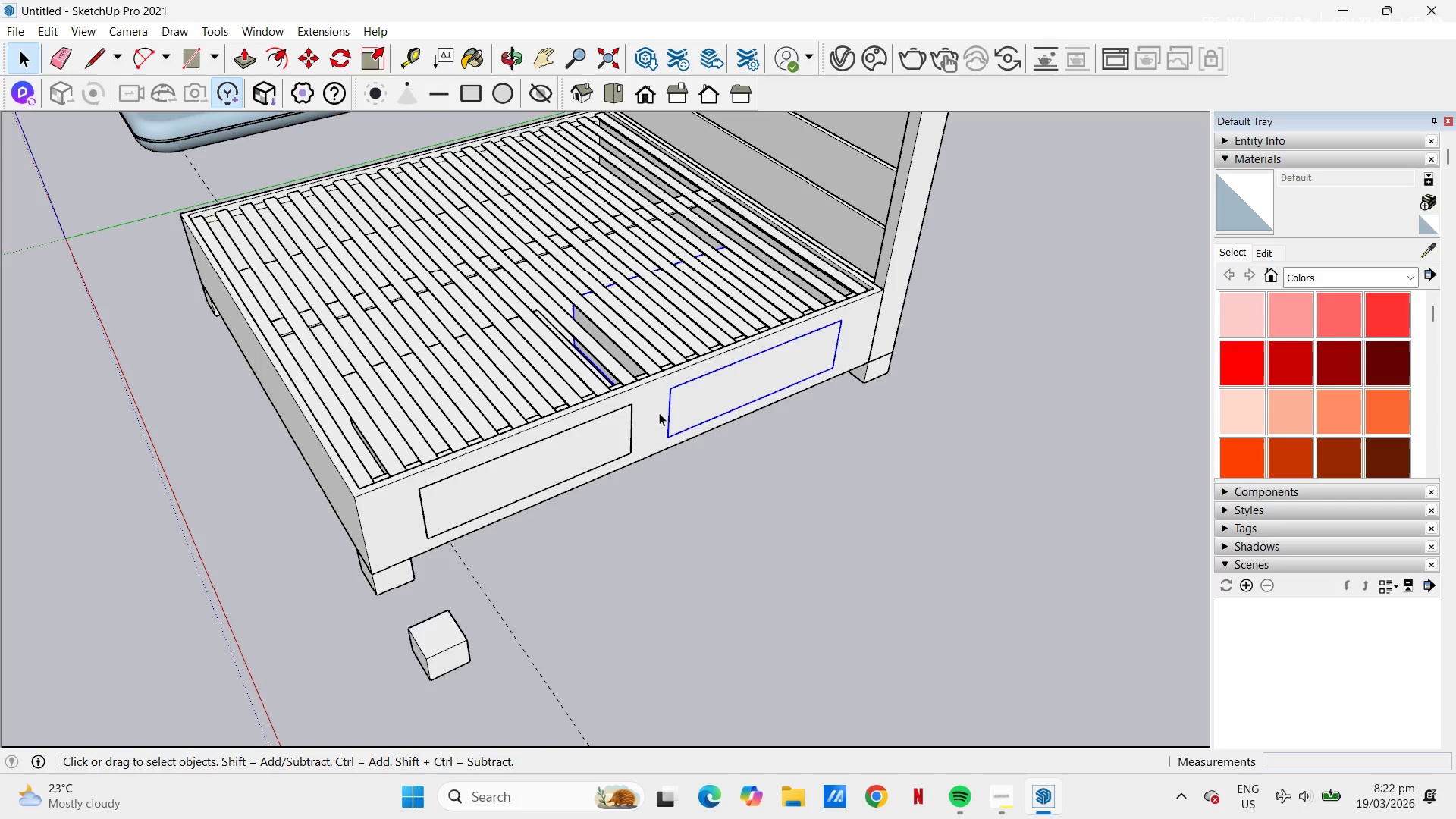 
key(Space)
 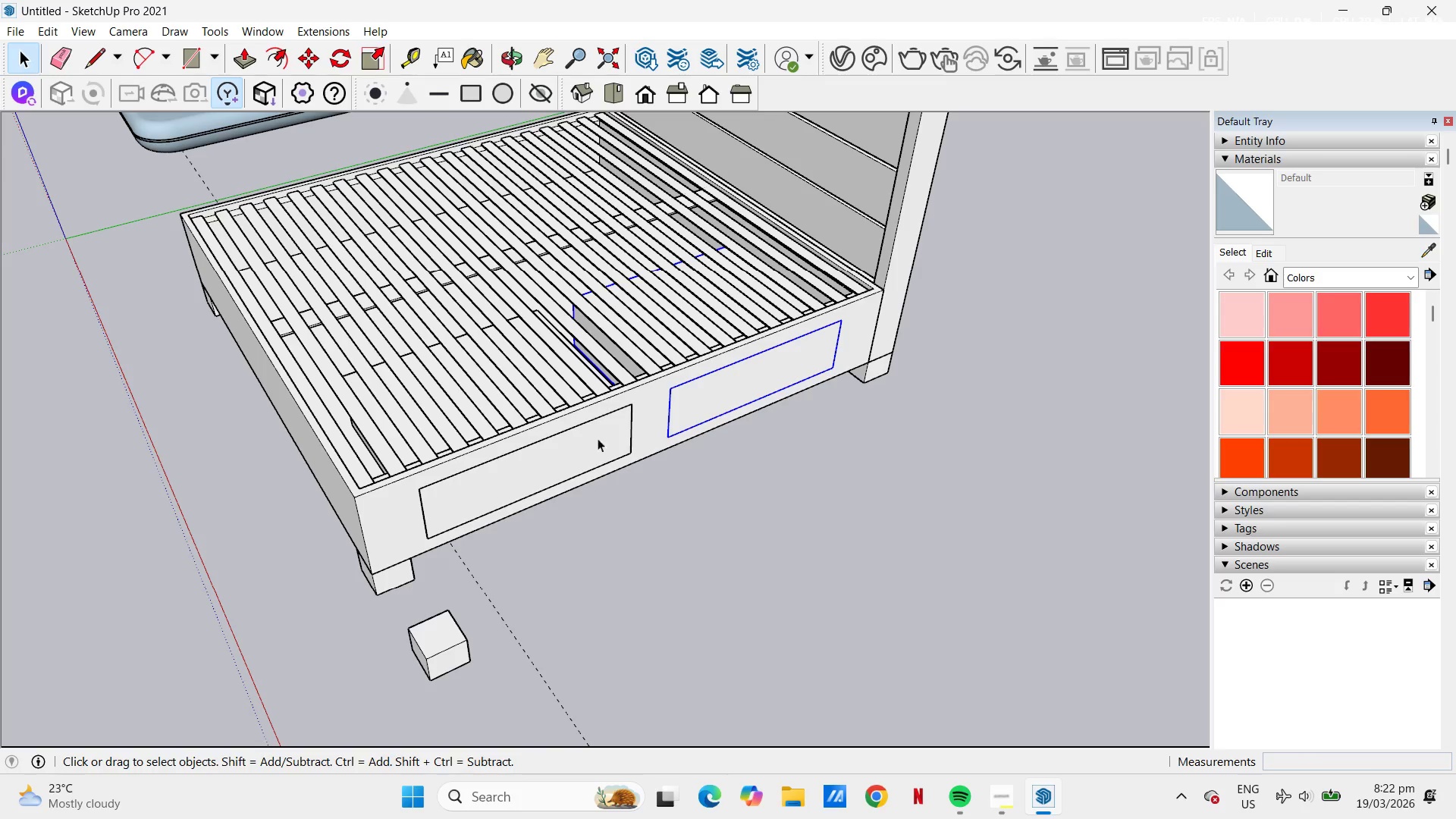 
hold_key(key=ControlLeft, duration=0.31)
left_click([554, 452])
 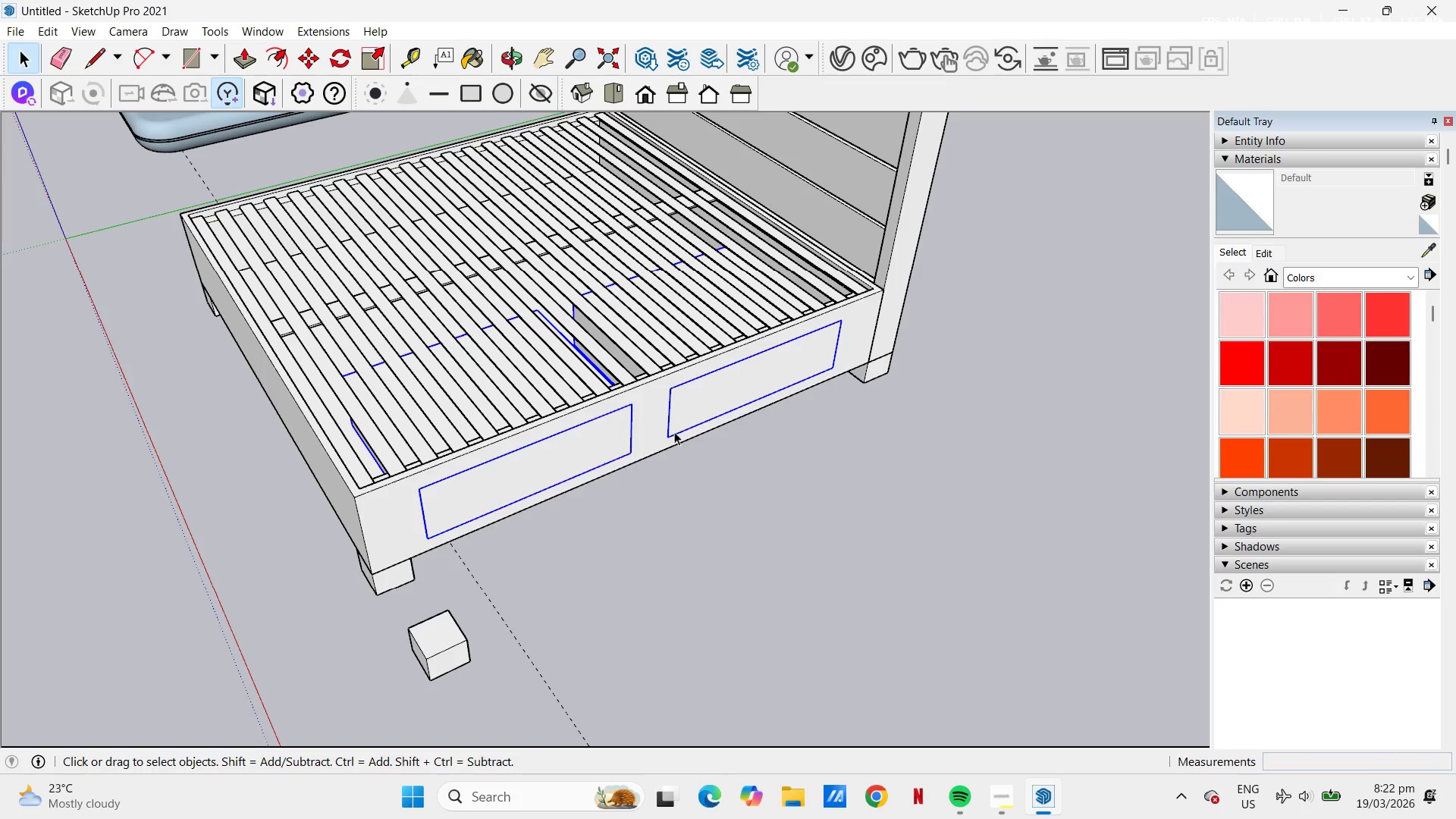 
left_click([750, 397])
 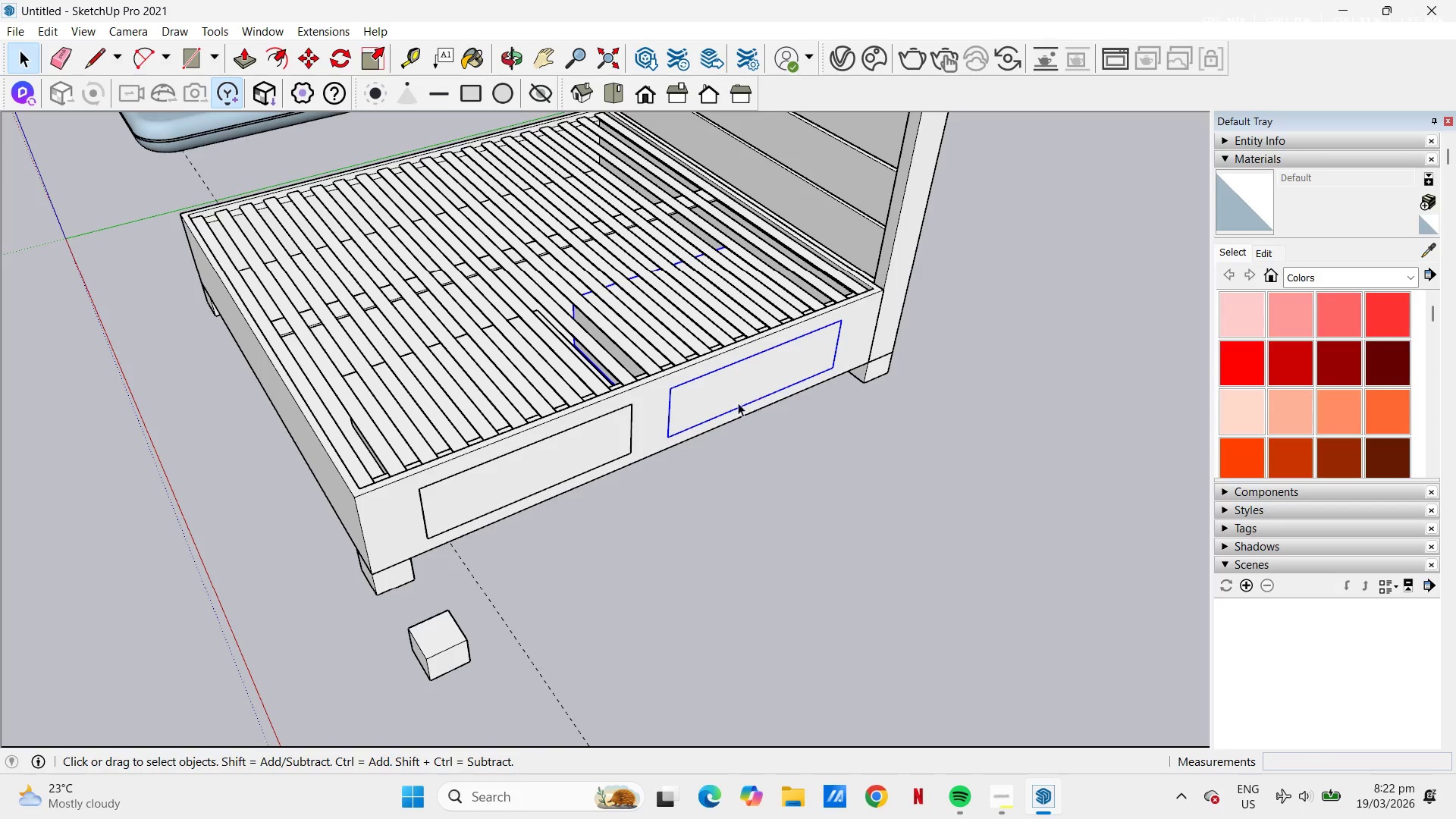 
key(M)
 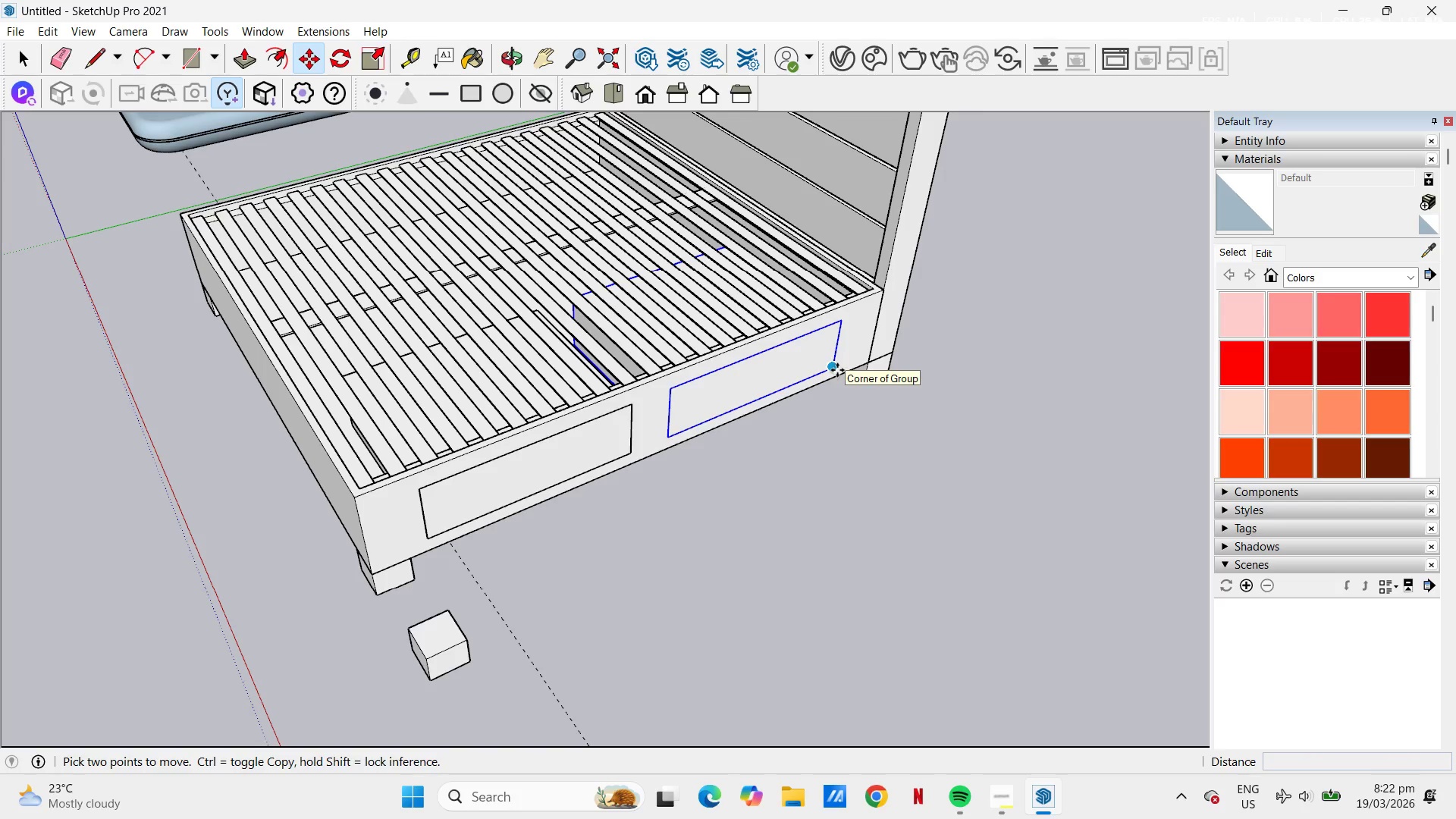 
left_click([837, 370])
 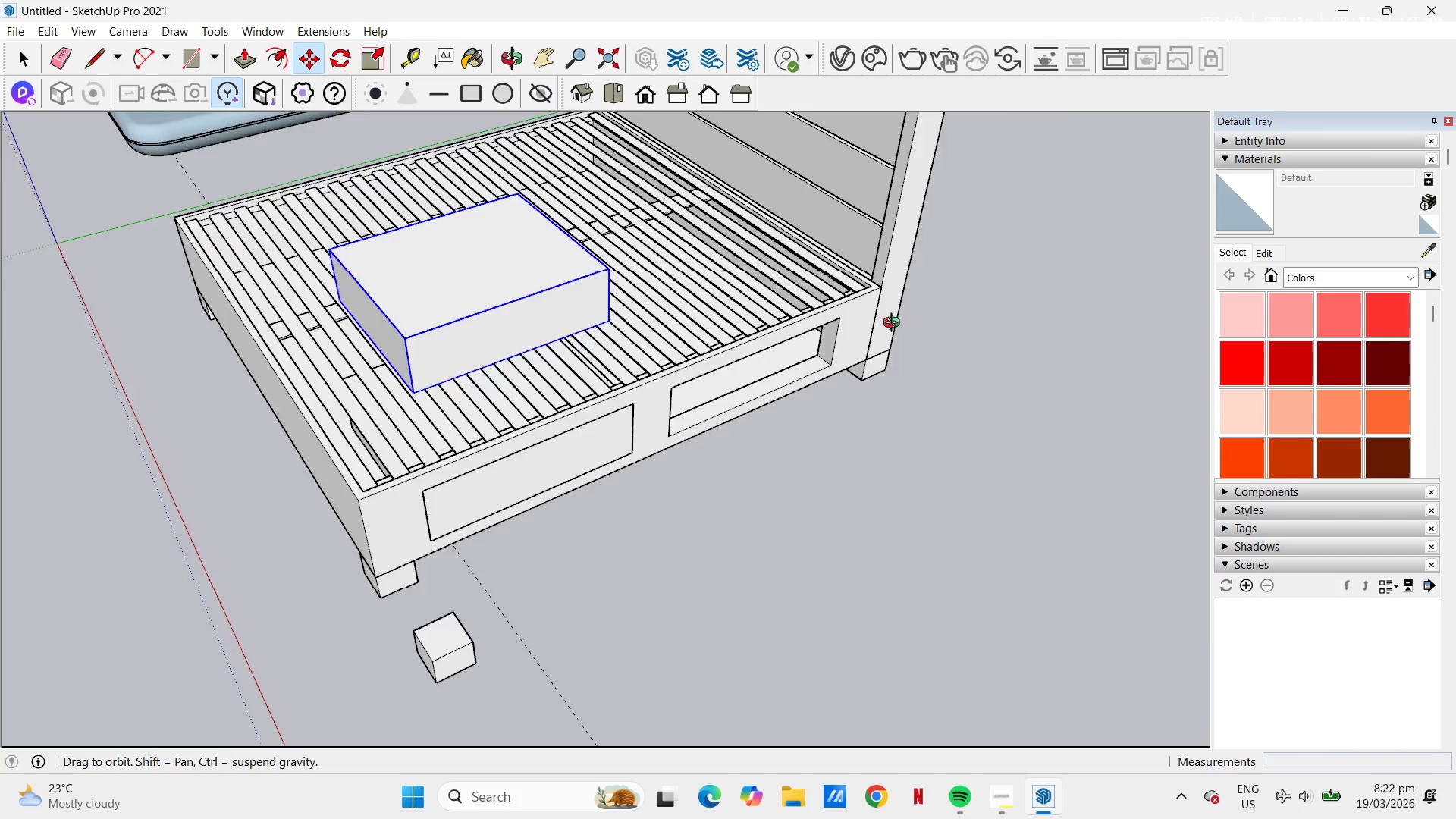 
scroll: coordinate [492, 365], scroll_direction: up, amount: 3.0
 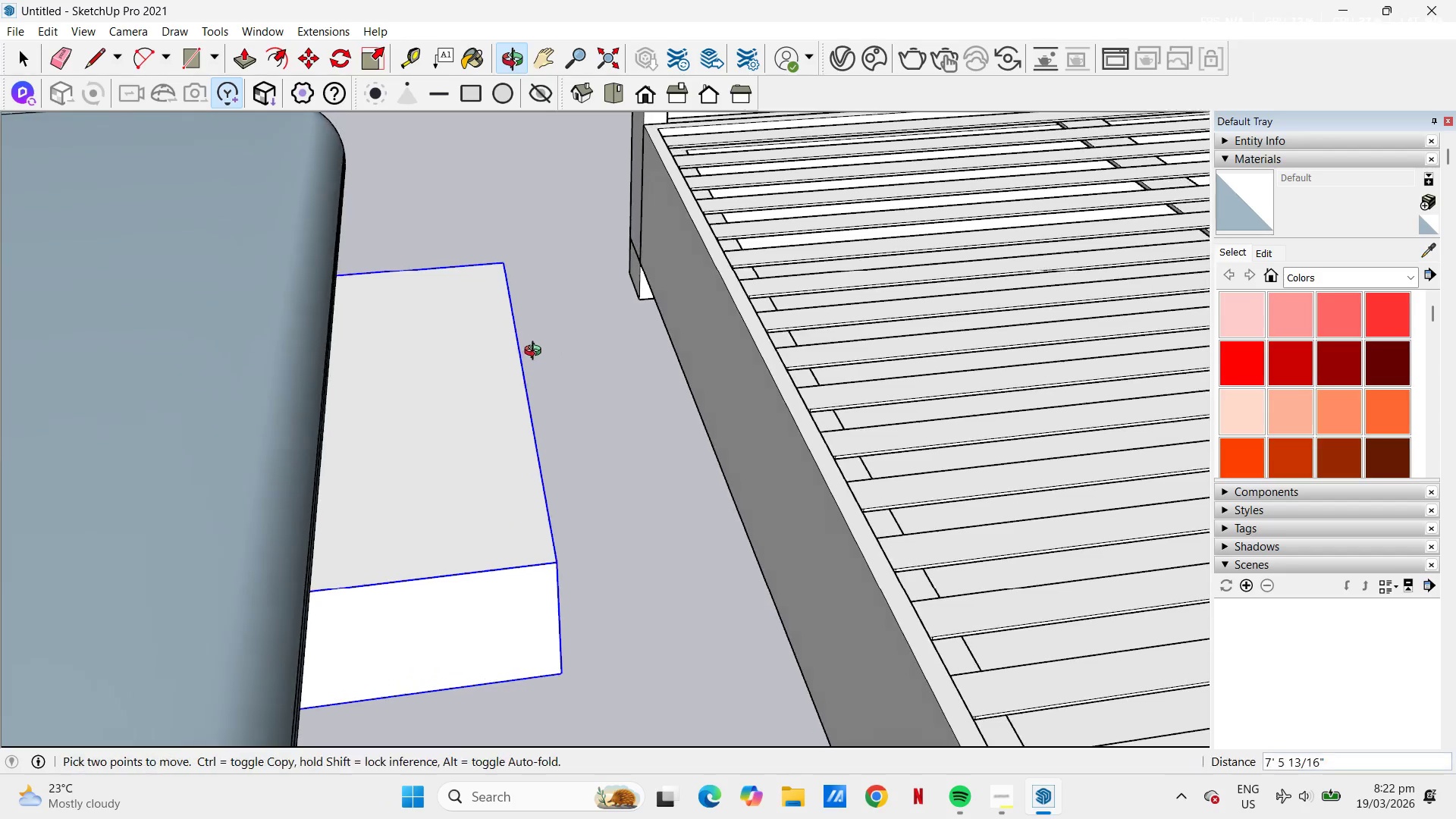 
key(Escape)
 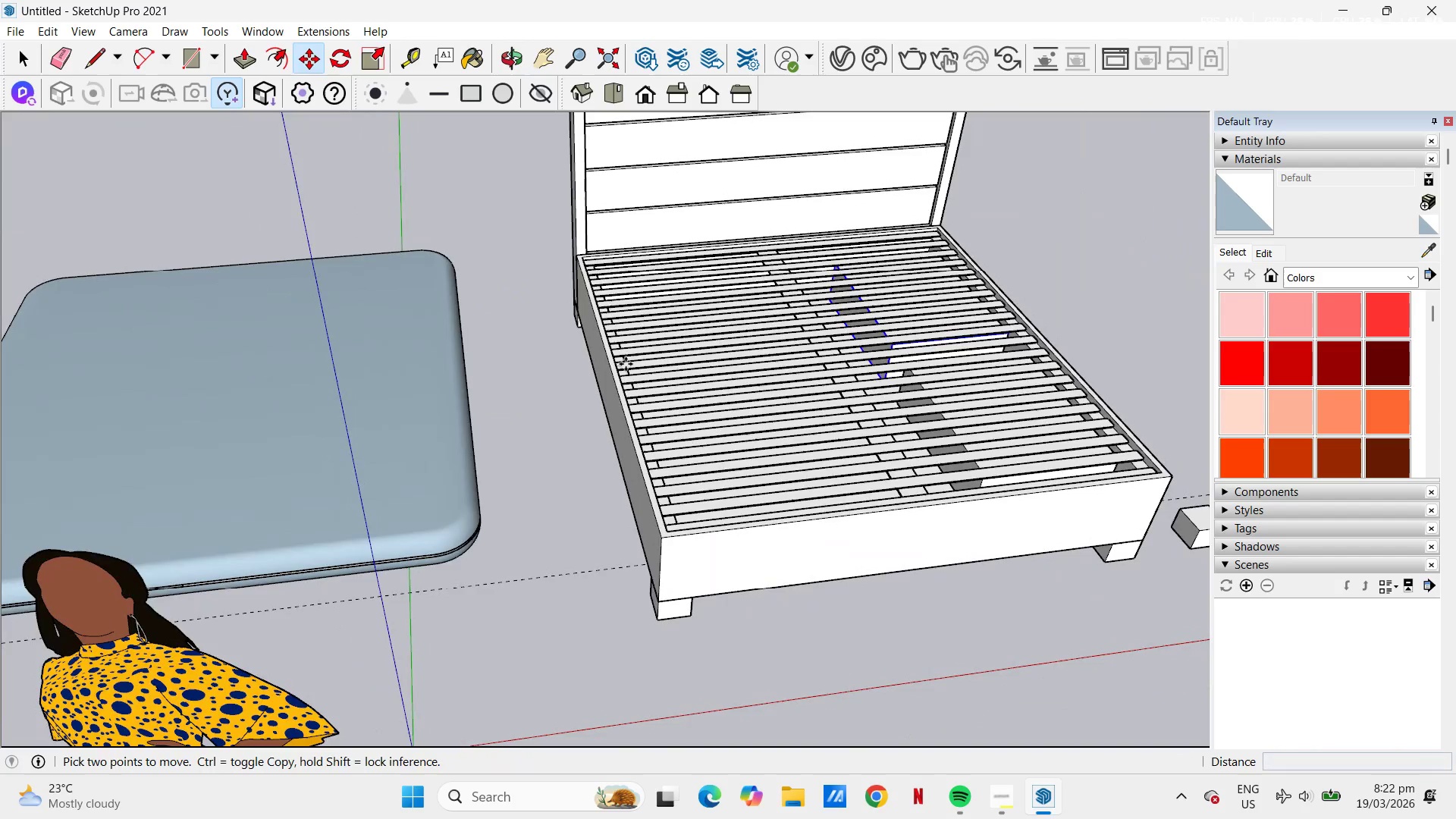 
scroll: coordinate [930, 371], scroll_direction: down, amount: 14.0
 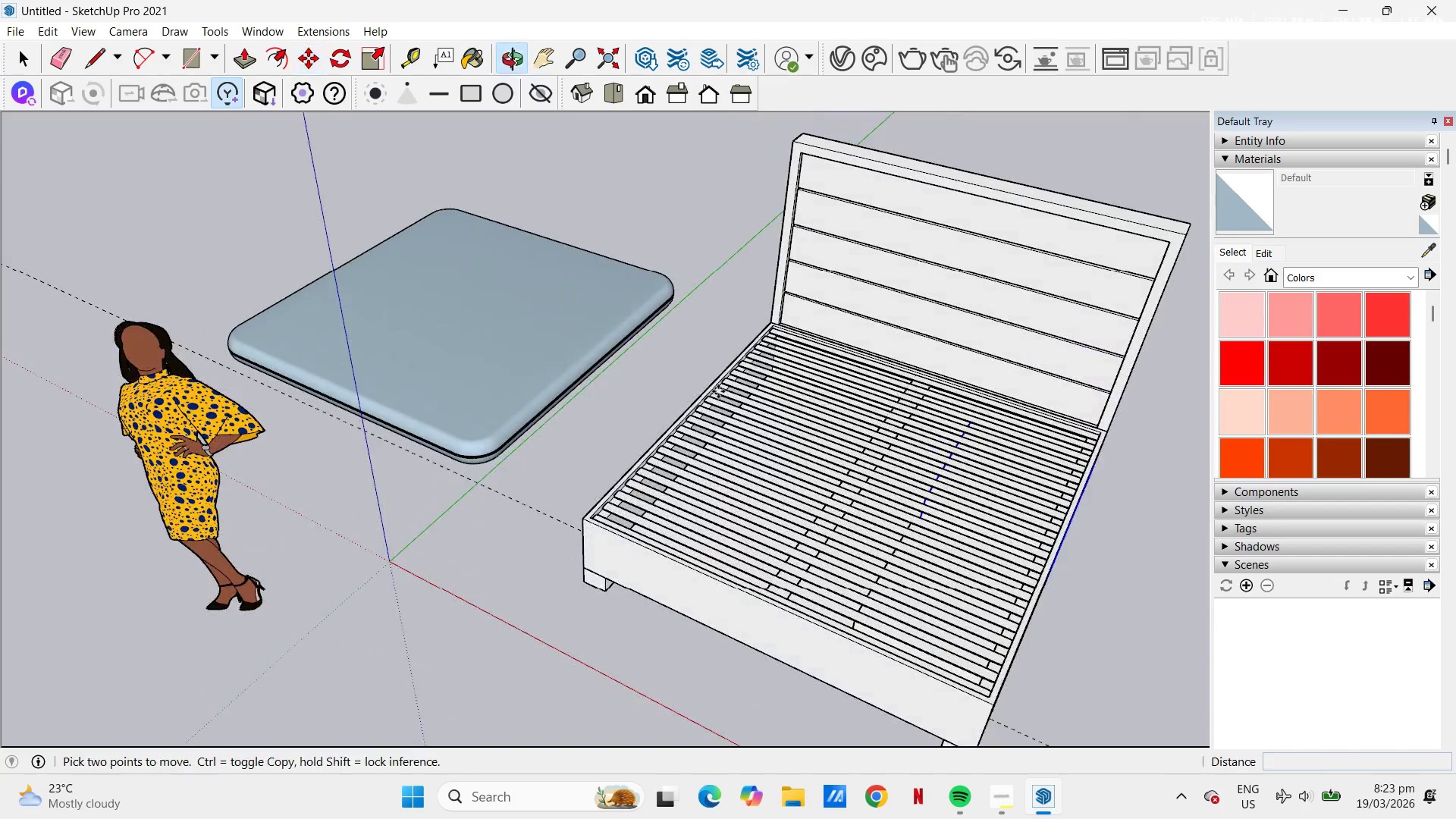 
key(Space)
 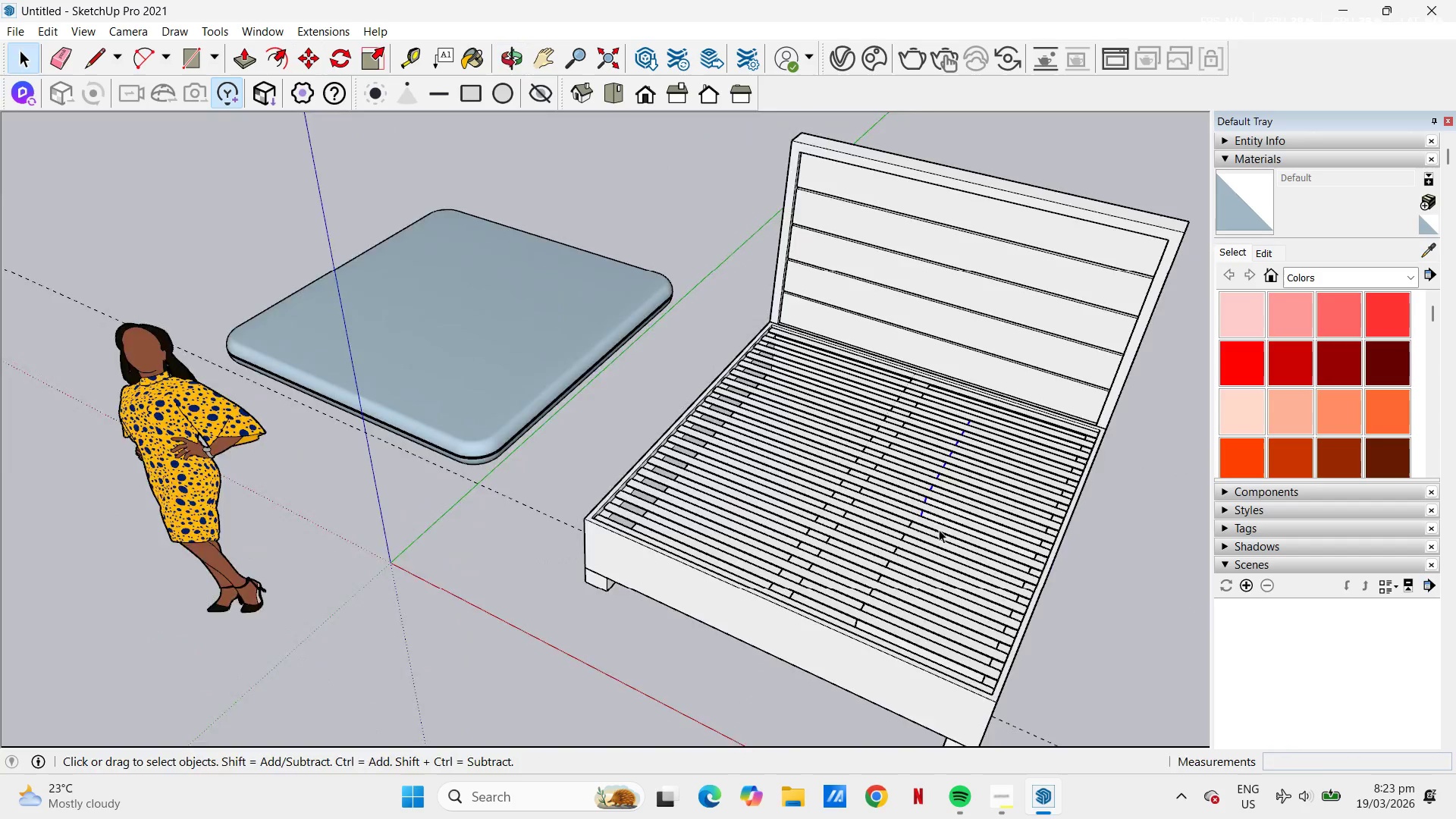 
scroll: coordinate [939, 529], scroll_direction: down, amount: 1.0
 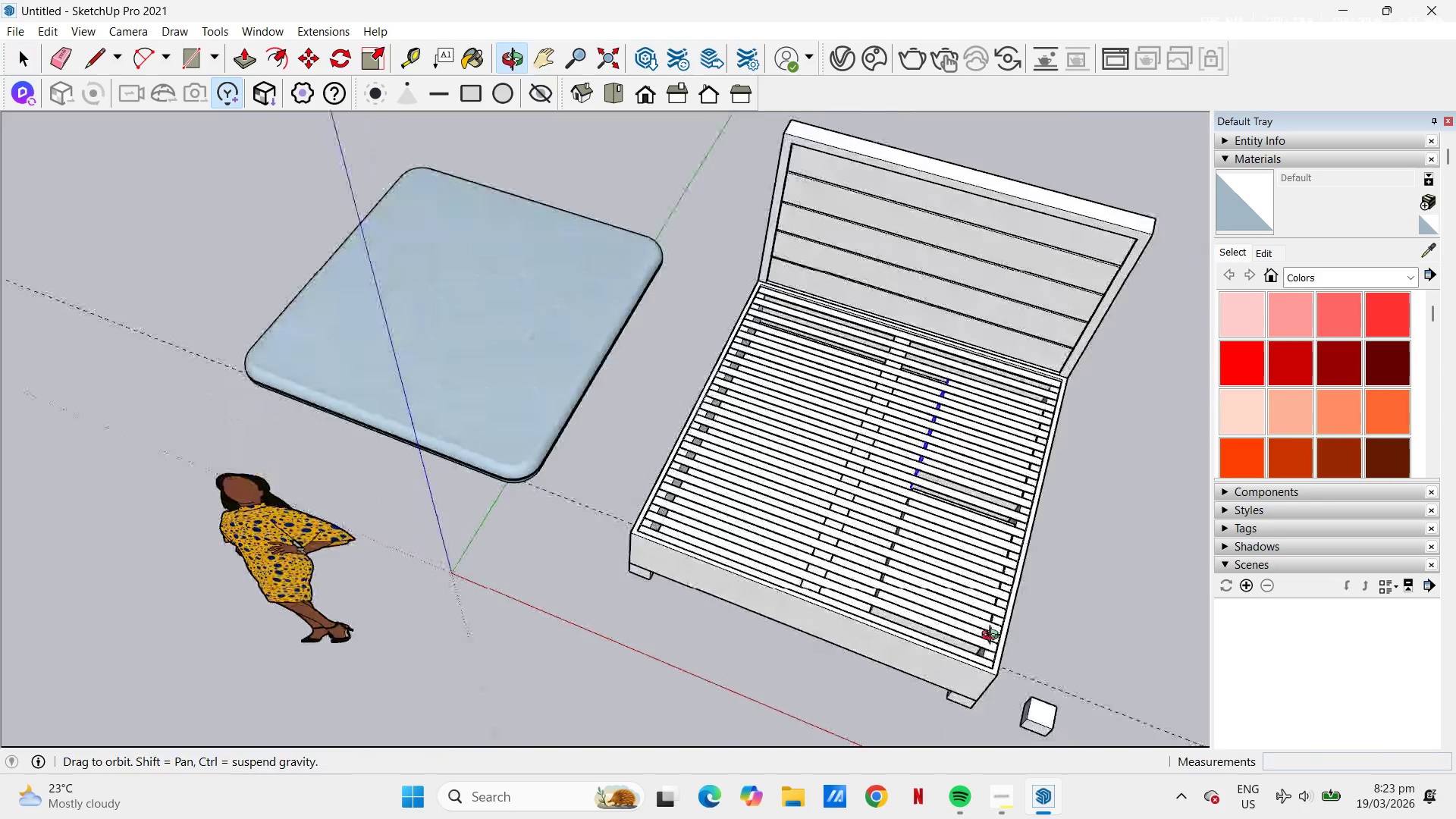 
key(Space)
 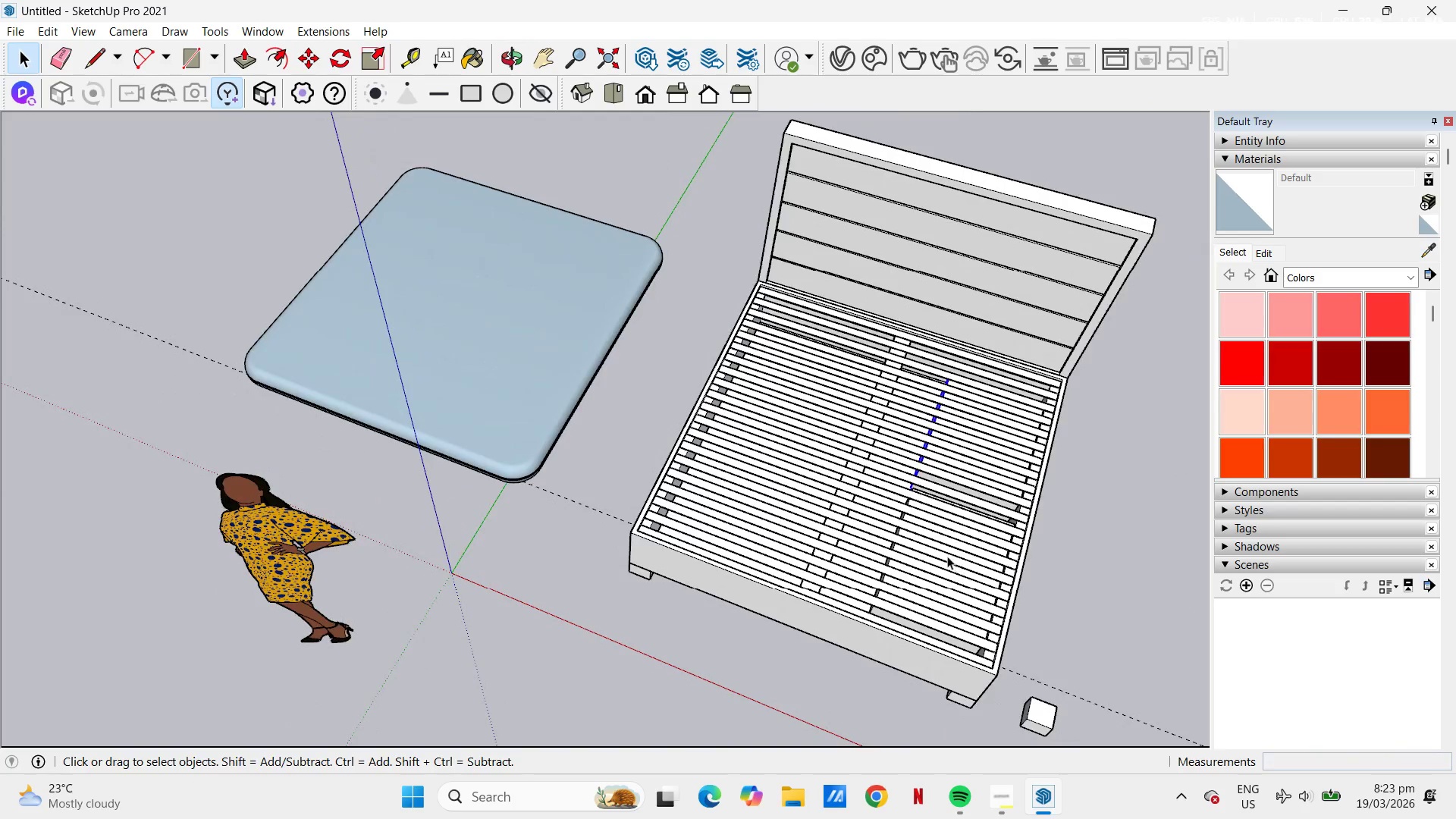 
scroll: coordinate [942, 547], scroll_direction: up, amount: 3.0
 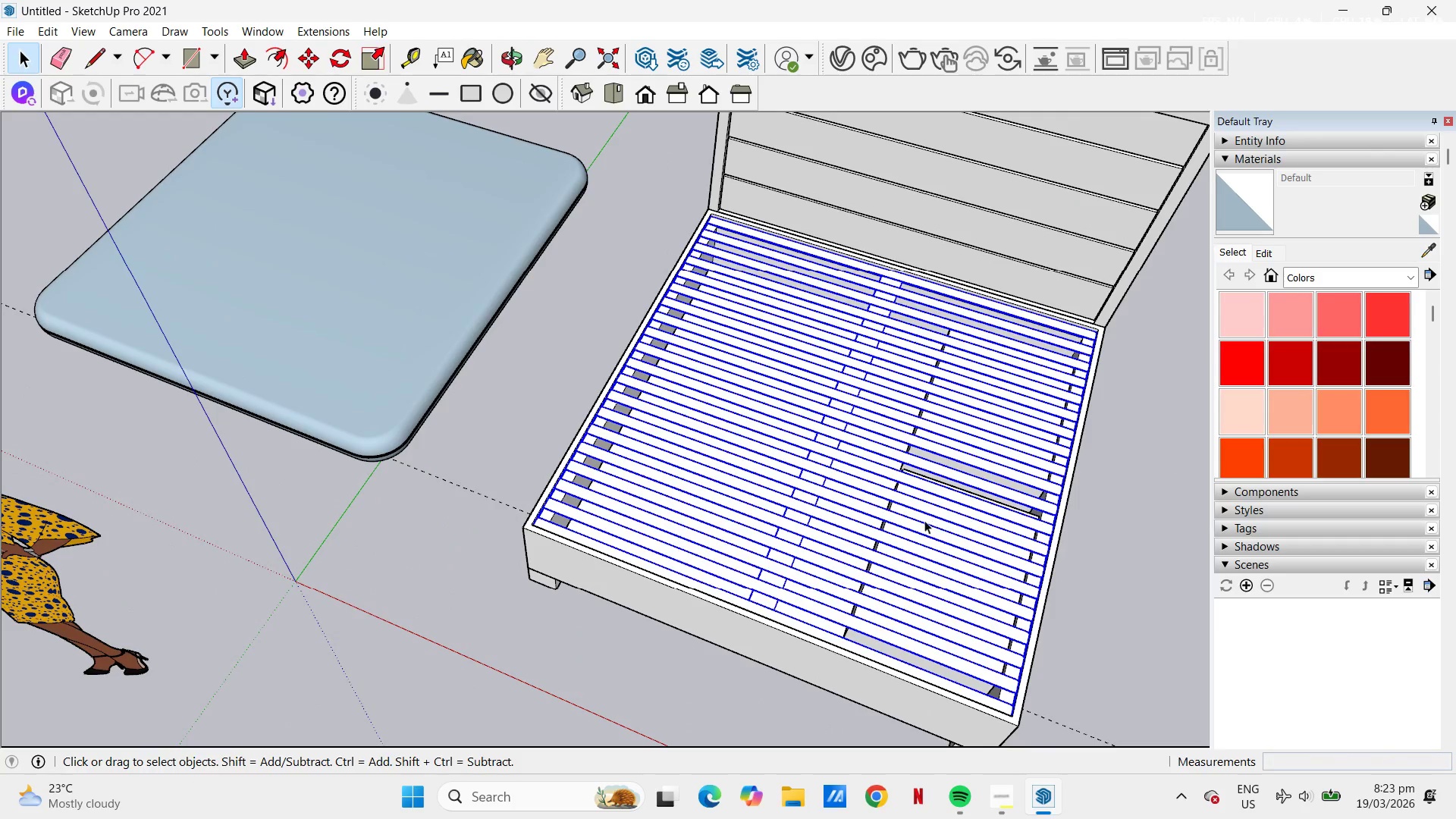 
key(M)
 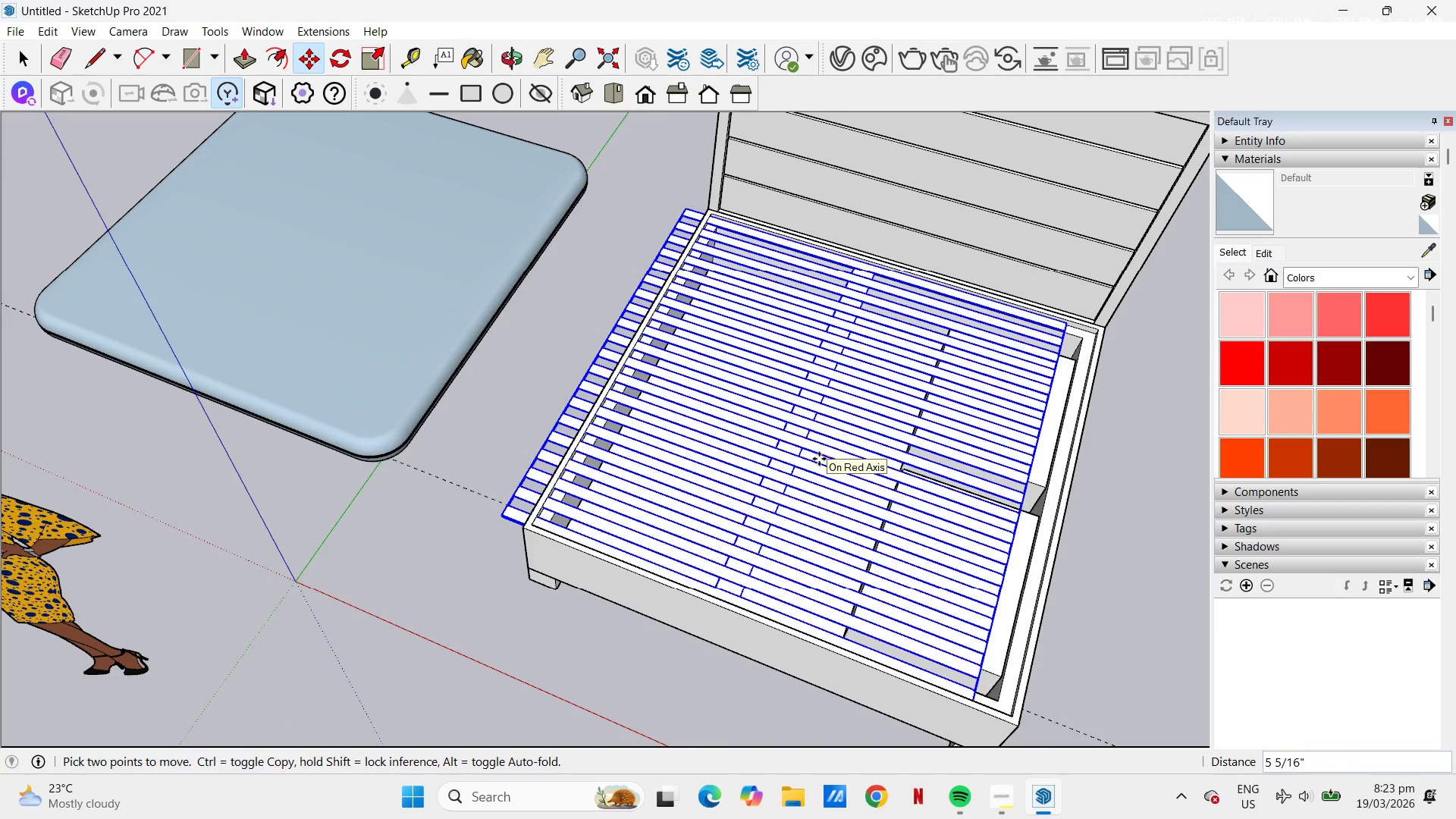 
key(Numpad1)
 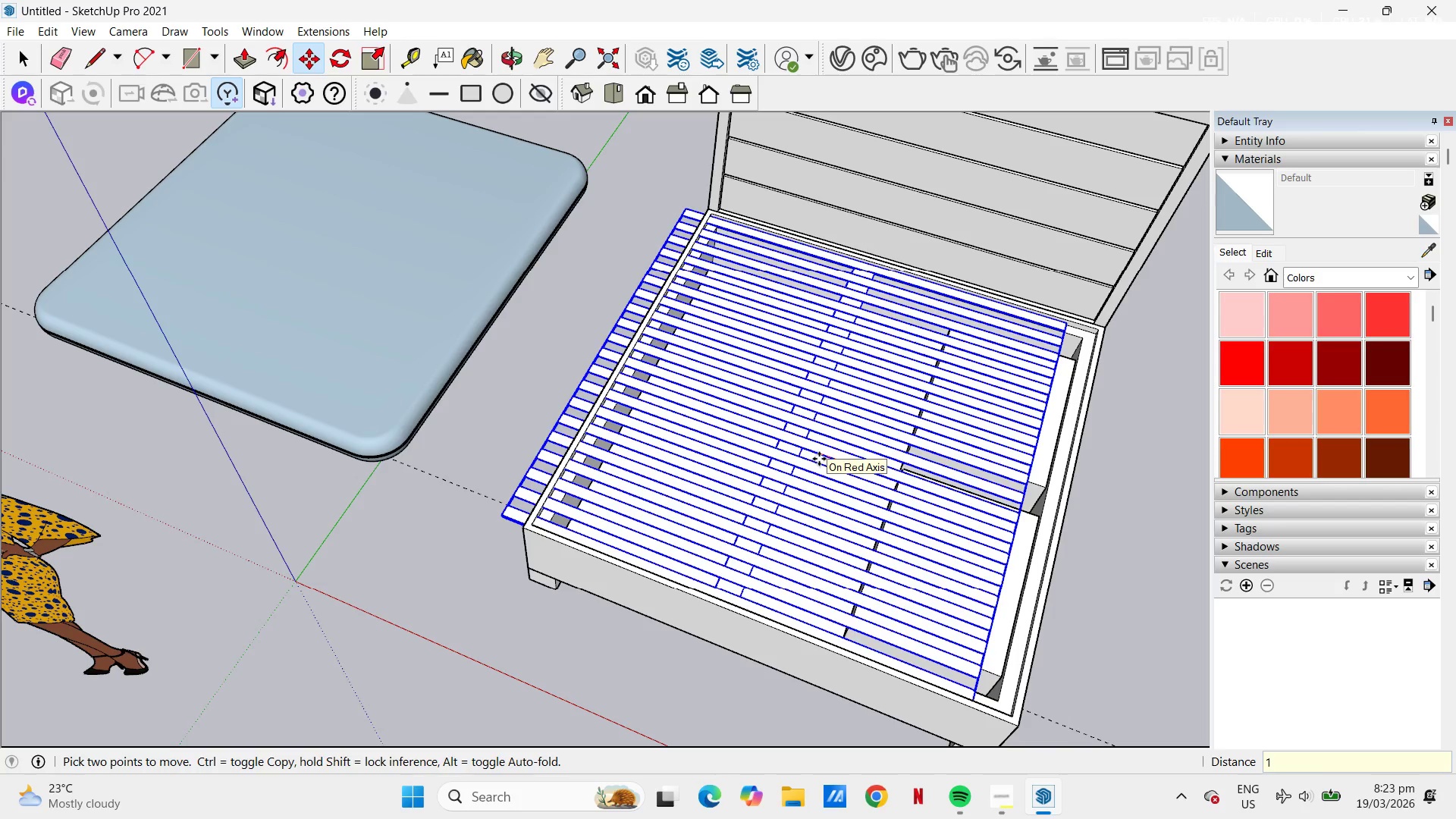 
key(Numpad0)
 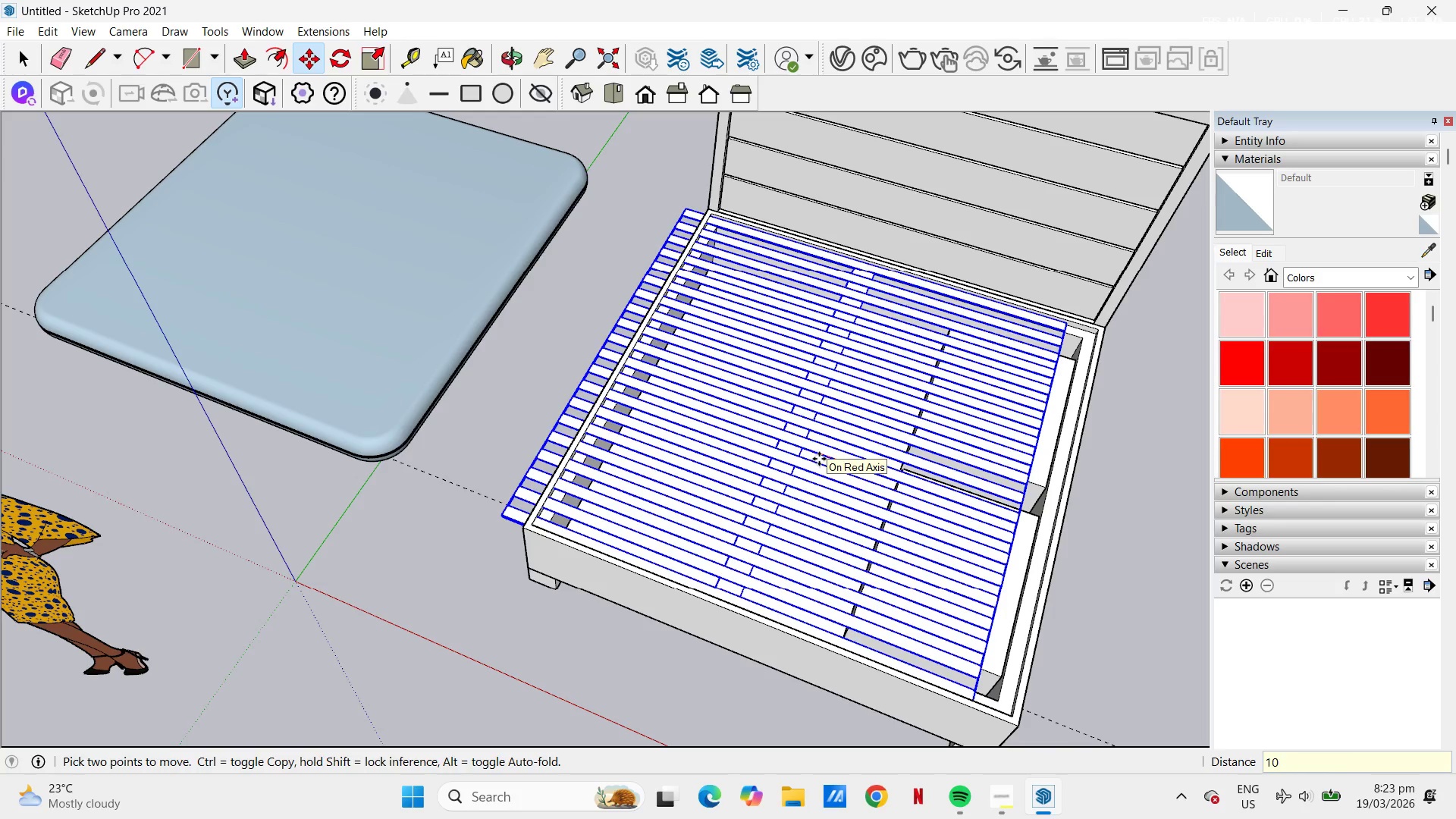 
key(Numpad0)
 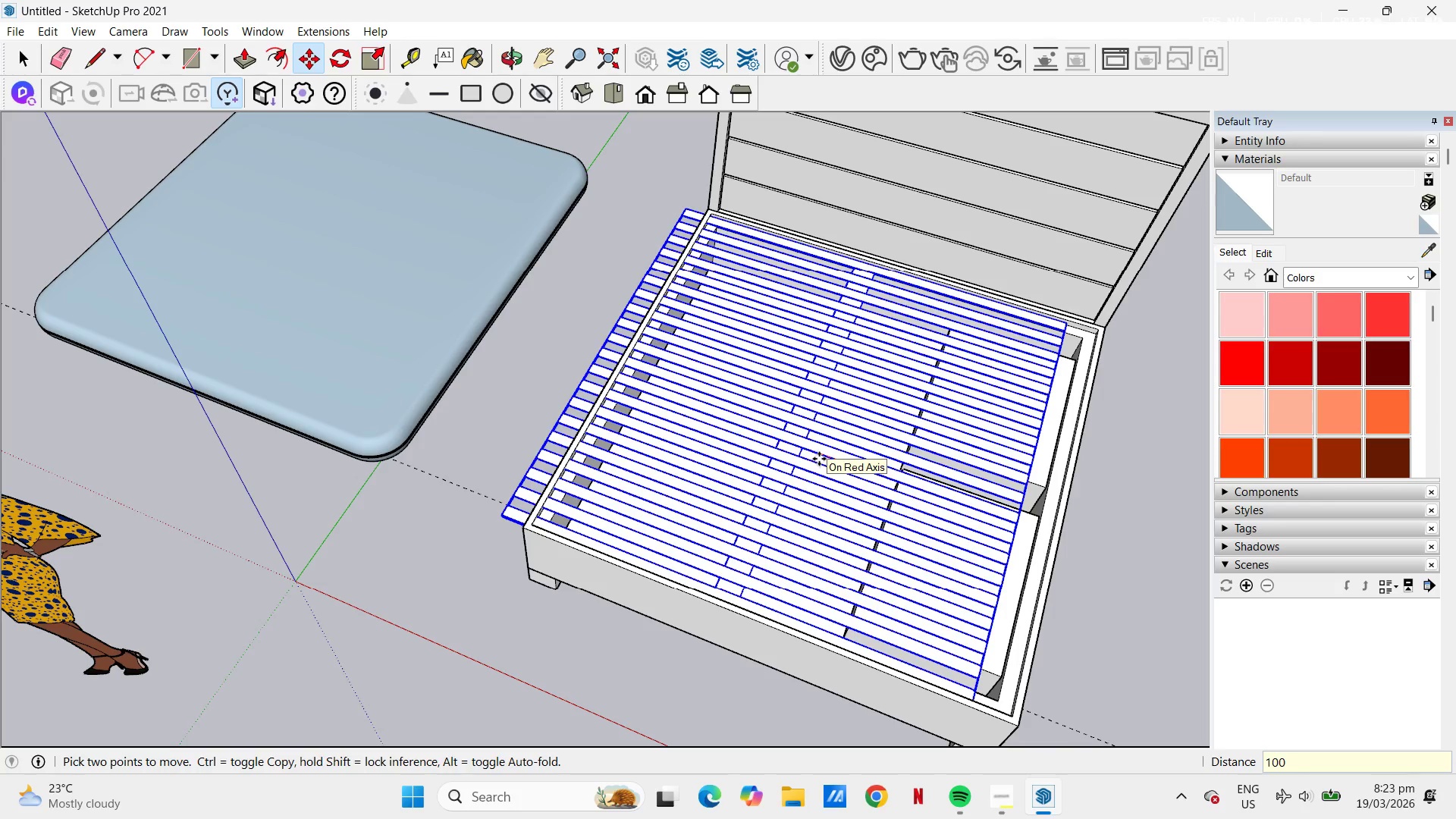 
key(NumpadEnter)
 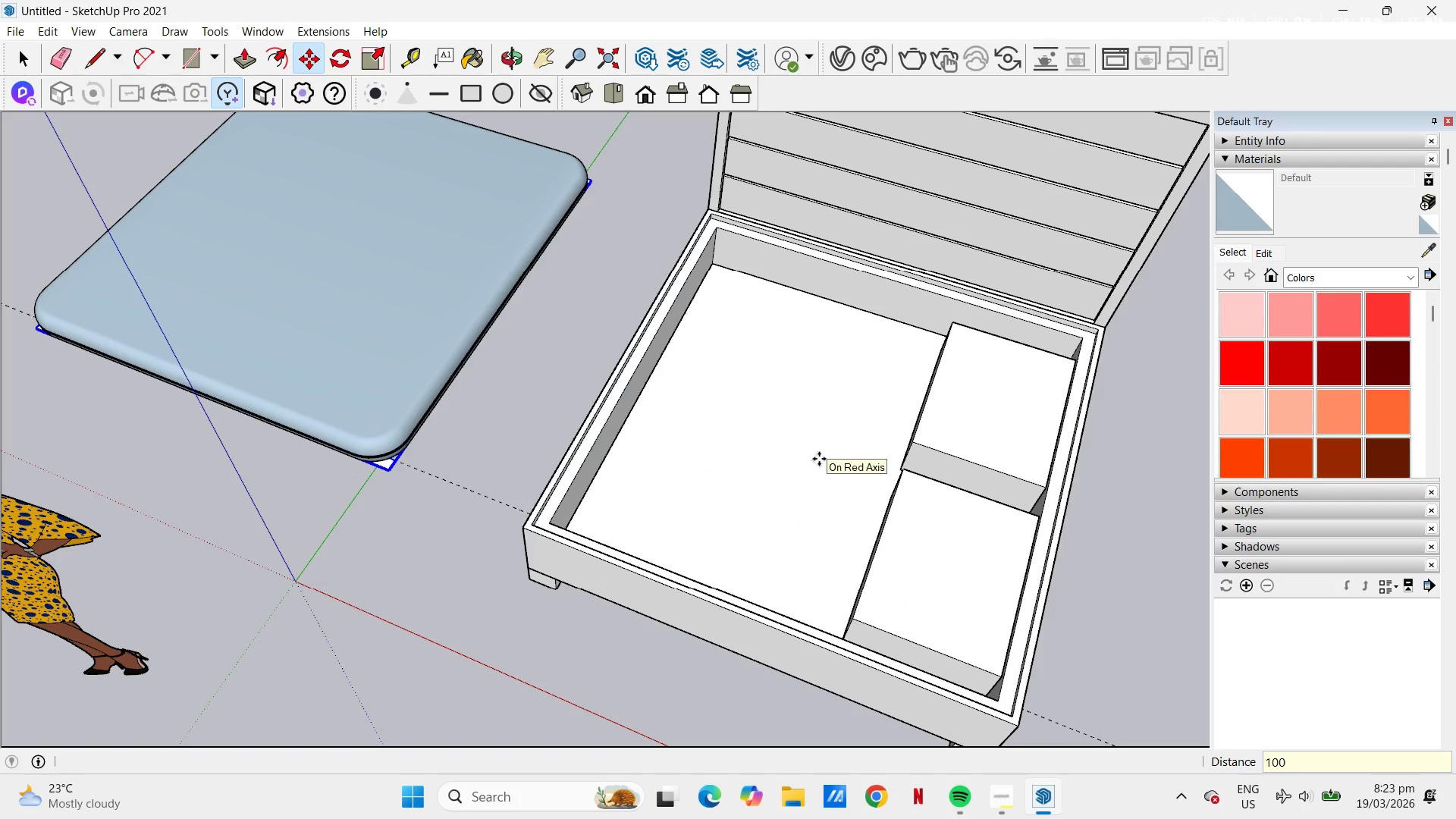 
key(Space)
 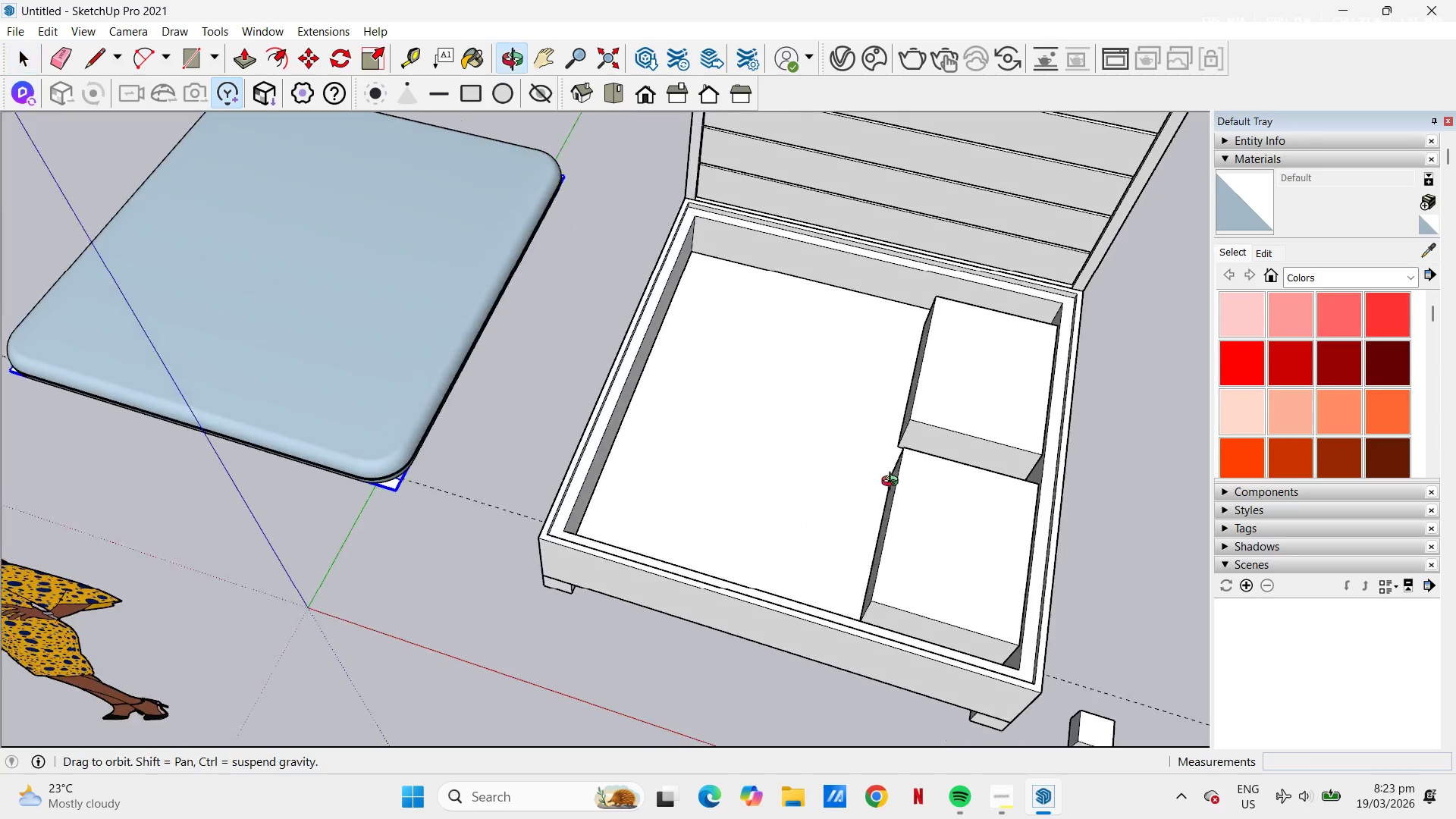 
key(Space)
 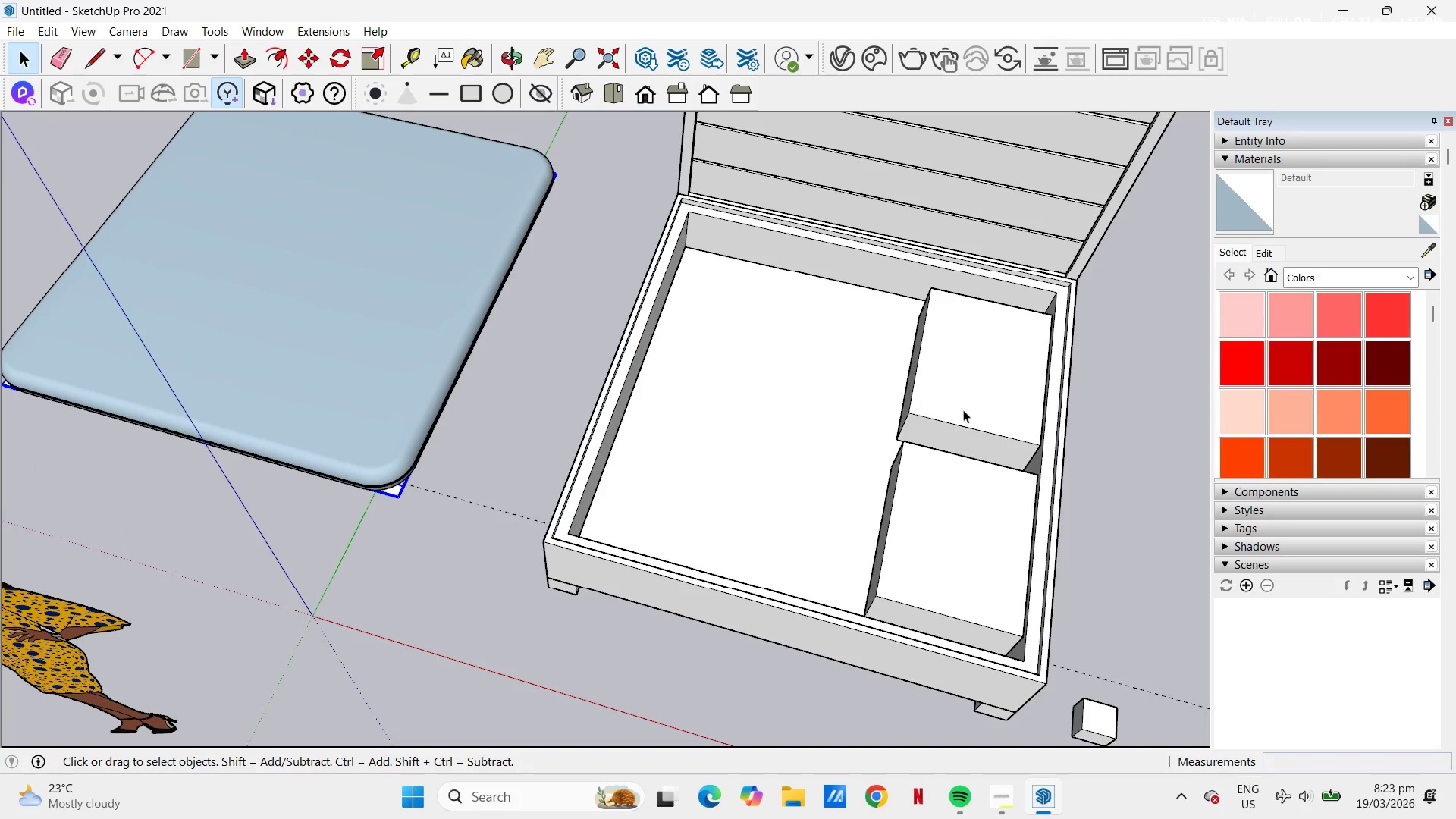 
left_click([965, 370])
 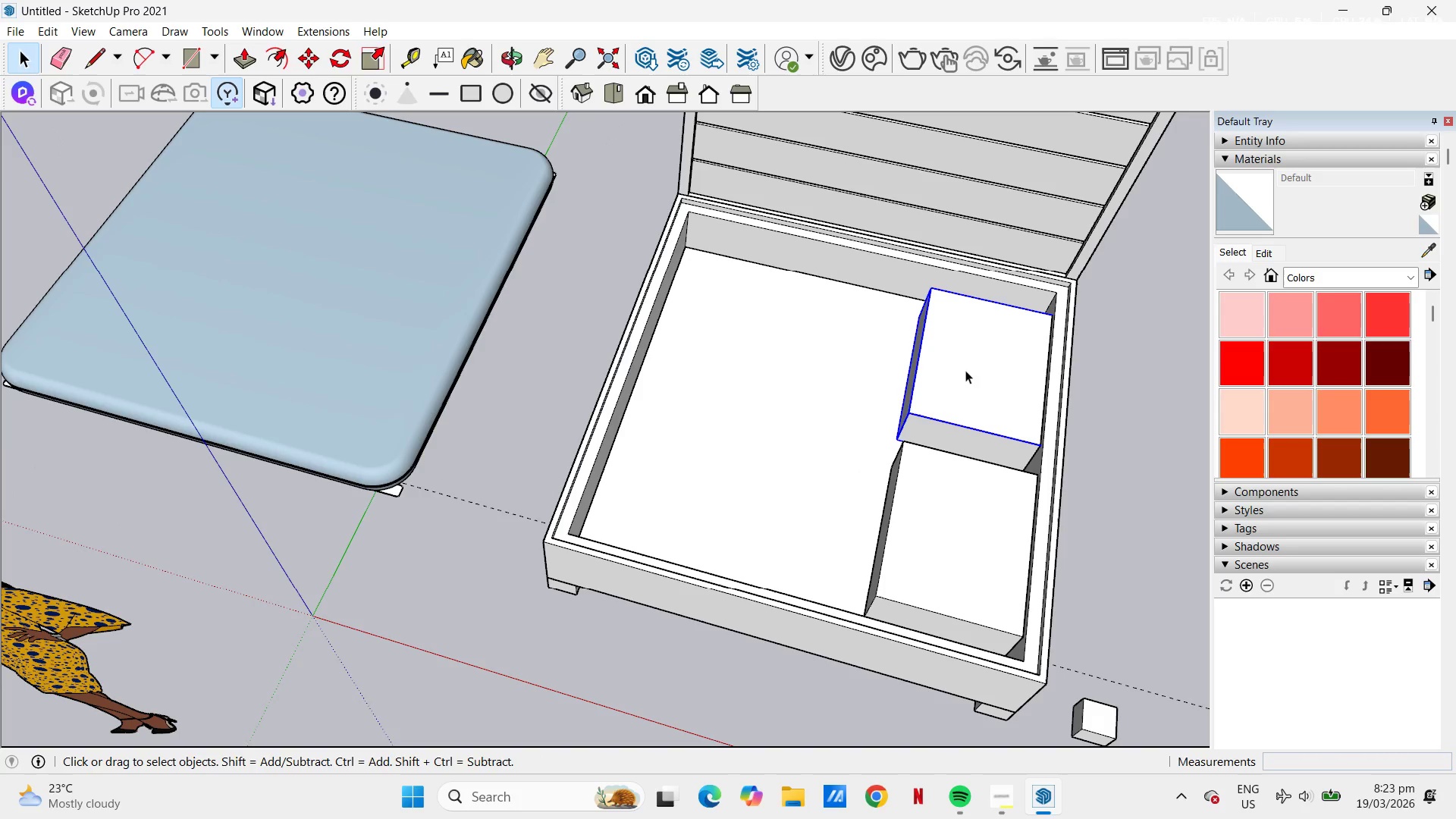 
hold_key(key=ControlLeft, duration=0.33)
double_click([937, 594])
 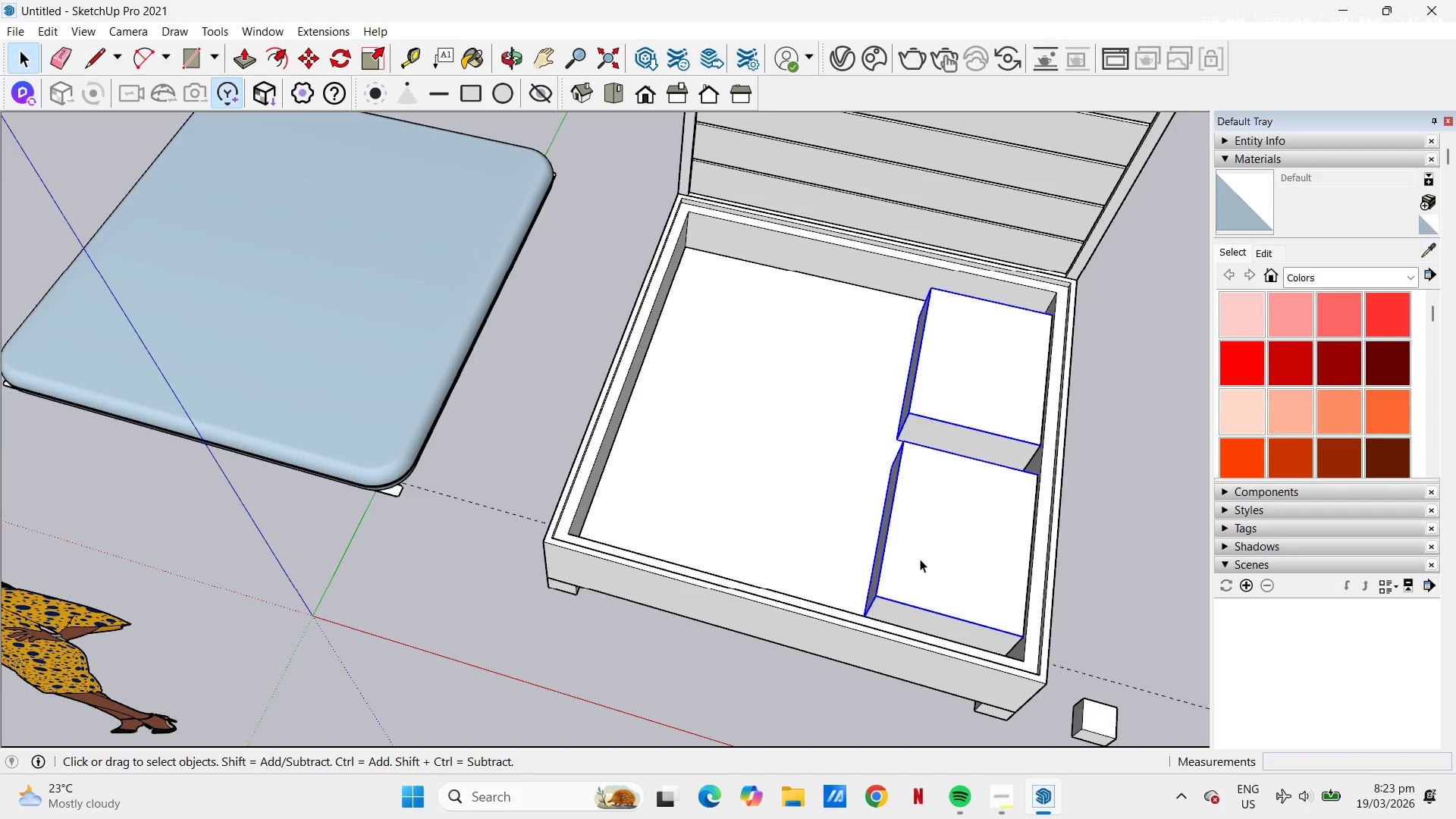 
key(M)
 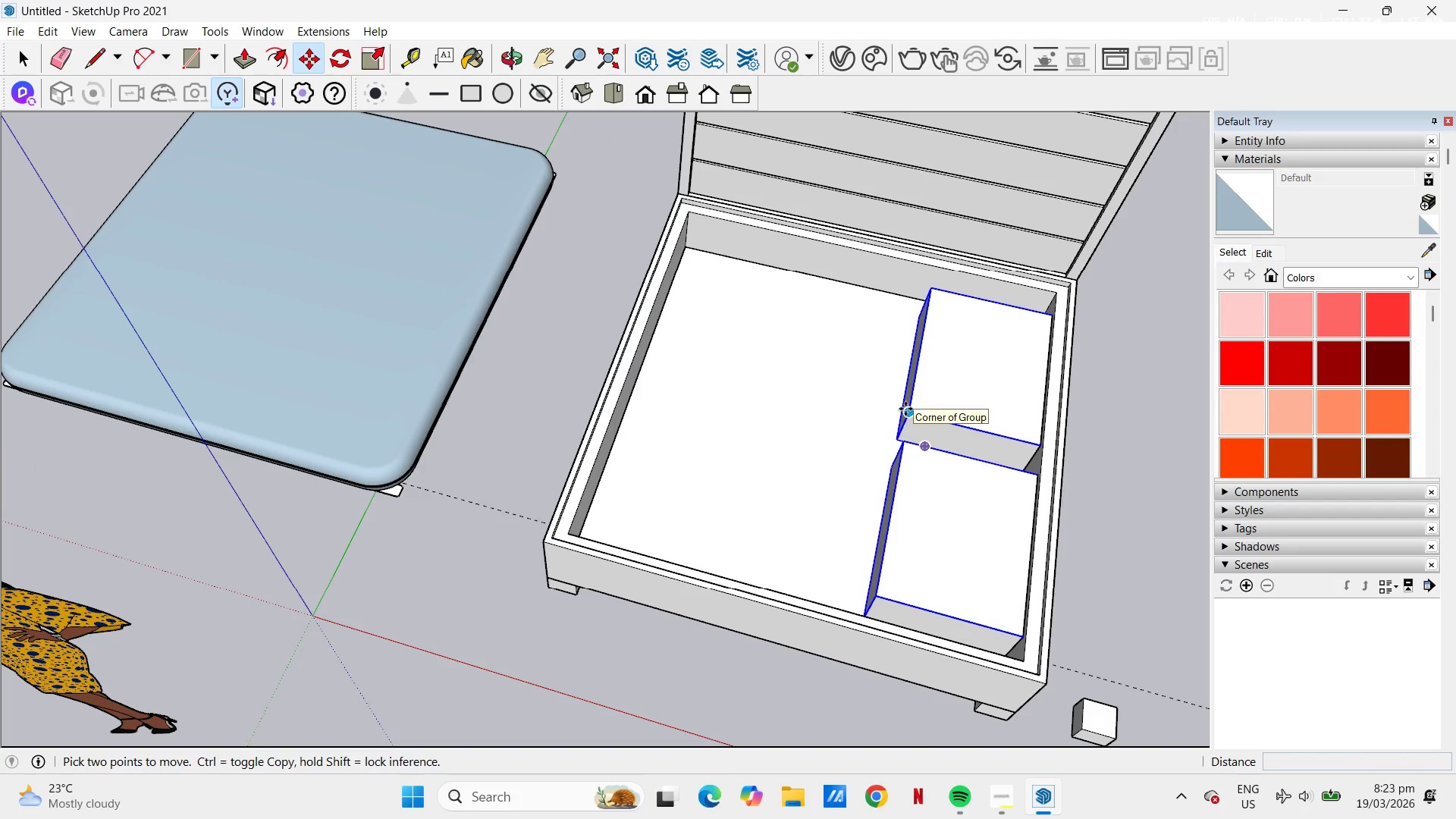 
left_click([906, 409])
 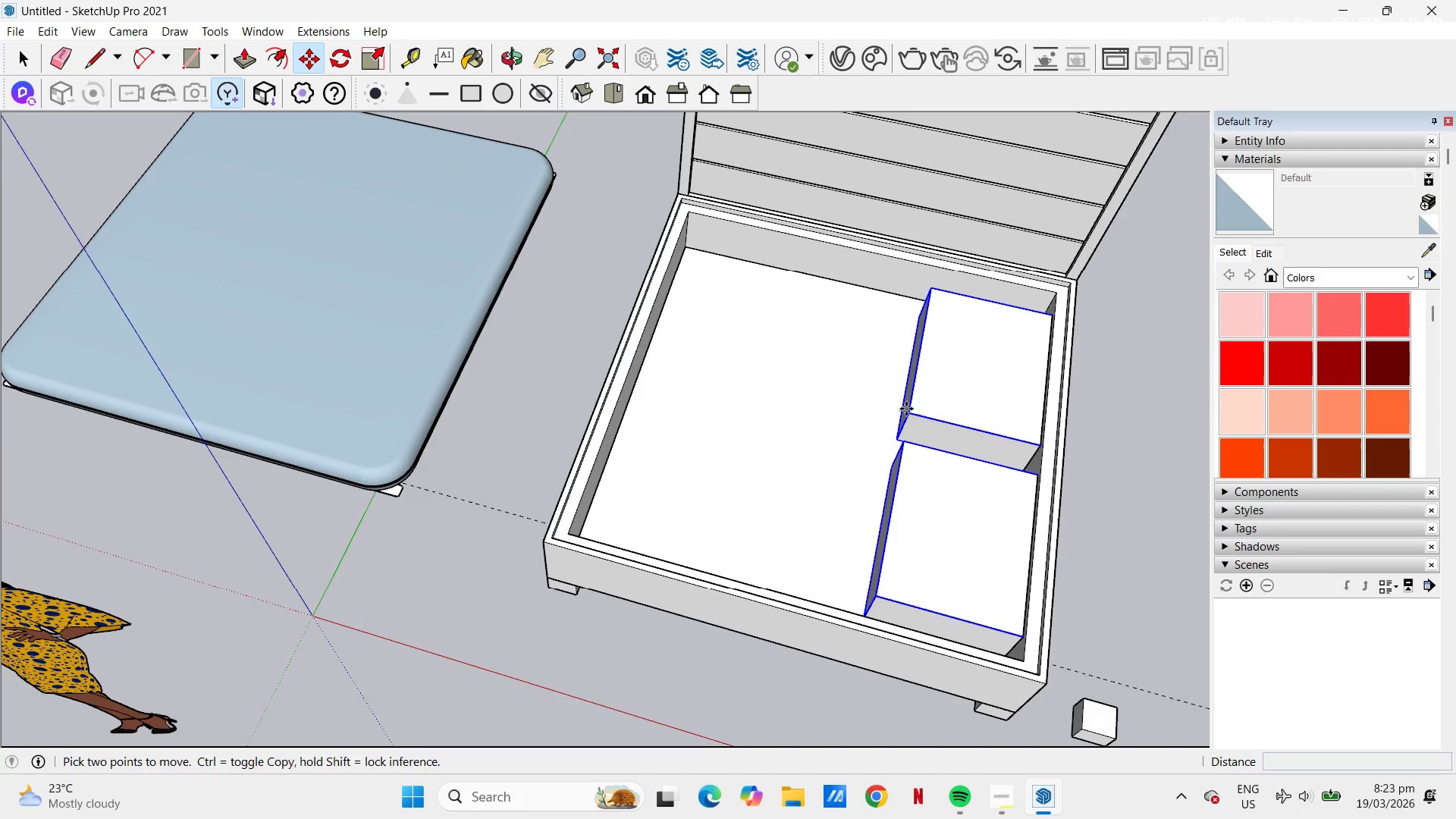 
key(Control+ControlLeft)
 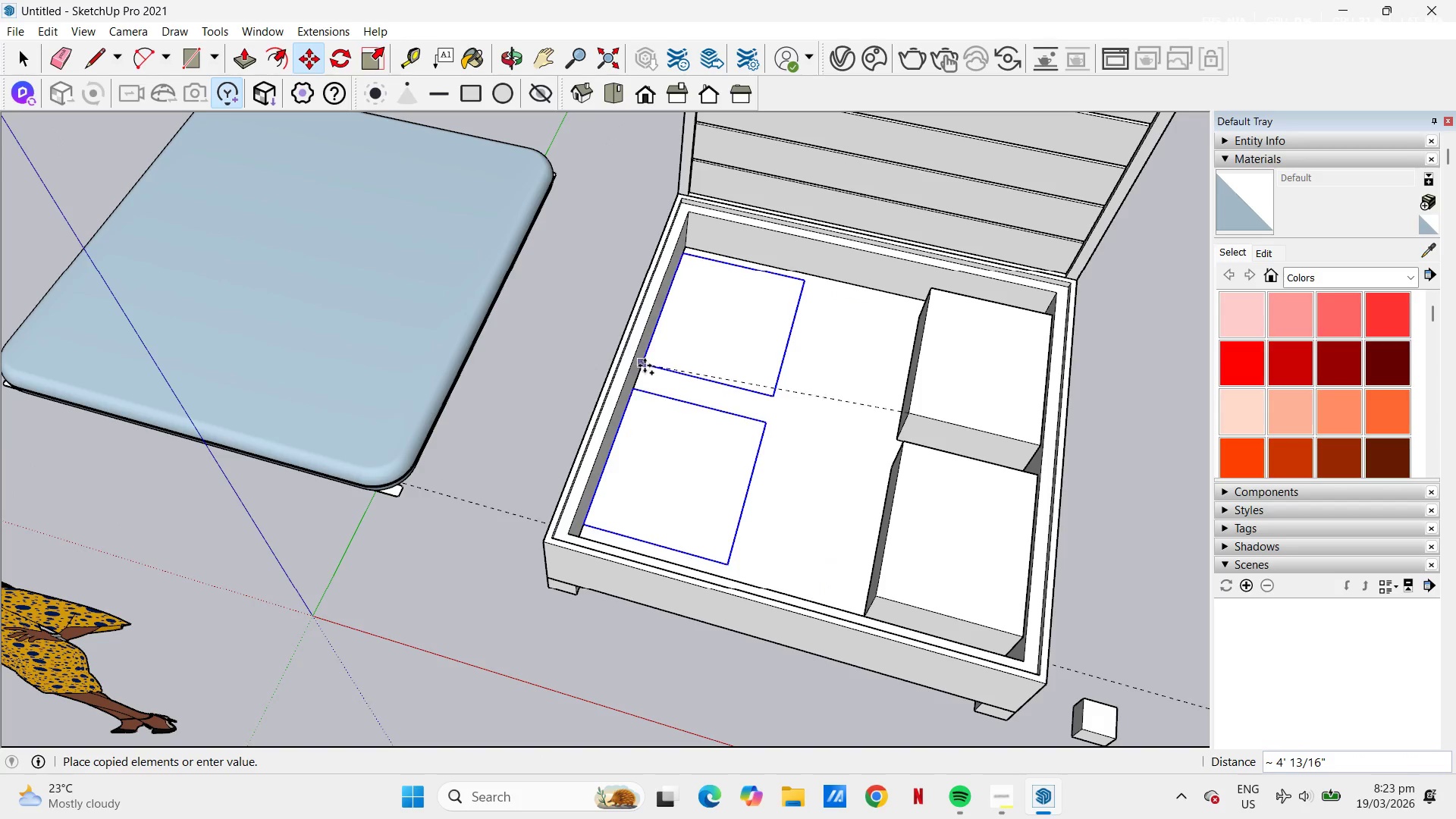 
wait(5.45)
 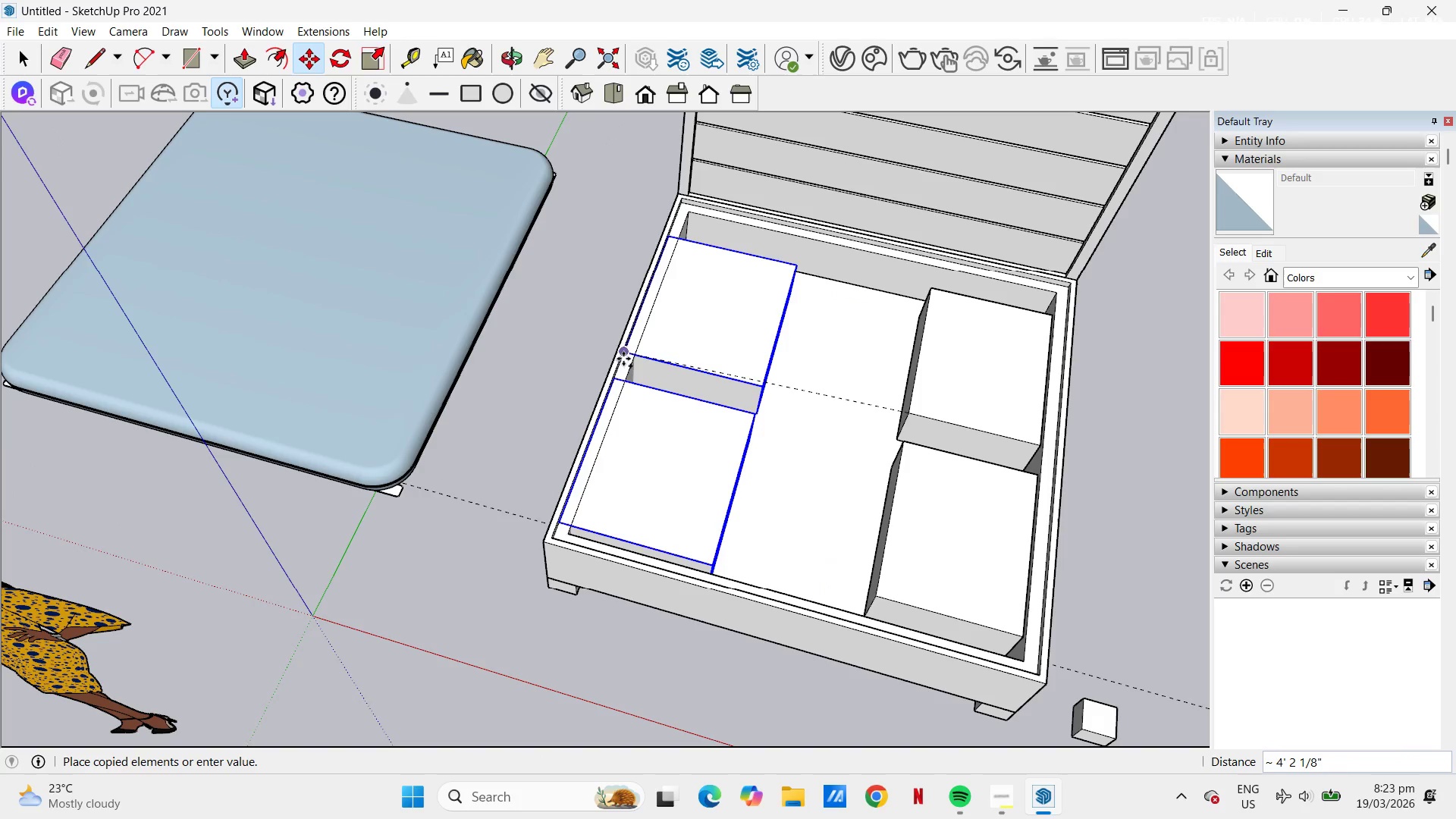 
scroll: coordinate [425, 379], scroll_direction: up, amount: 8.0
 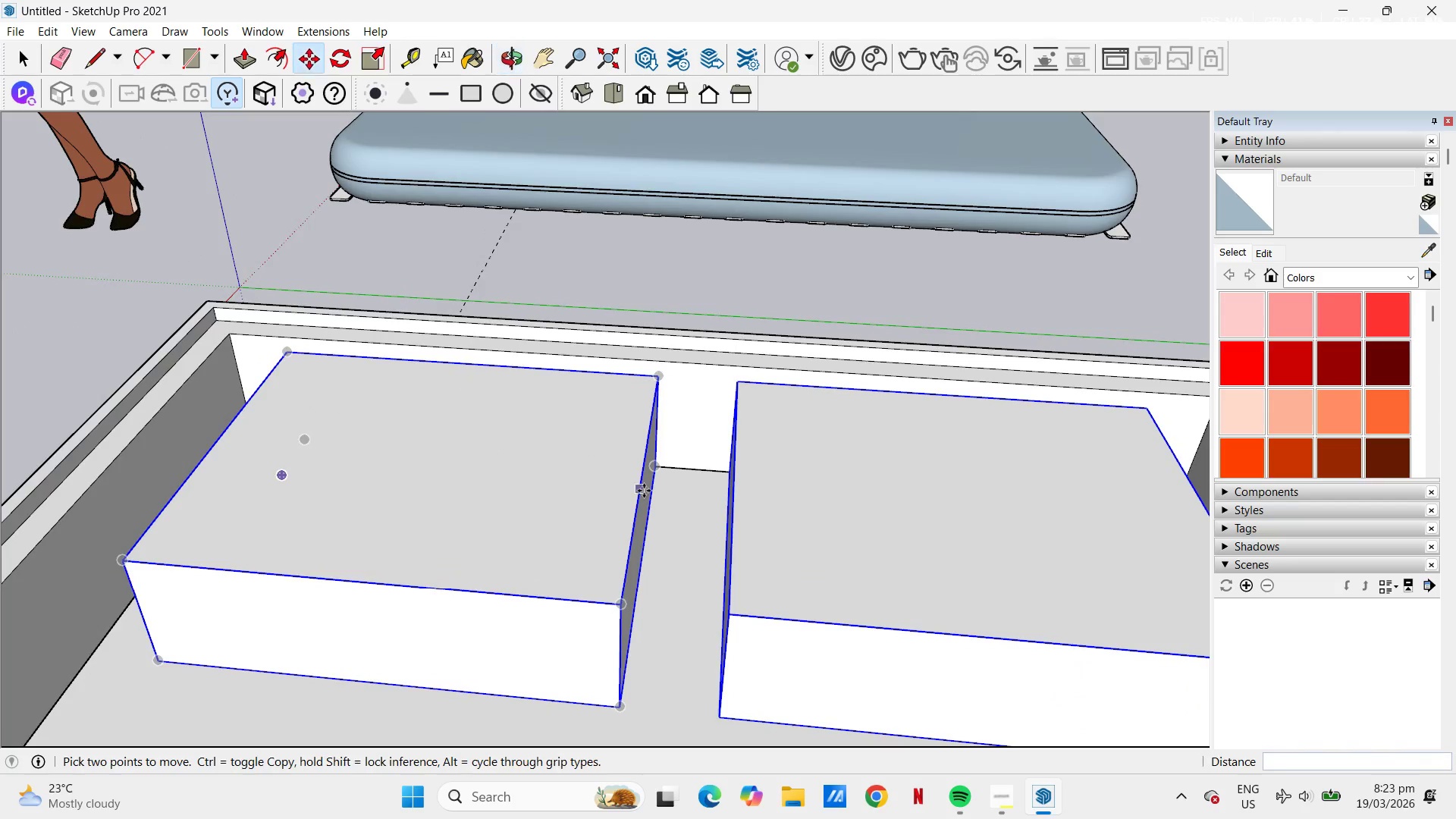 
key(R)
 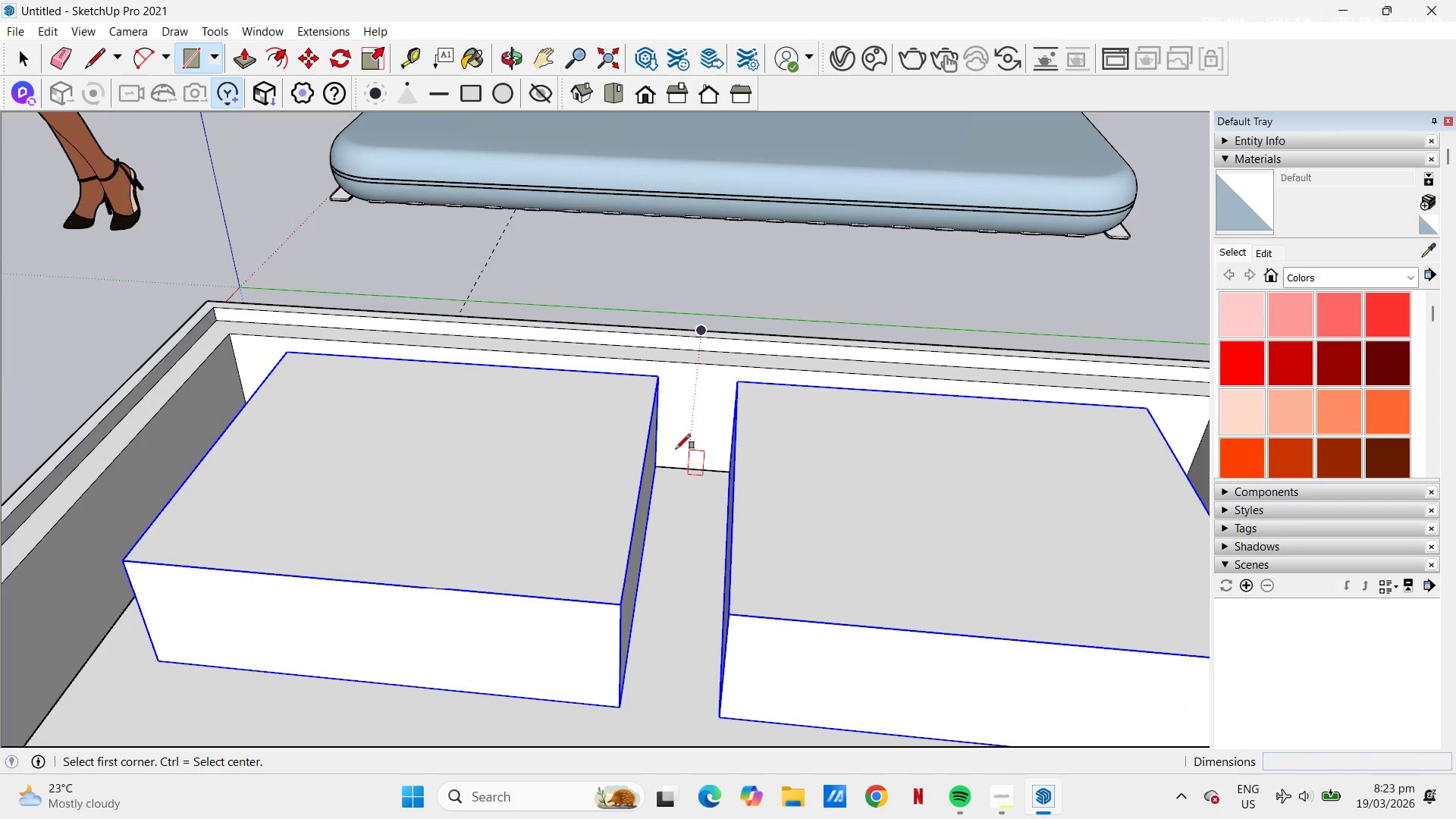 
key(Space)
 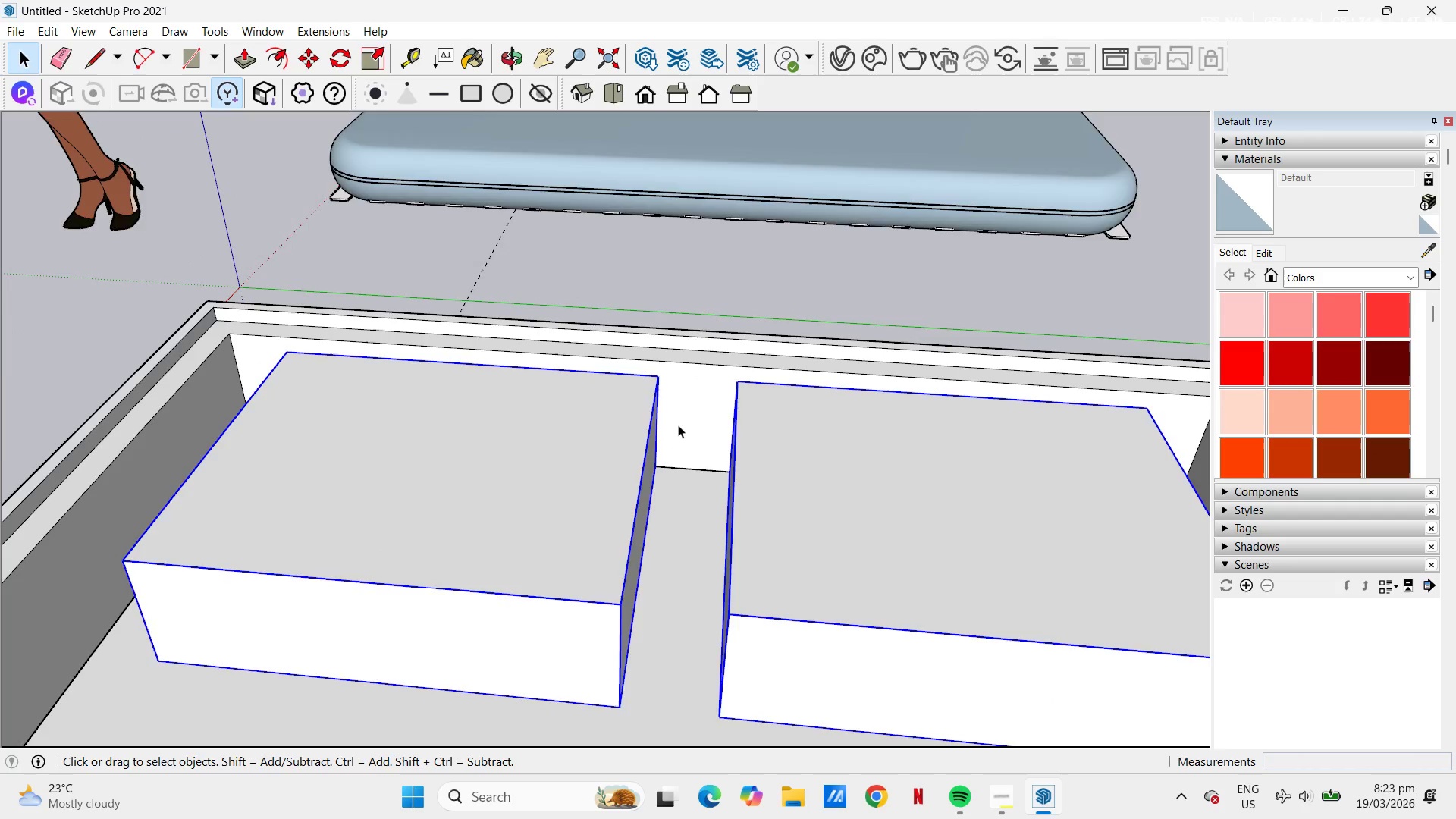 
double_click([678, 425])
 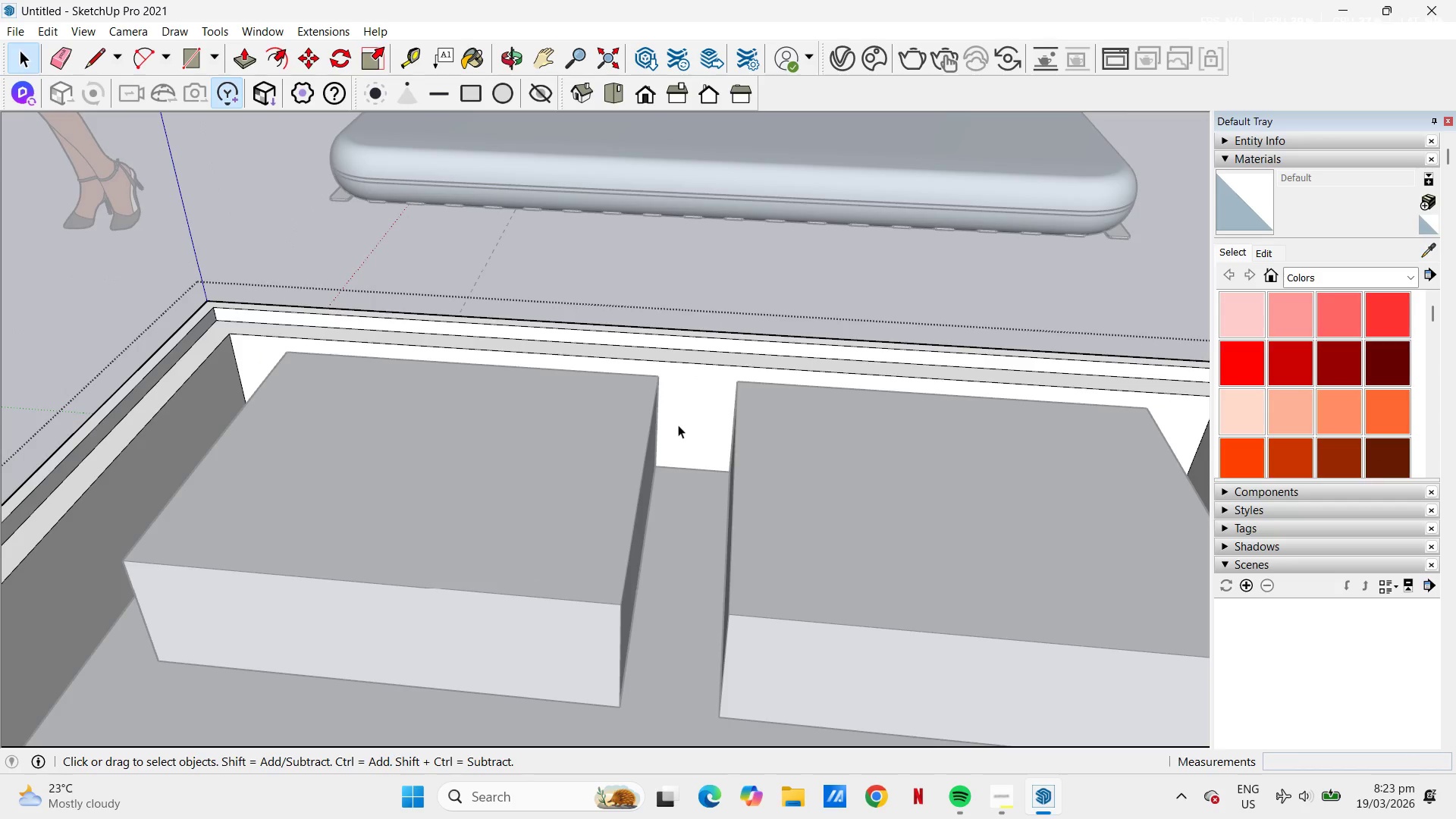 
triple_click([678, 425])
 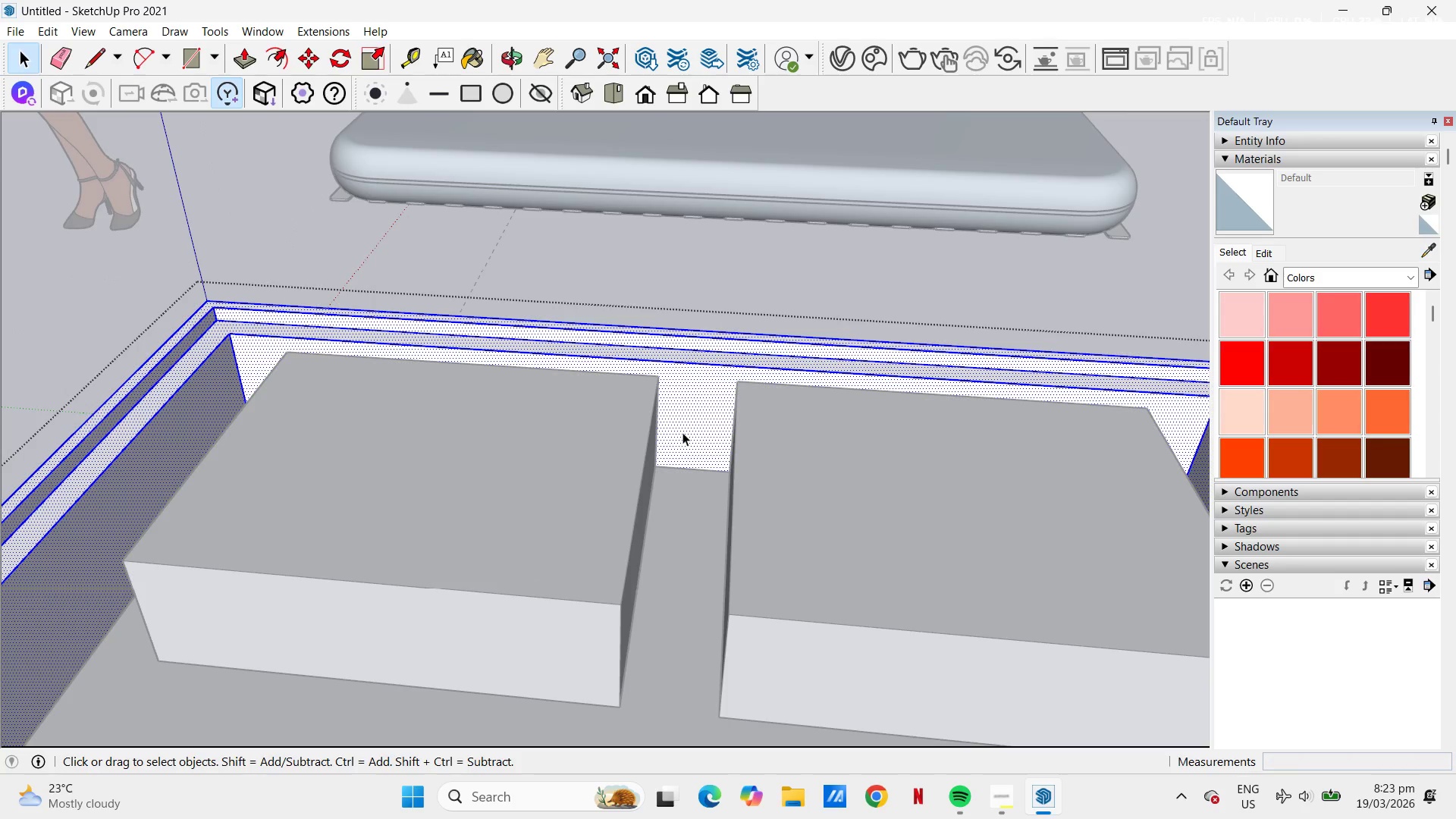 
key(R)
 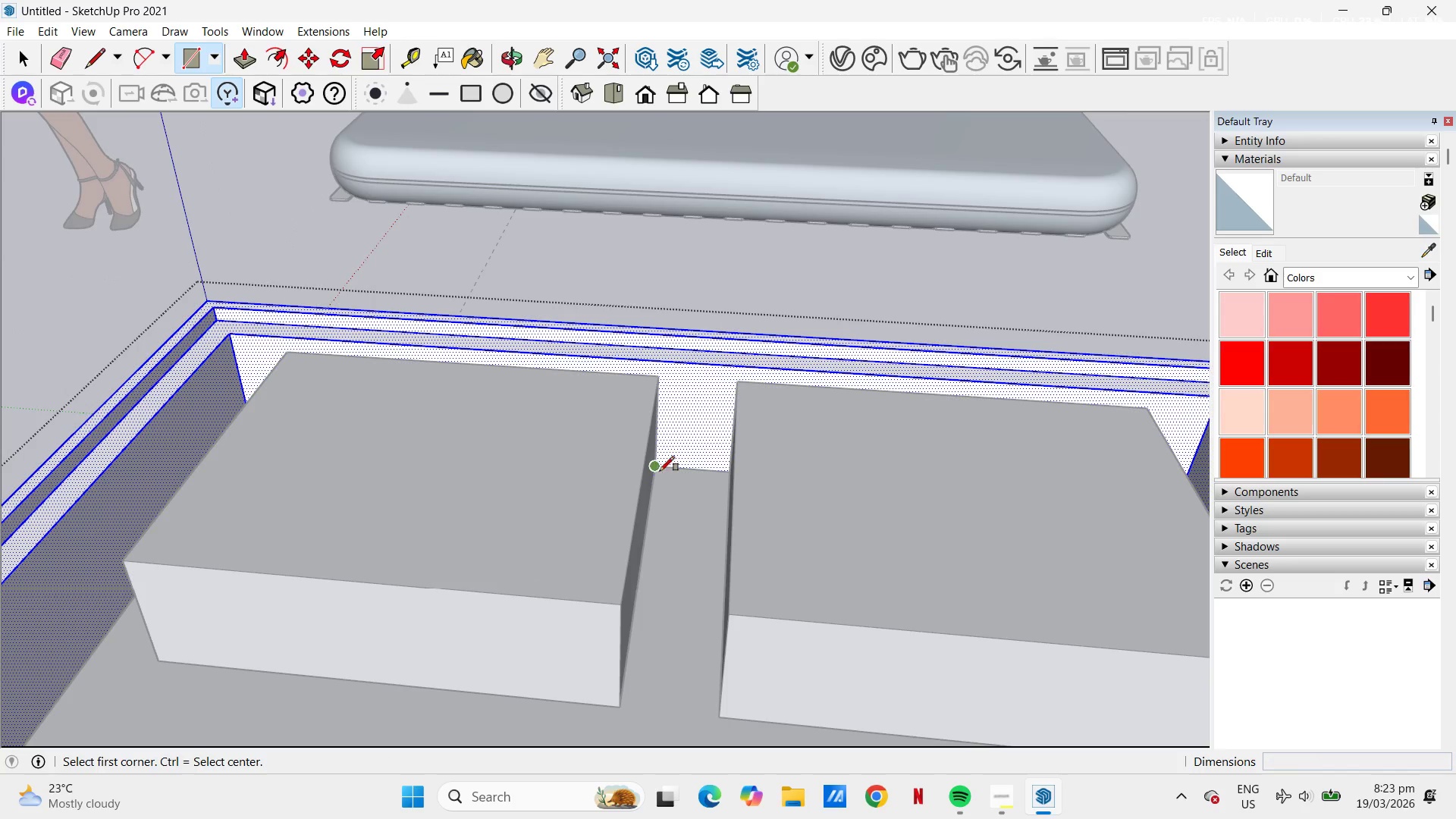 
left_click([659, 471])
 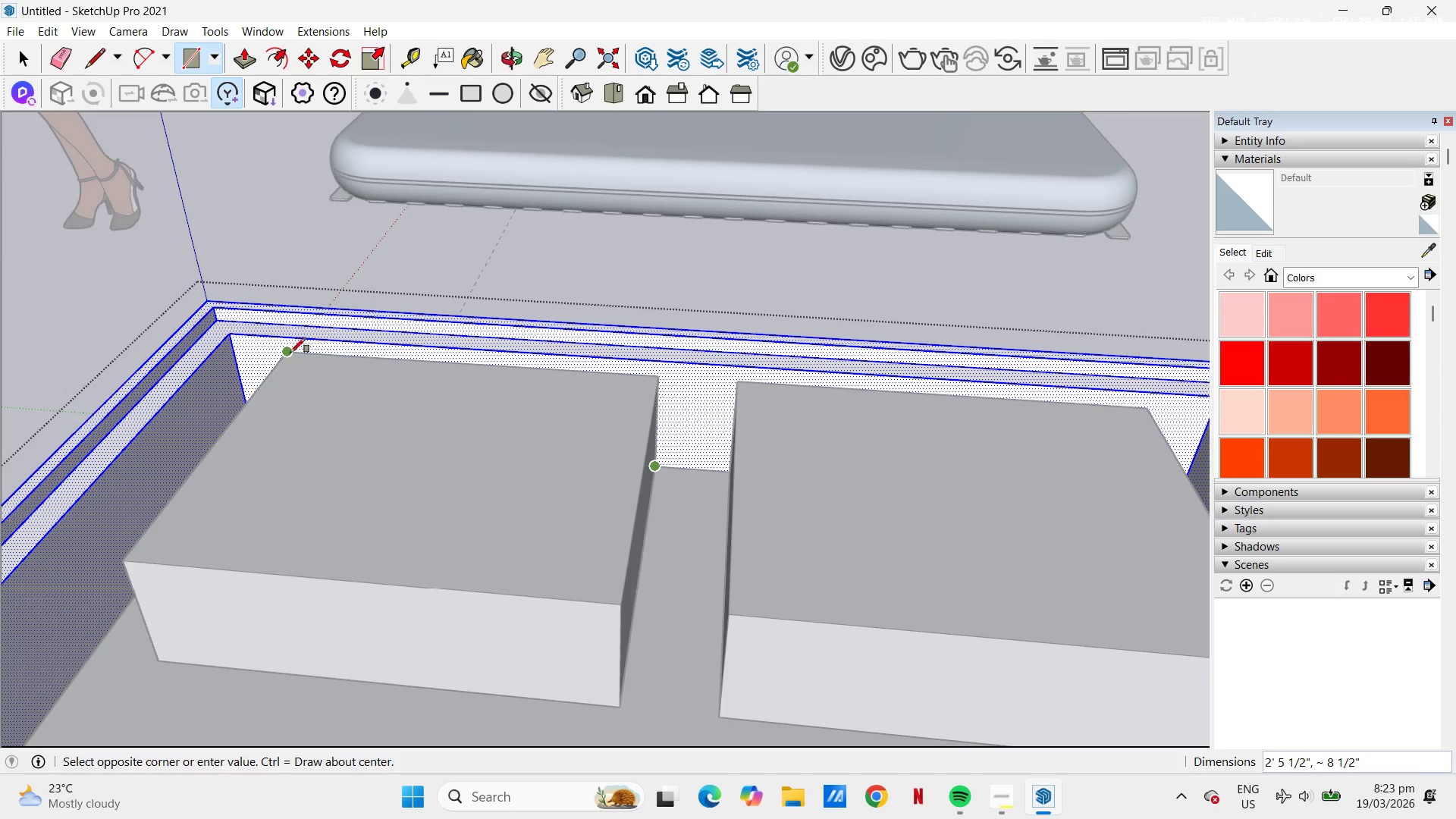 
left_click([290, 353])
 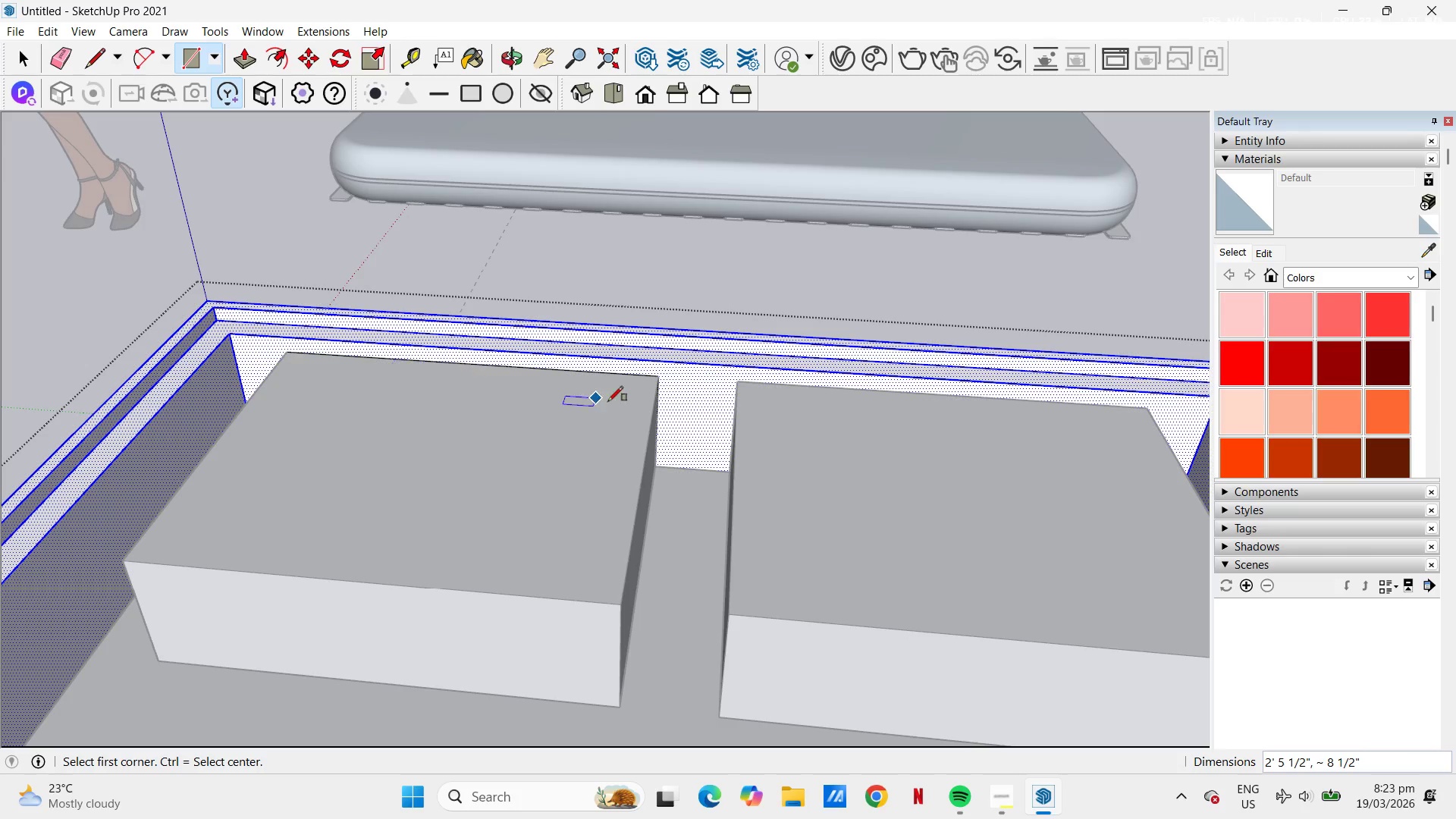 
scroll: coordinate [889, 444], scroll_direction: down, amount: 1.0
 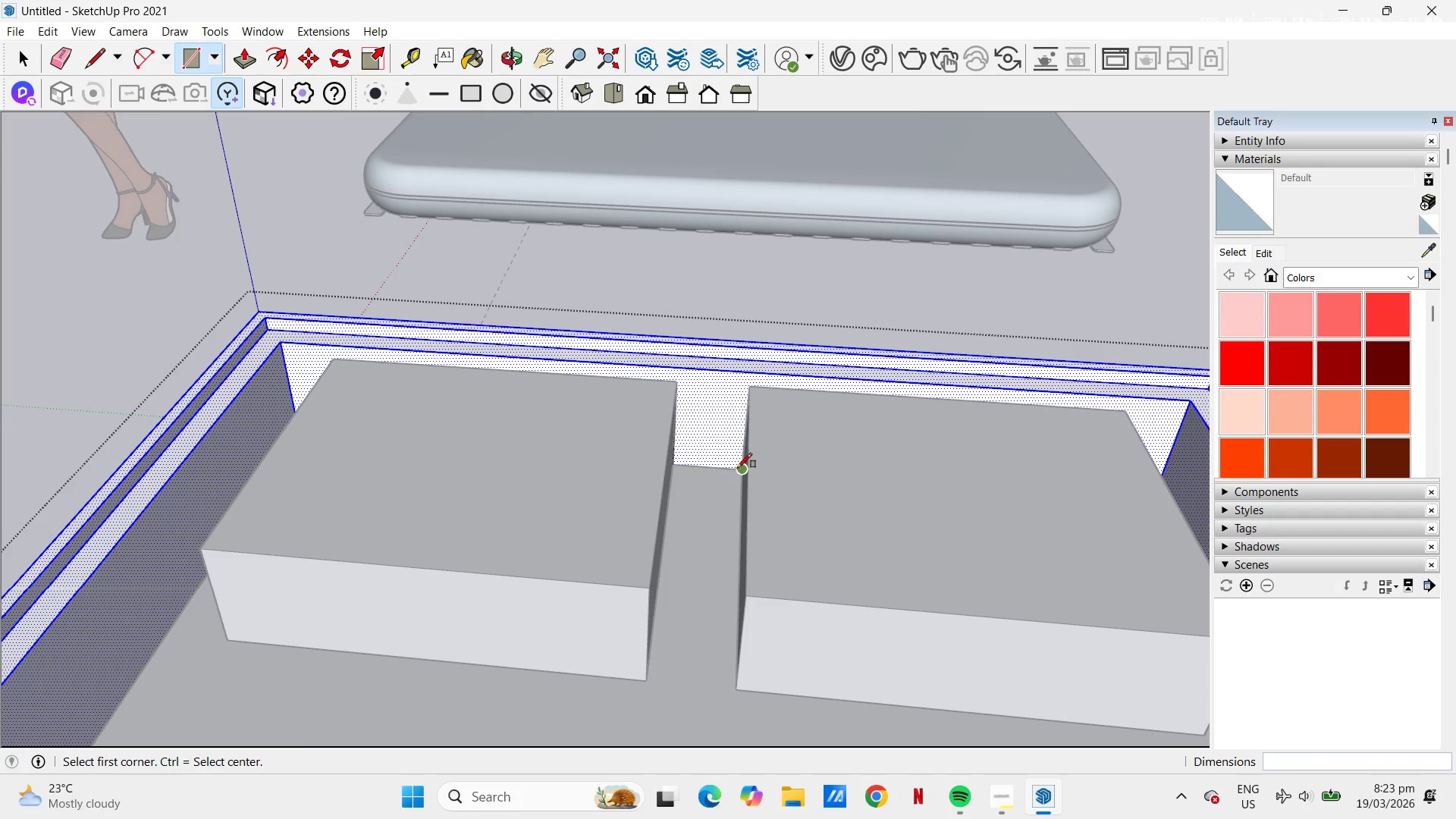 
left_click([737, 469])
 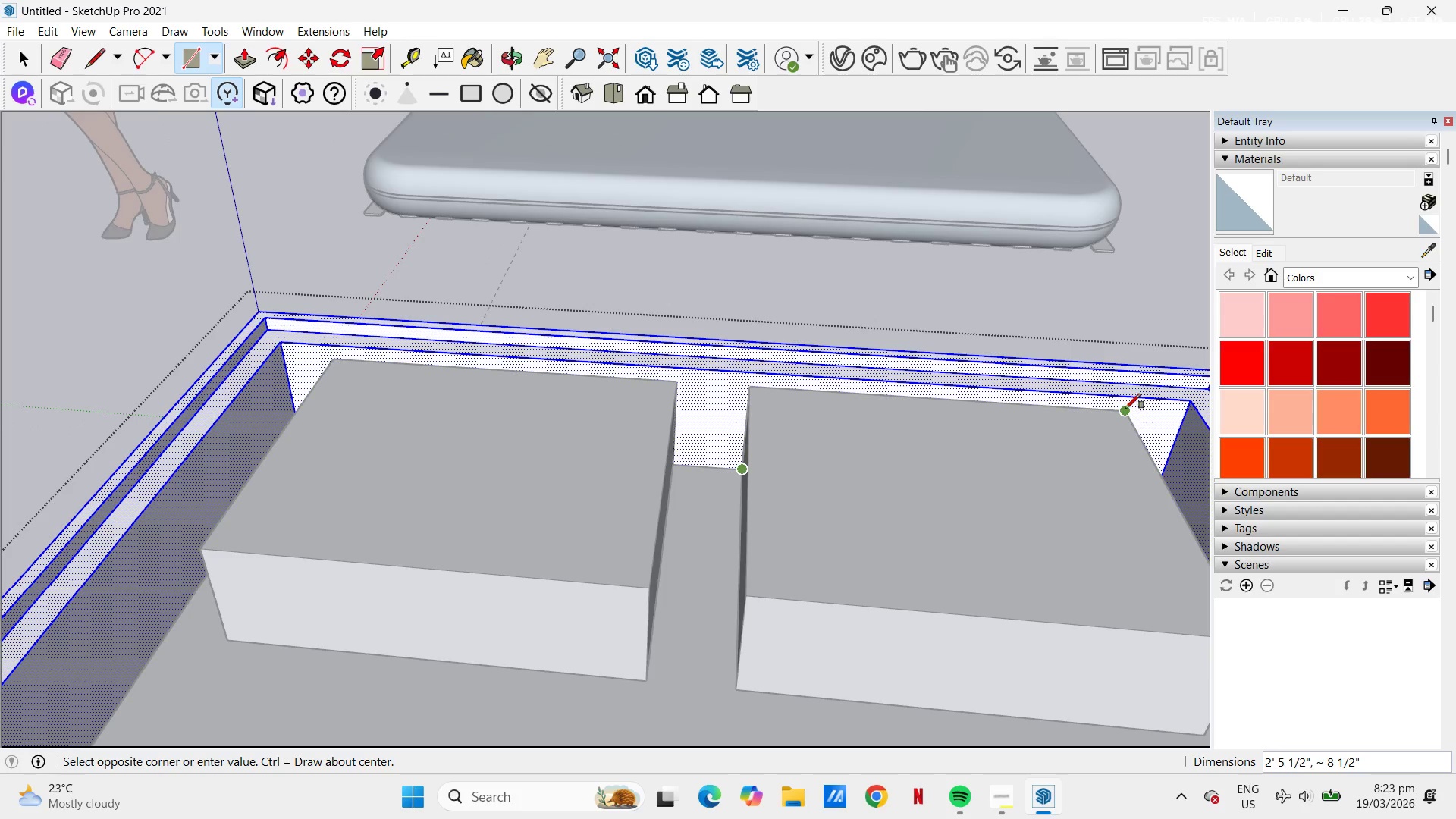 
left_click([1125, 409])
 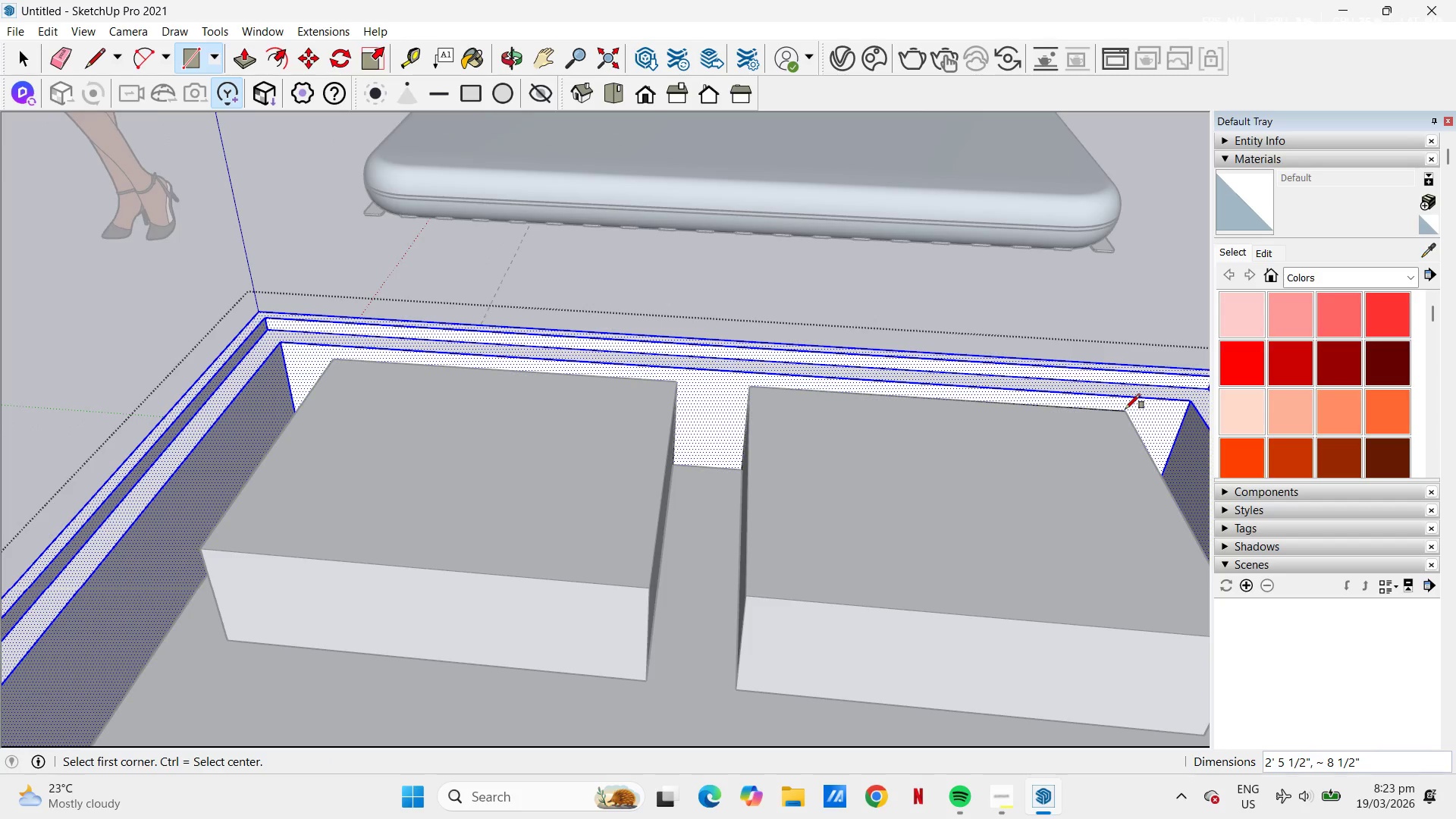 
key(Space)
 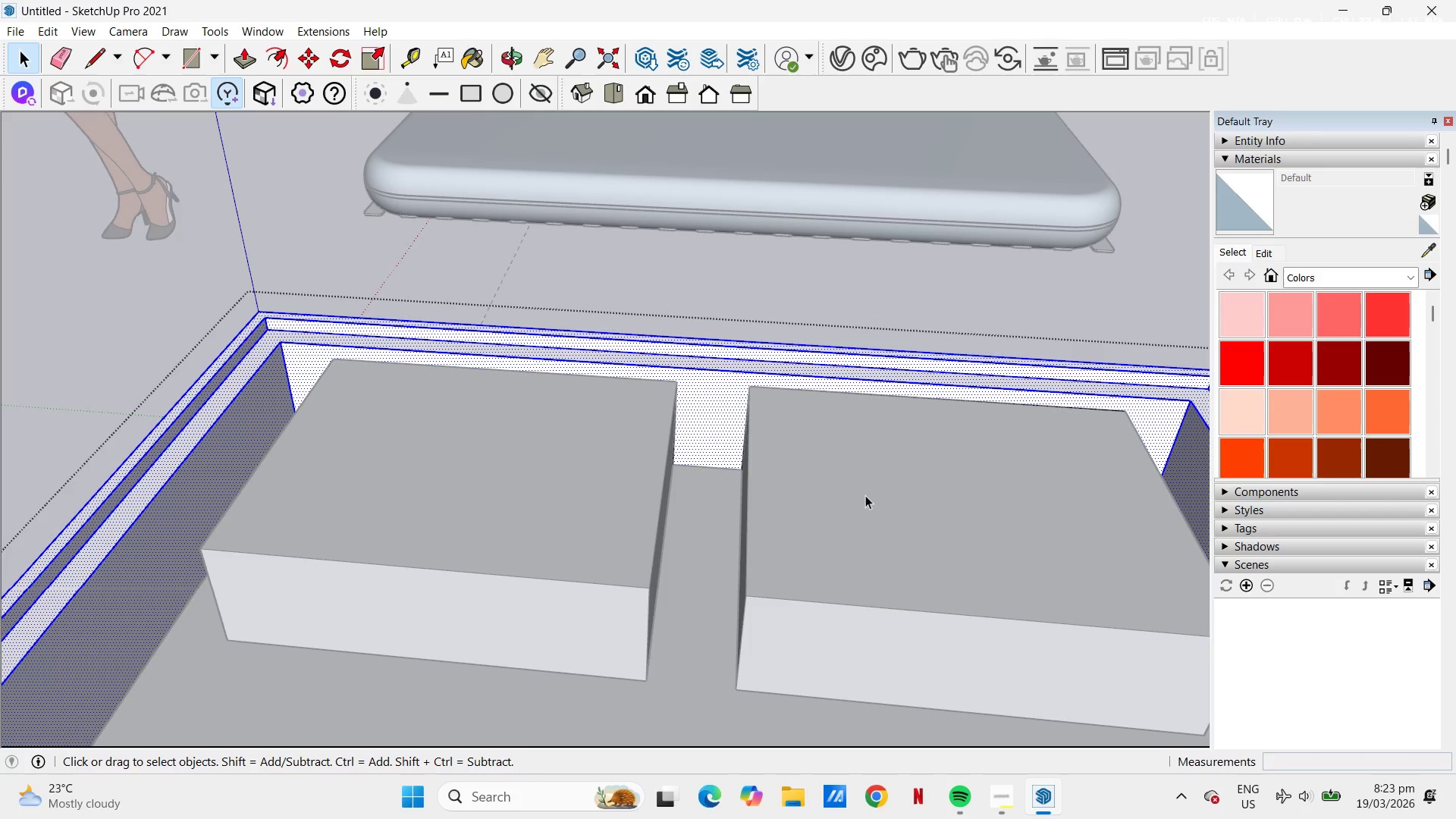 
key(Escape)
 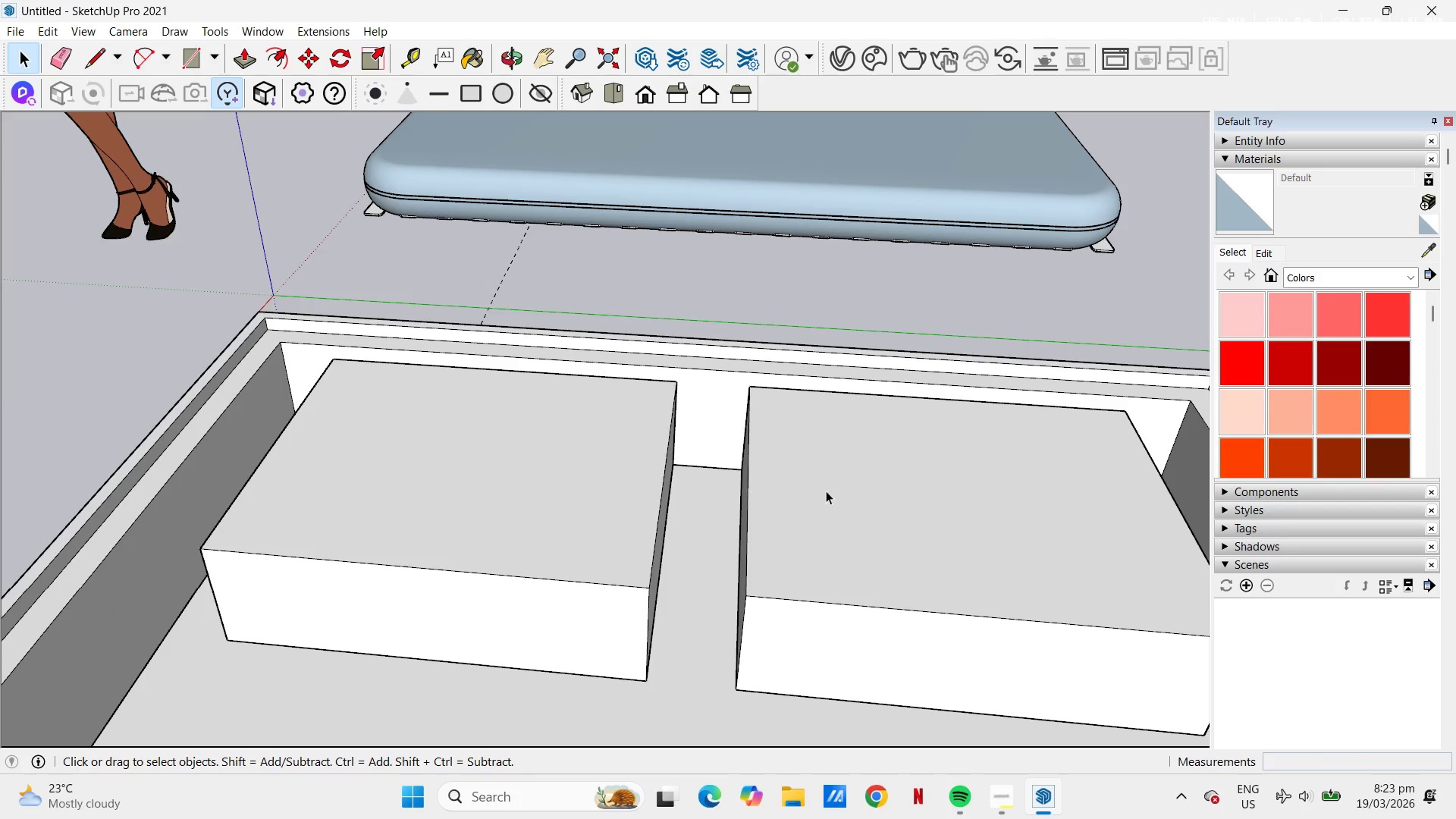 
left_click([826, 491])
 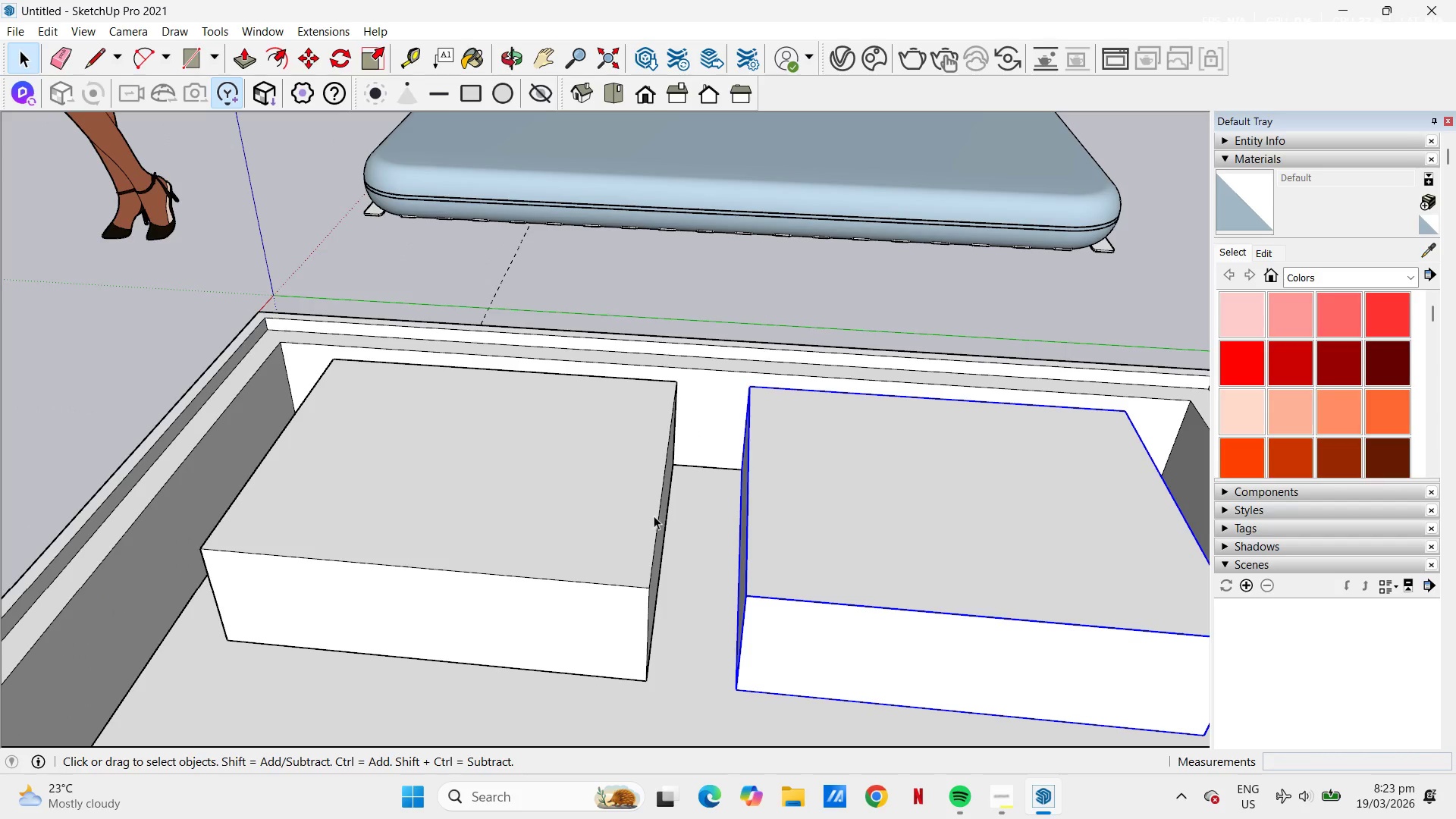 
key(Control+ControlLeft)
 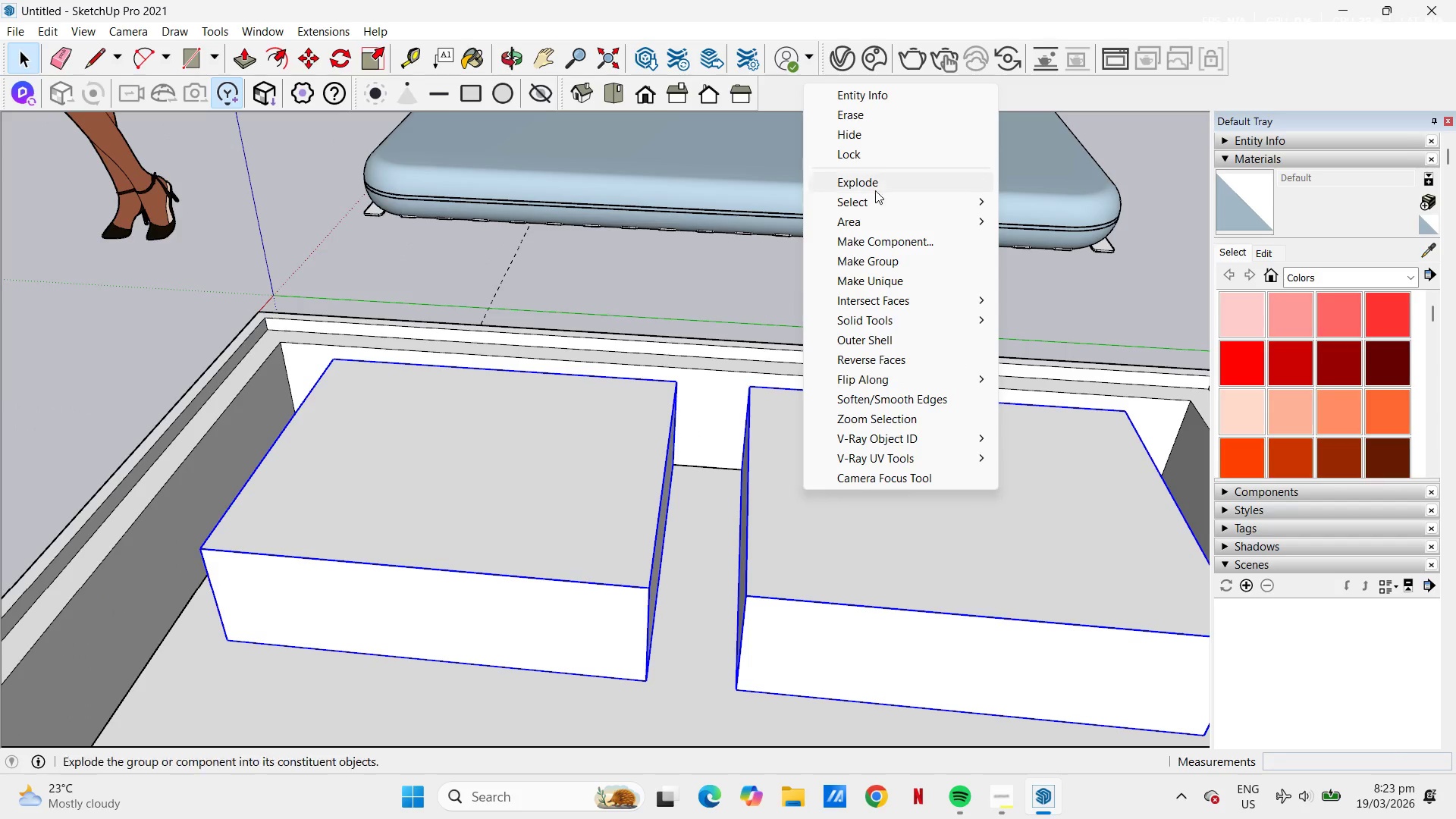 
left_click([856, 121])
 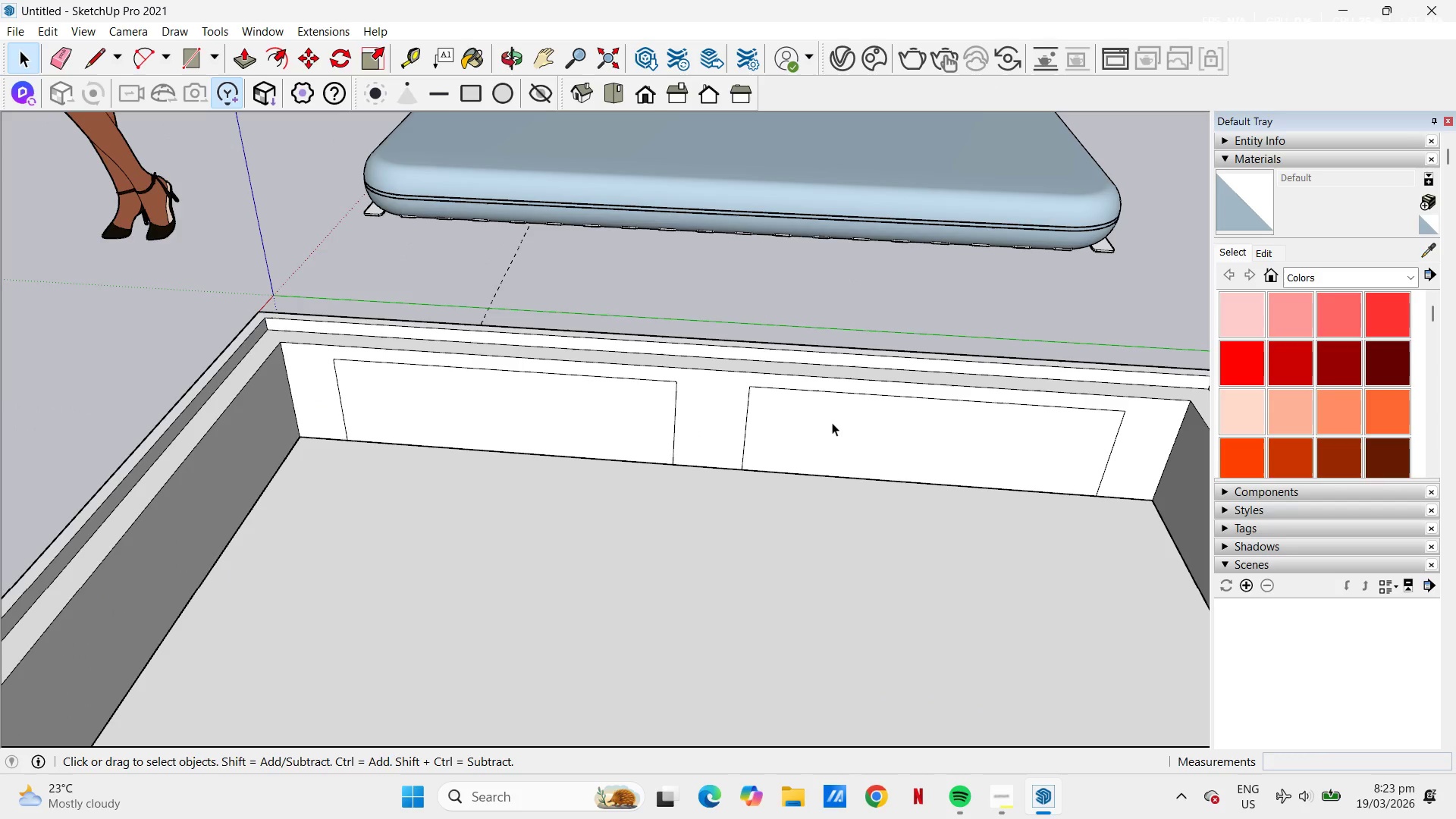 
key(P)
 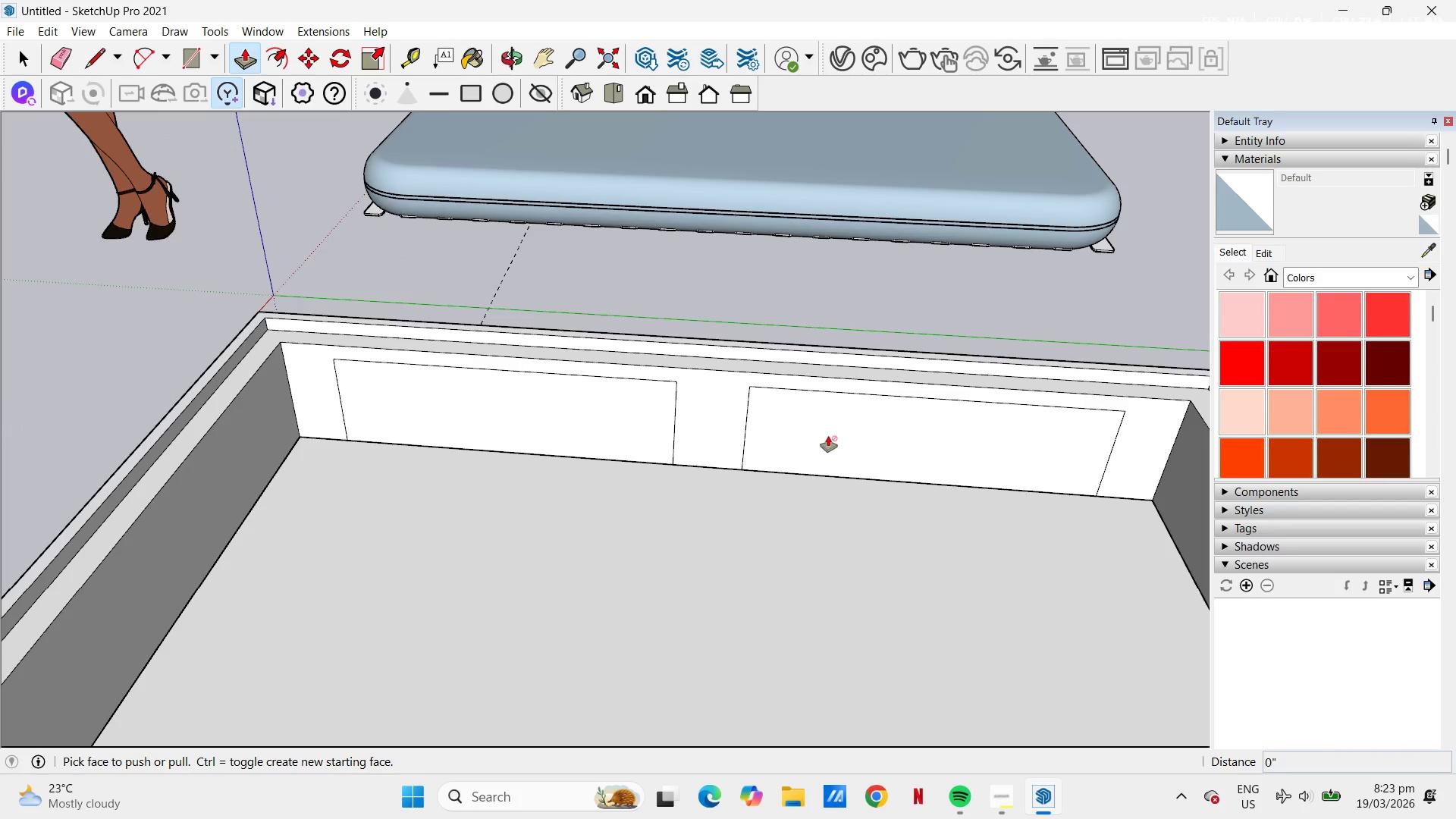 
key(Space)
 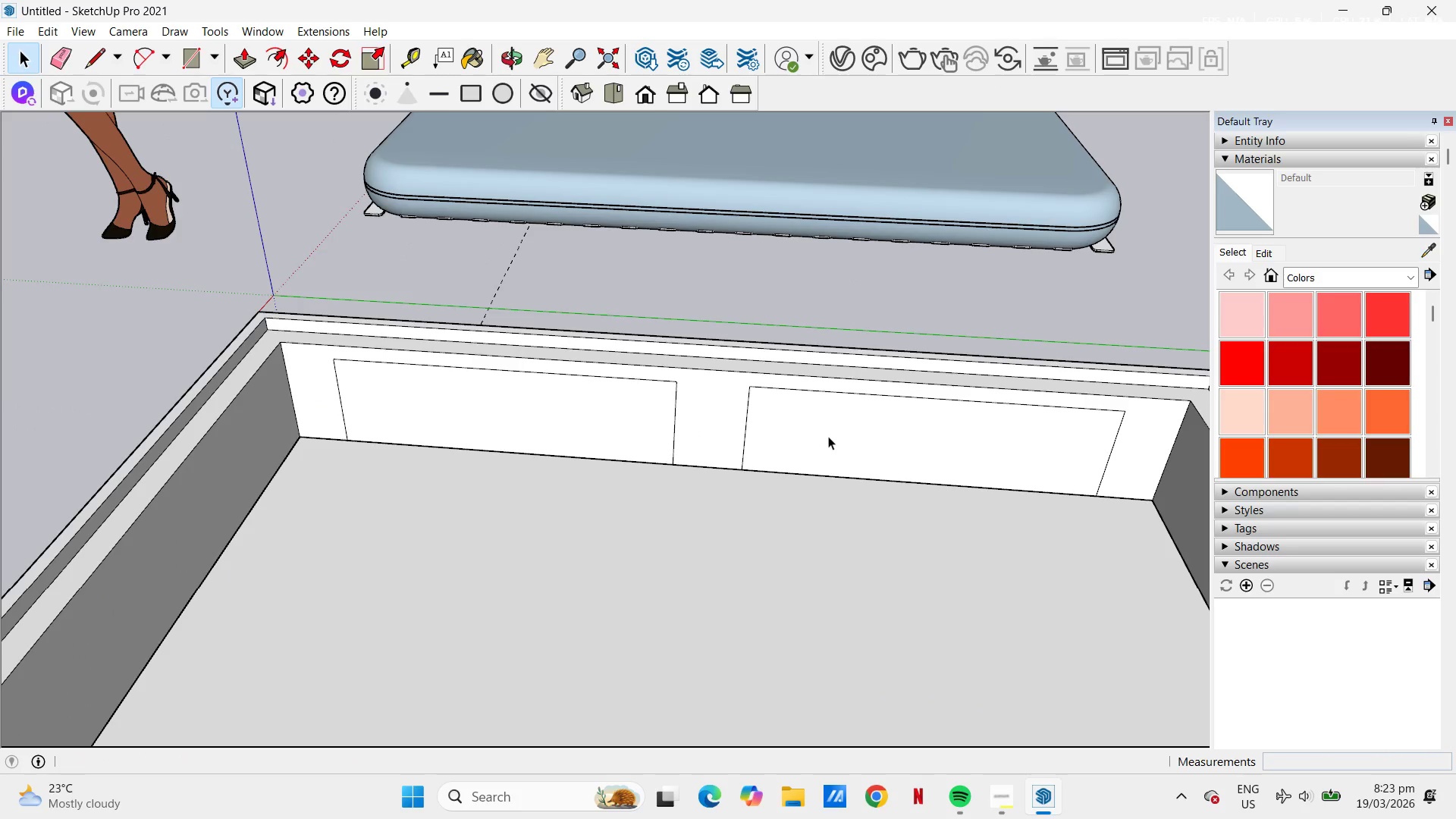 
left_click([828, 436])
 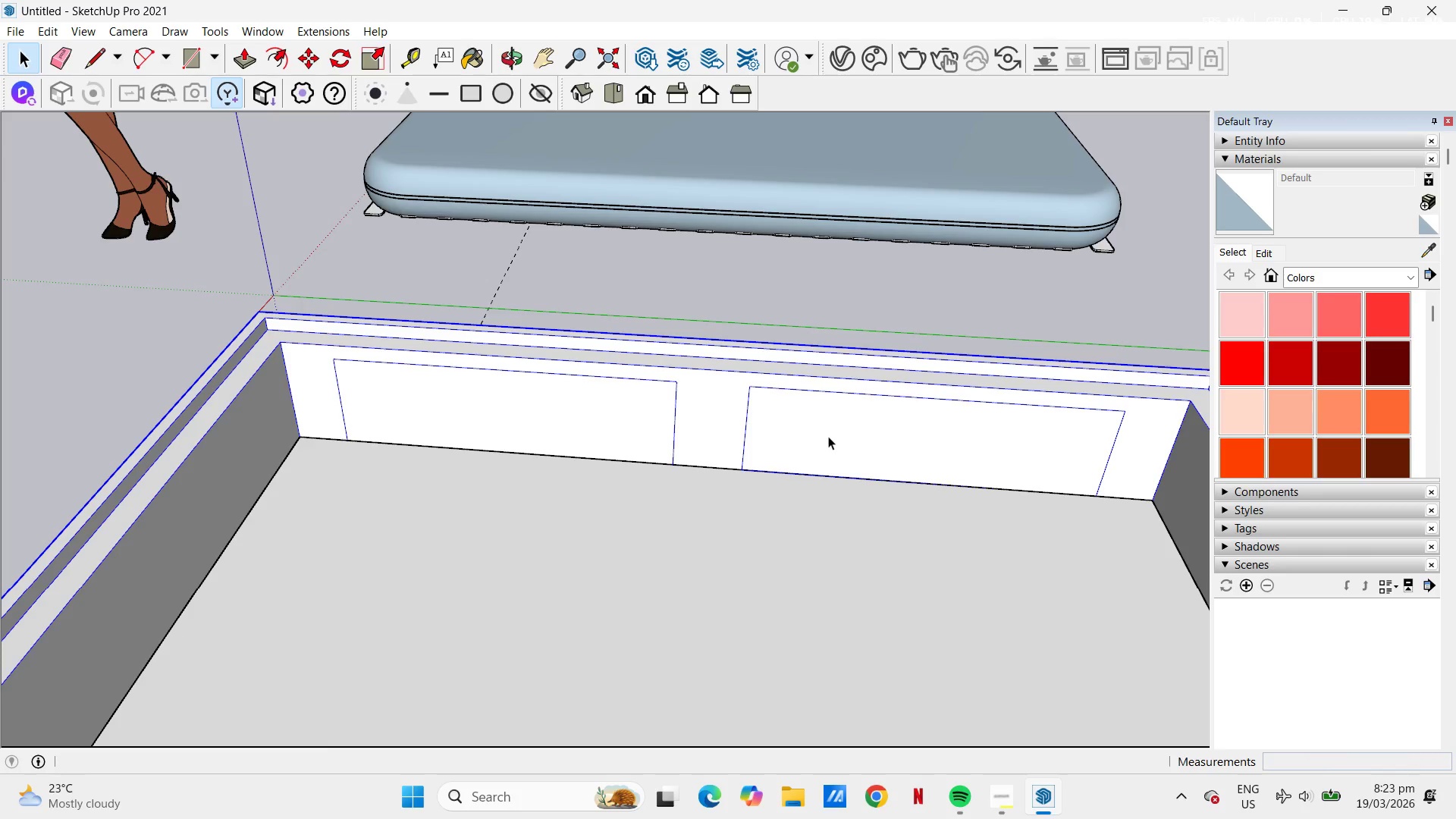 
double_click([828, 436])
 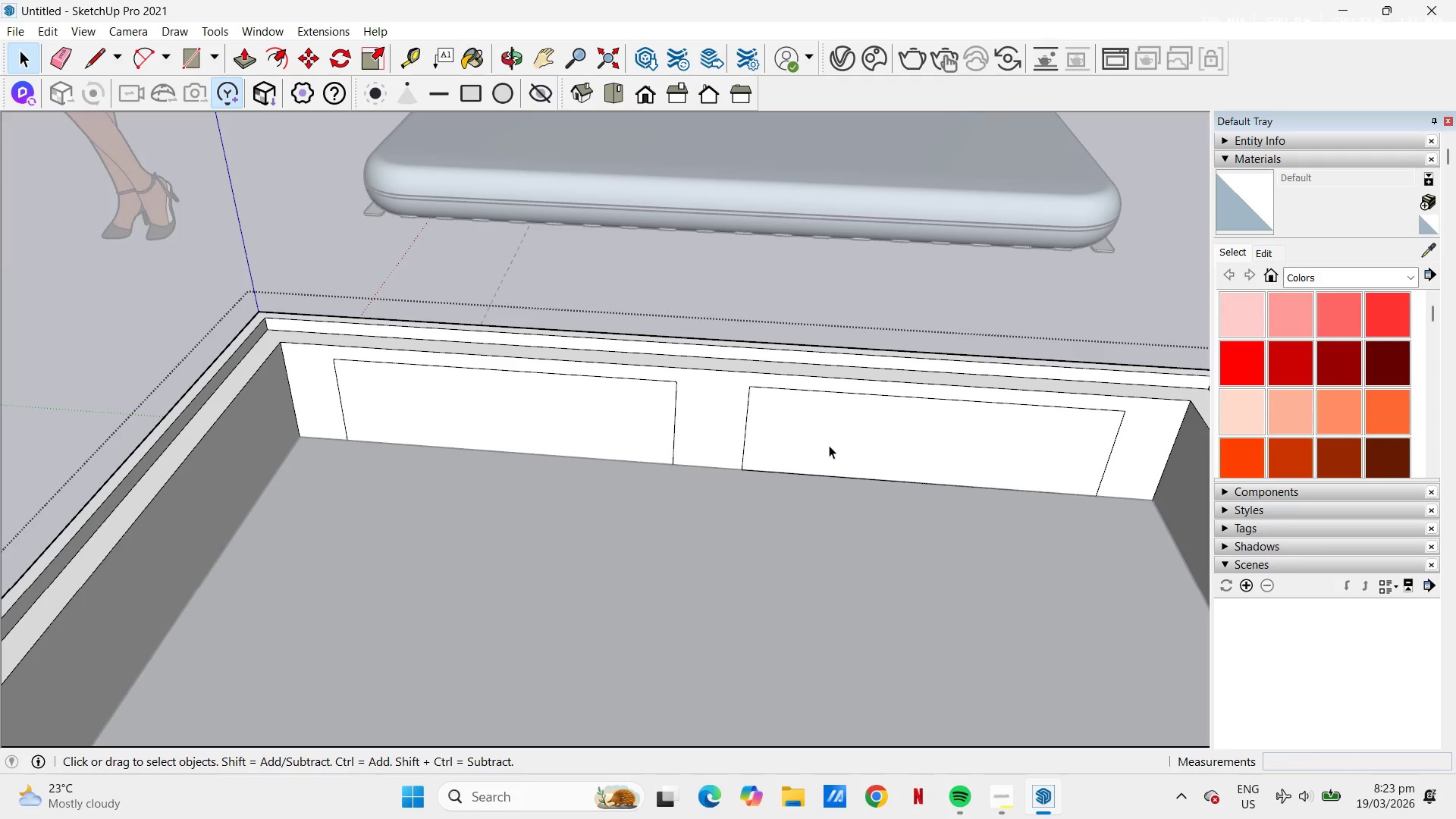 
key(P)
 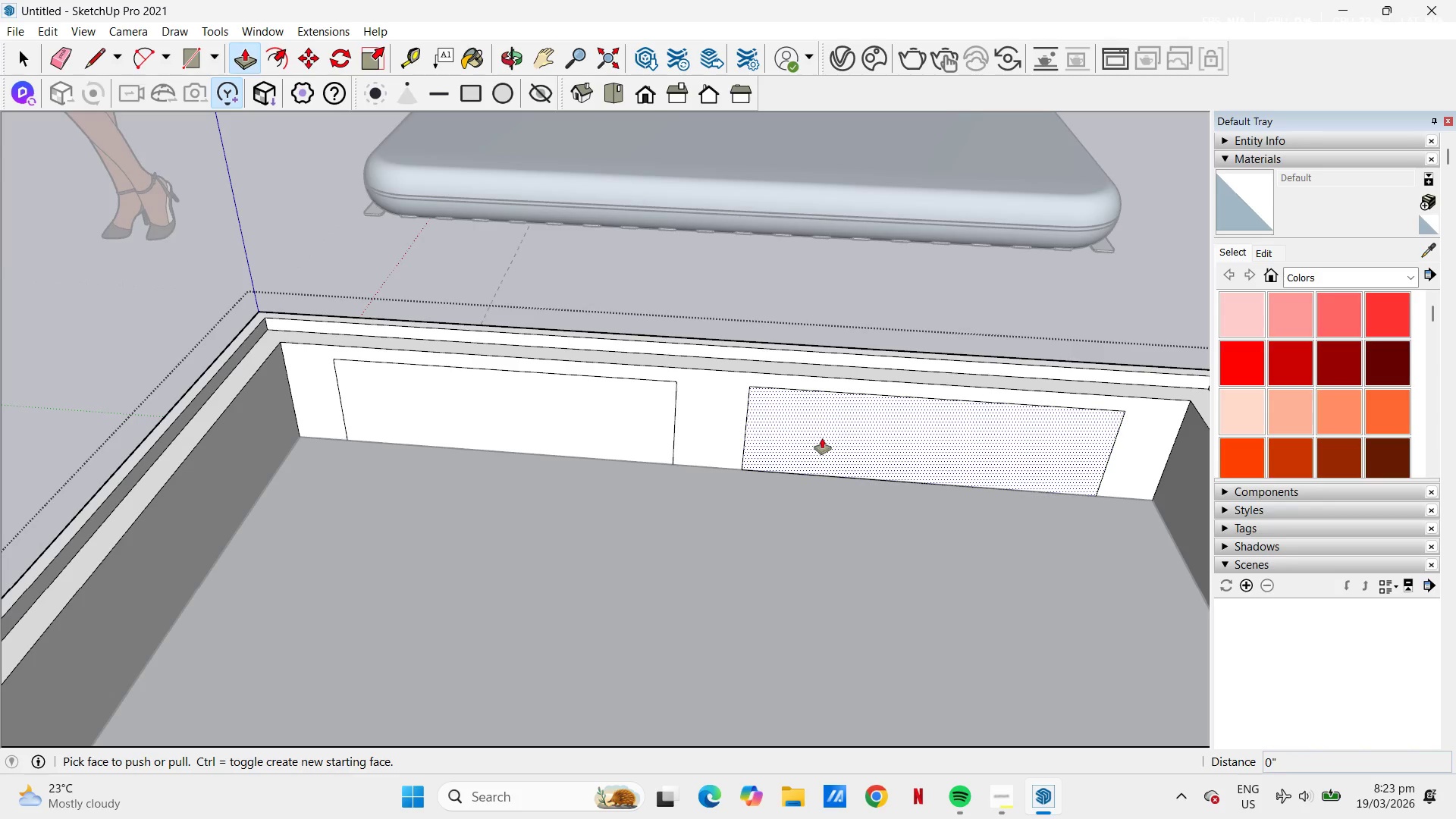 
left_click([822, 438])
 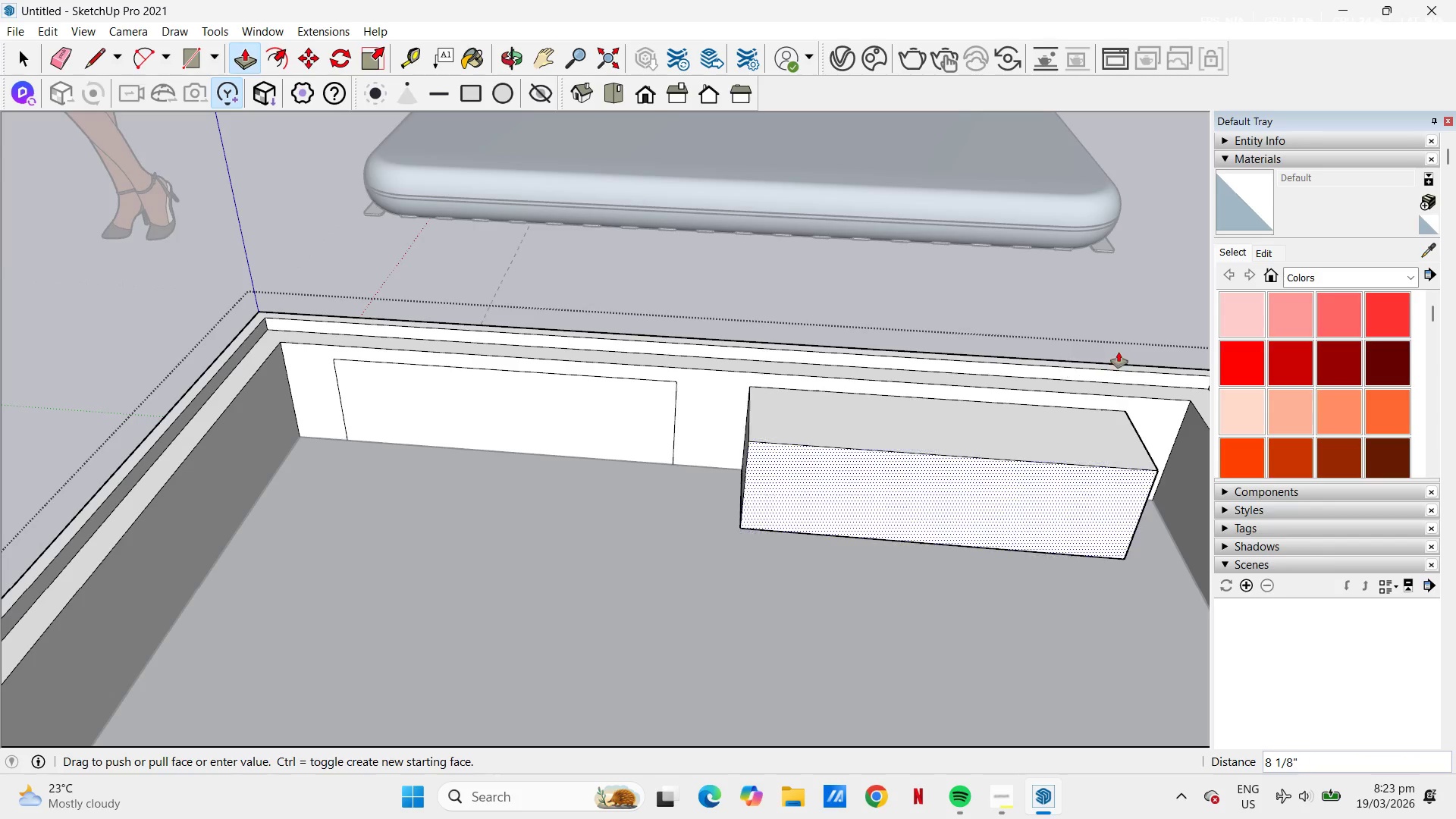 
left_click([1148, 366])
 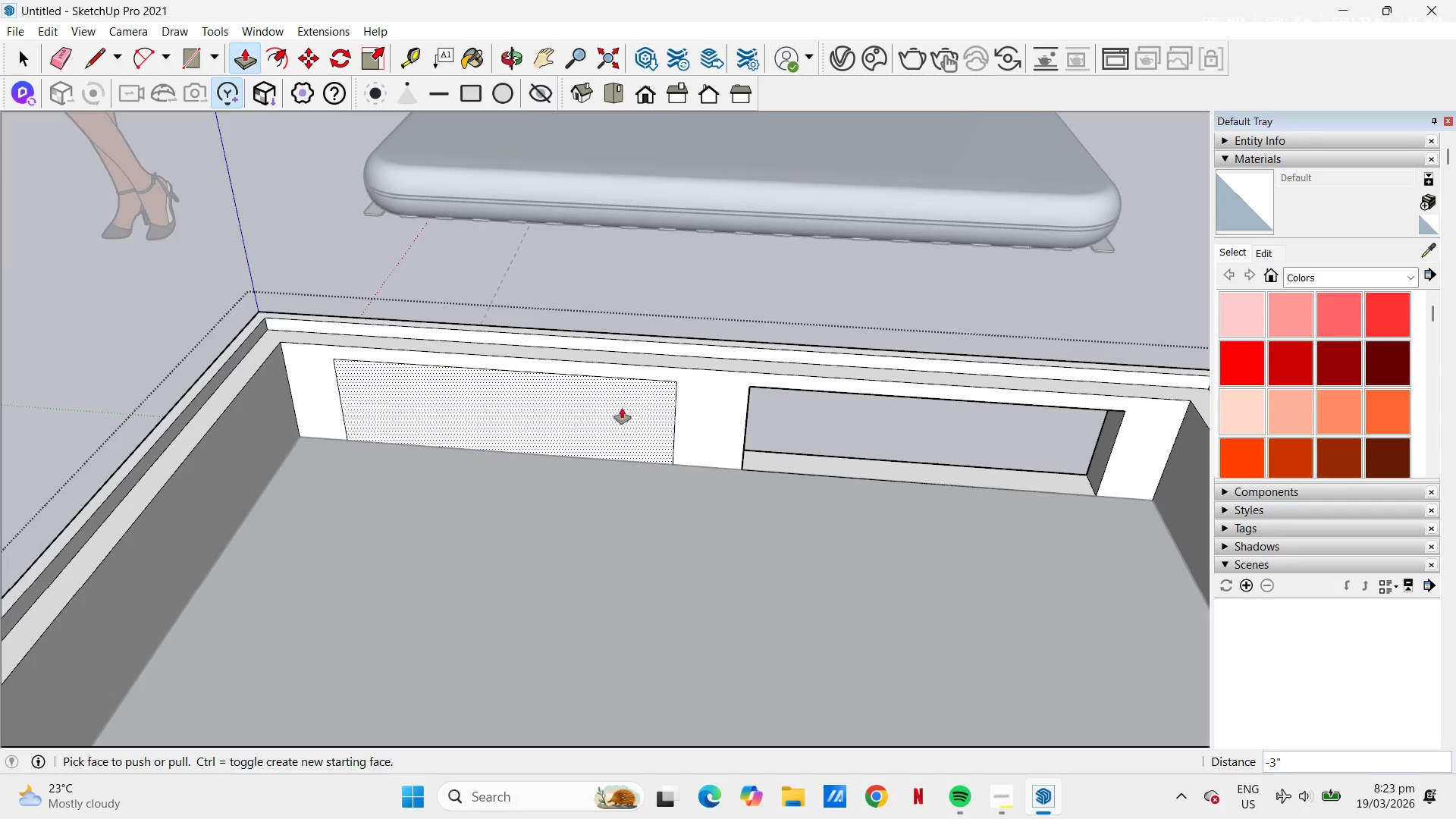 
double_click([617, 412])
 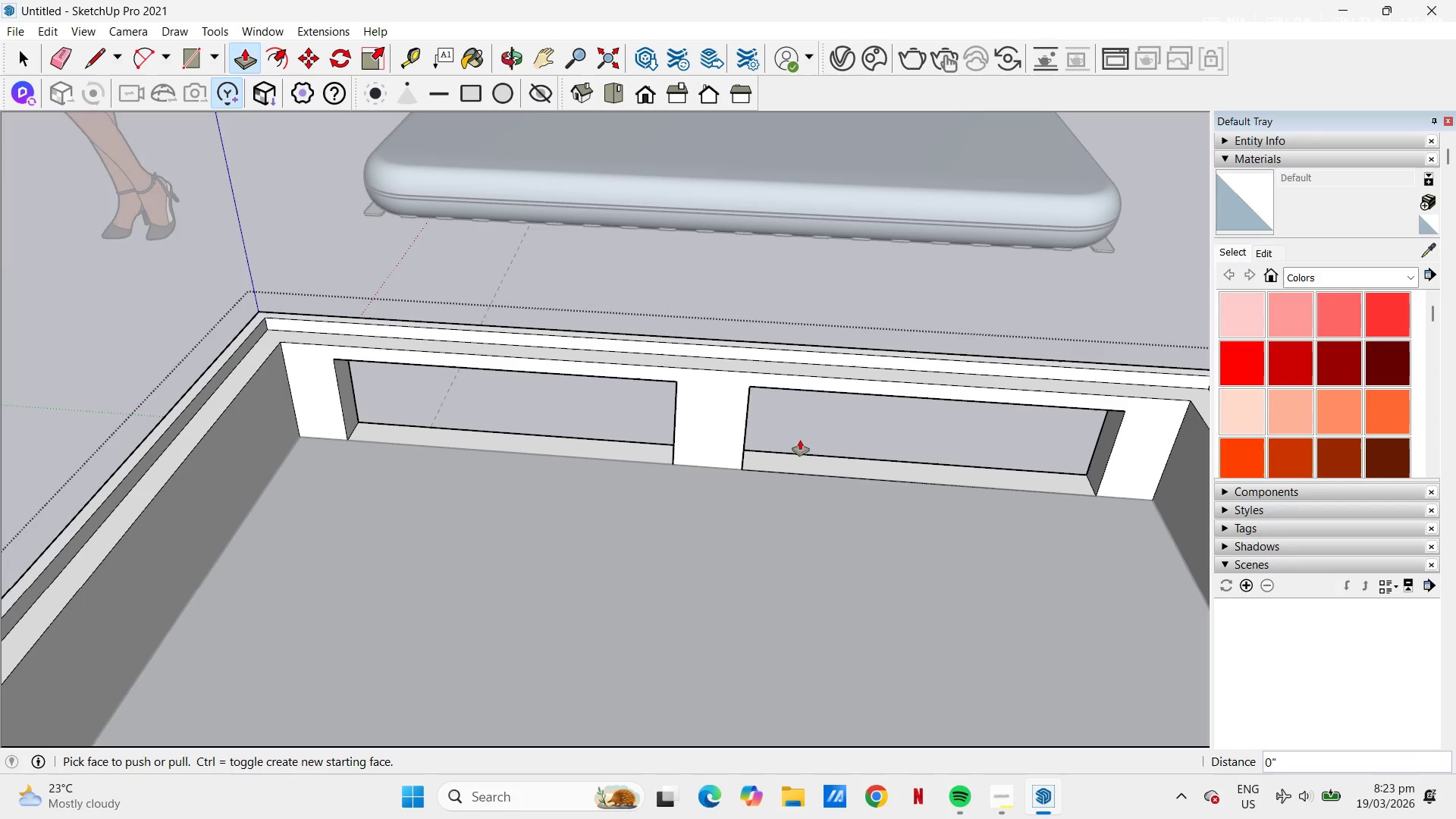 
key(Space)
 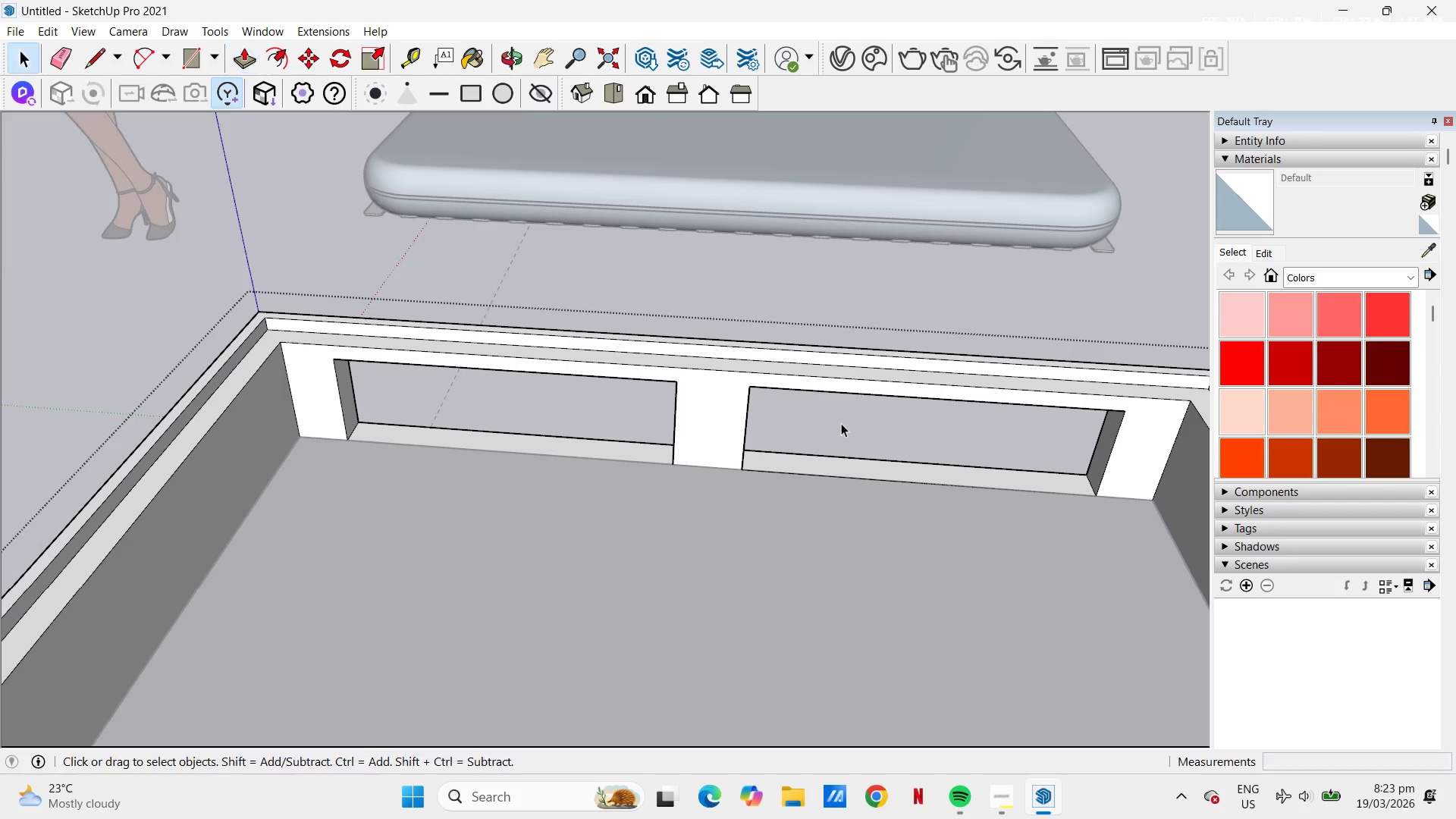 
left_click([844, 419])
 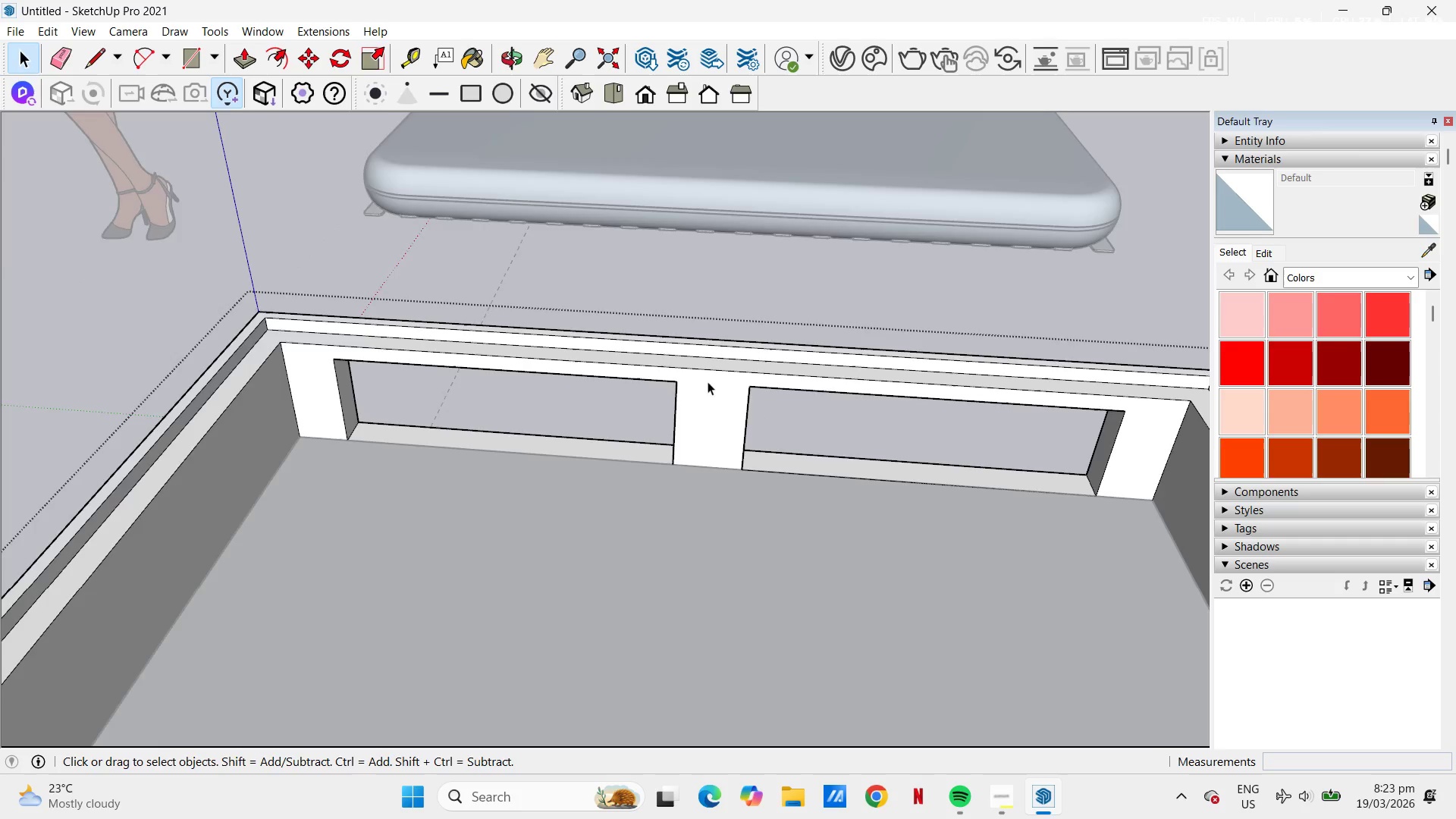 
scroll: coordinate [748, 520], scroll_direction: down, amount: 10.0
 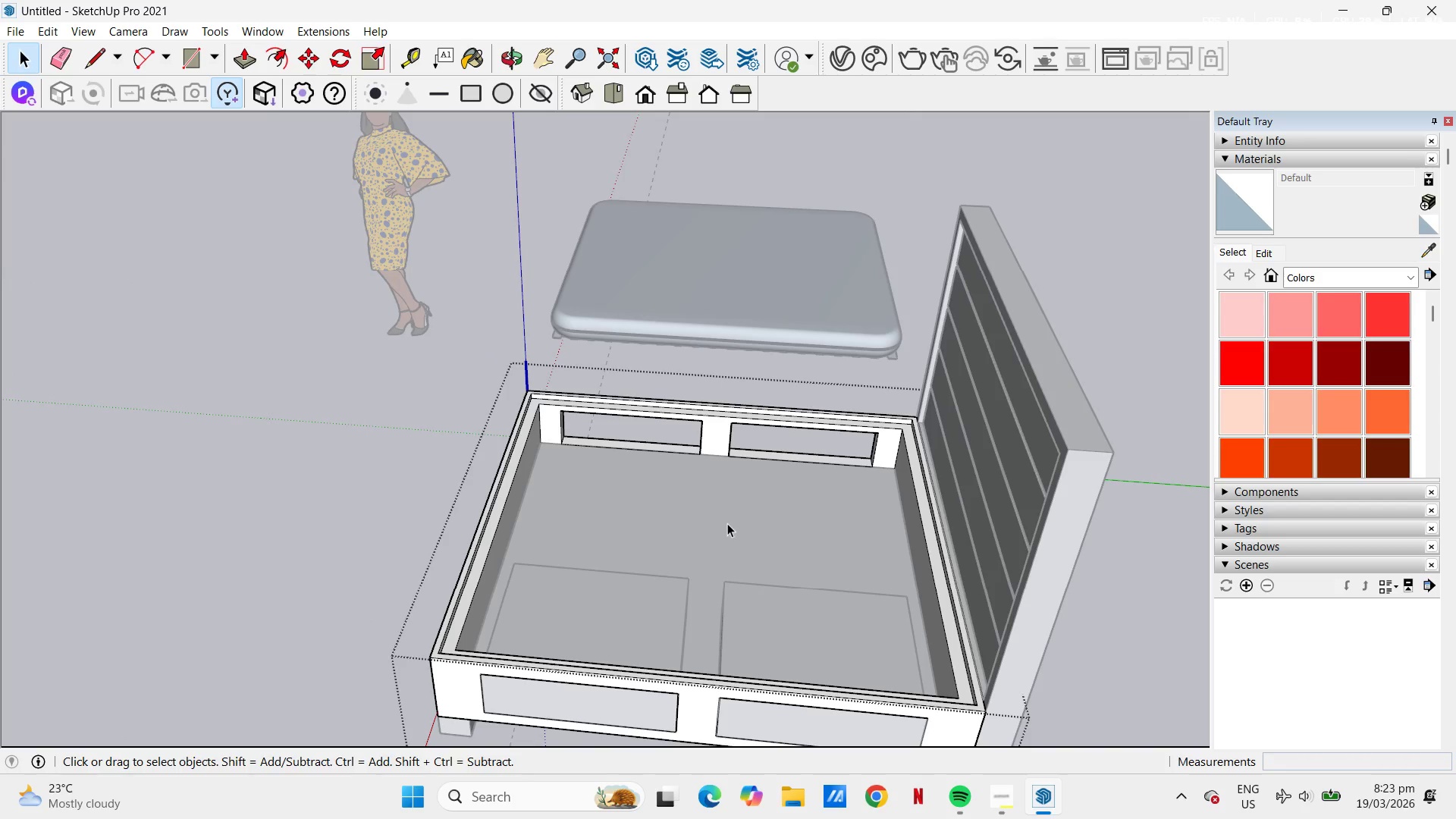 
key(Escape)
 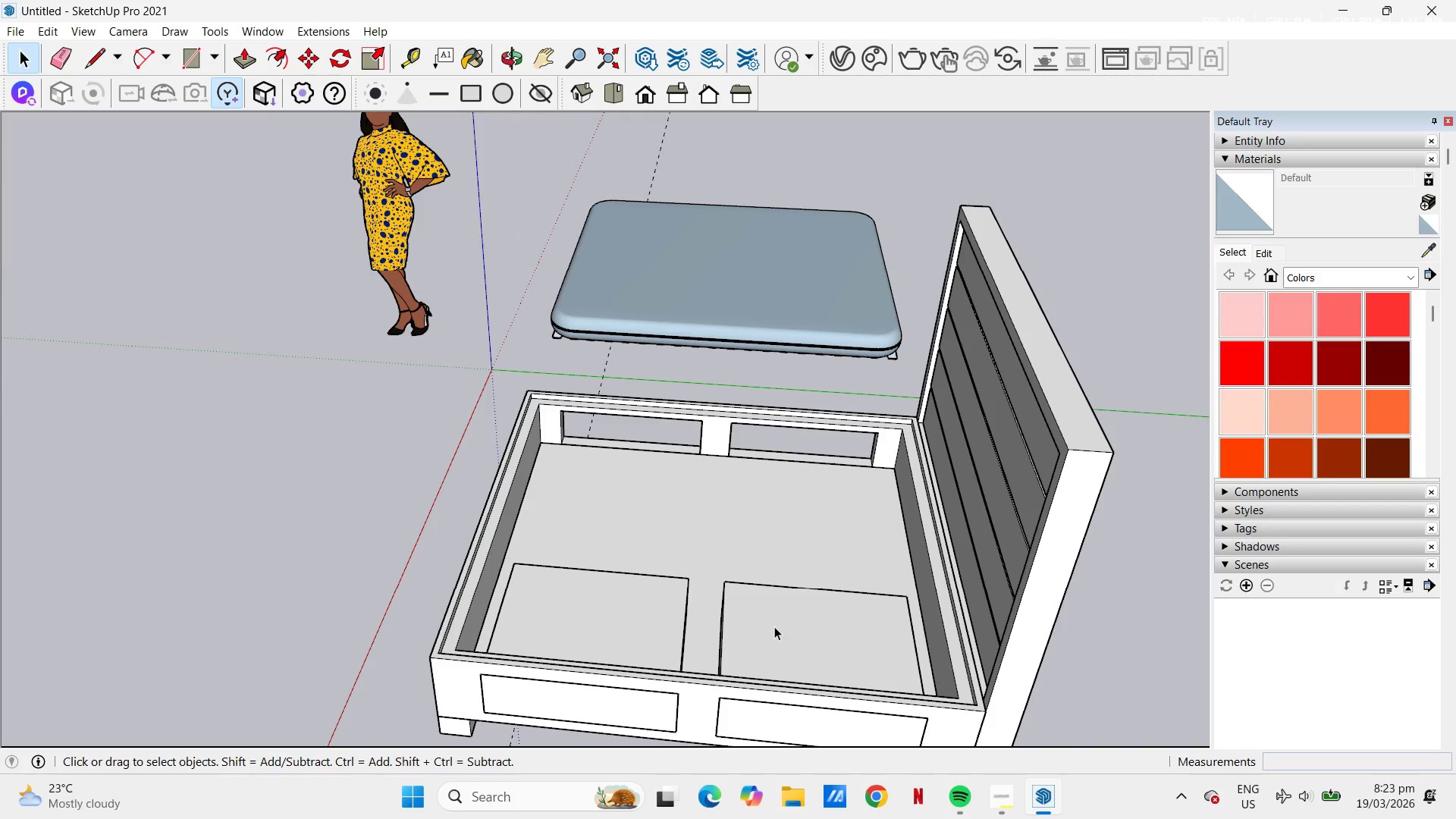 
key(Control+ControlLeft)
 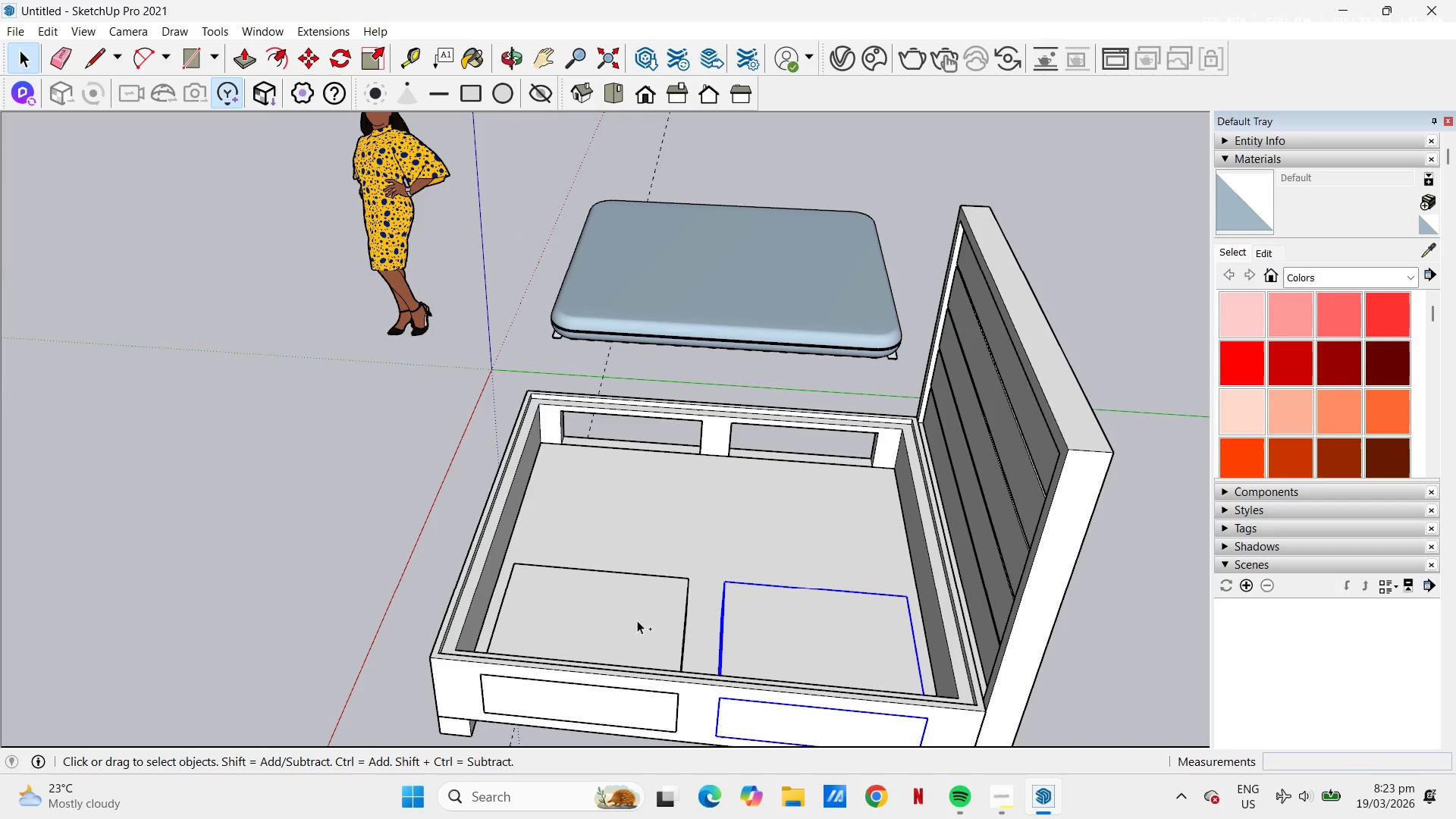 
double_click([637, 620])
 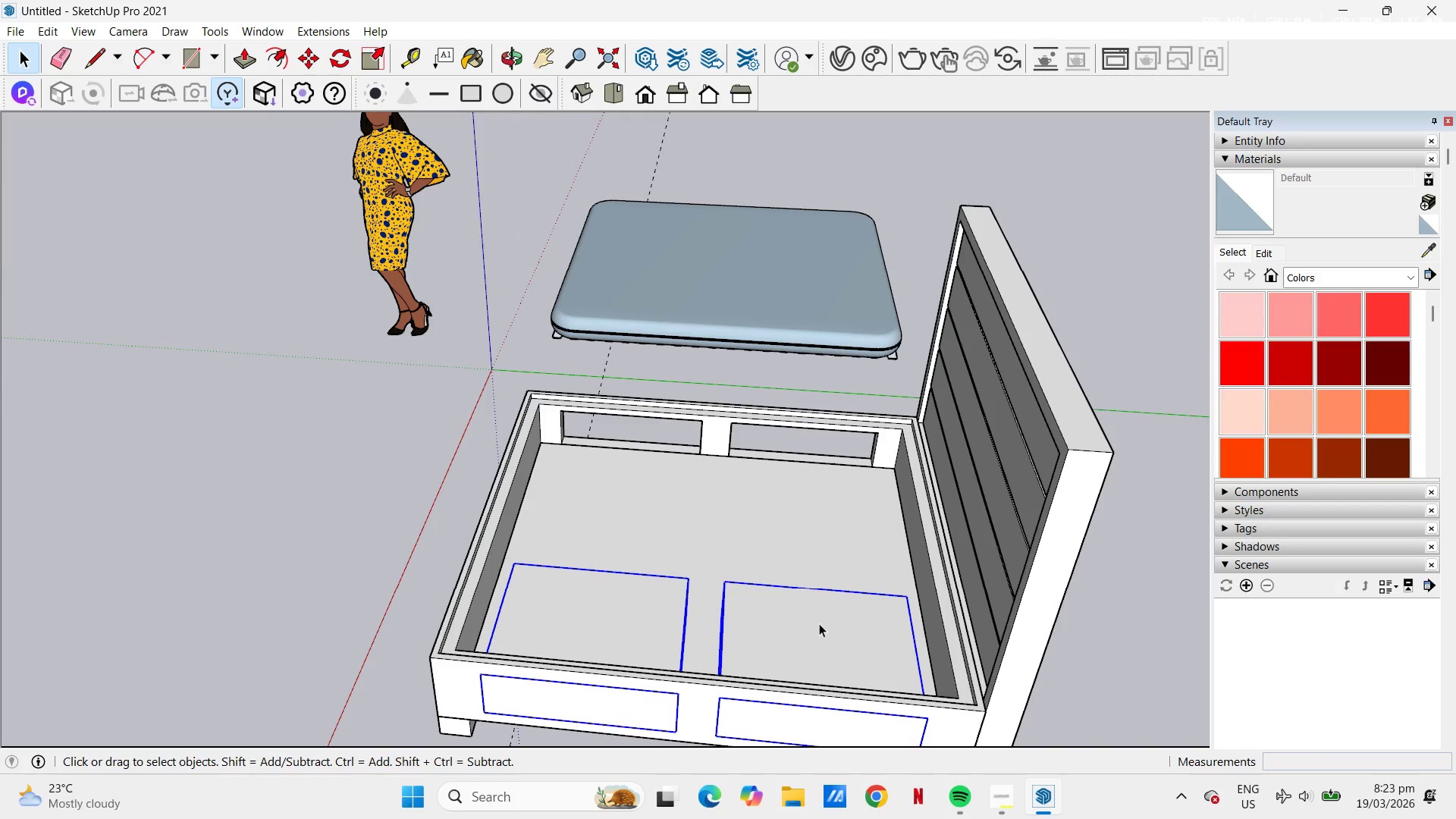 
key(M)
 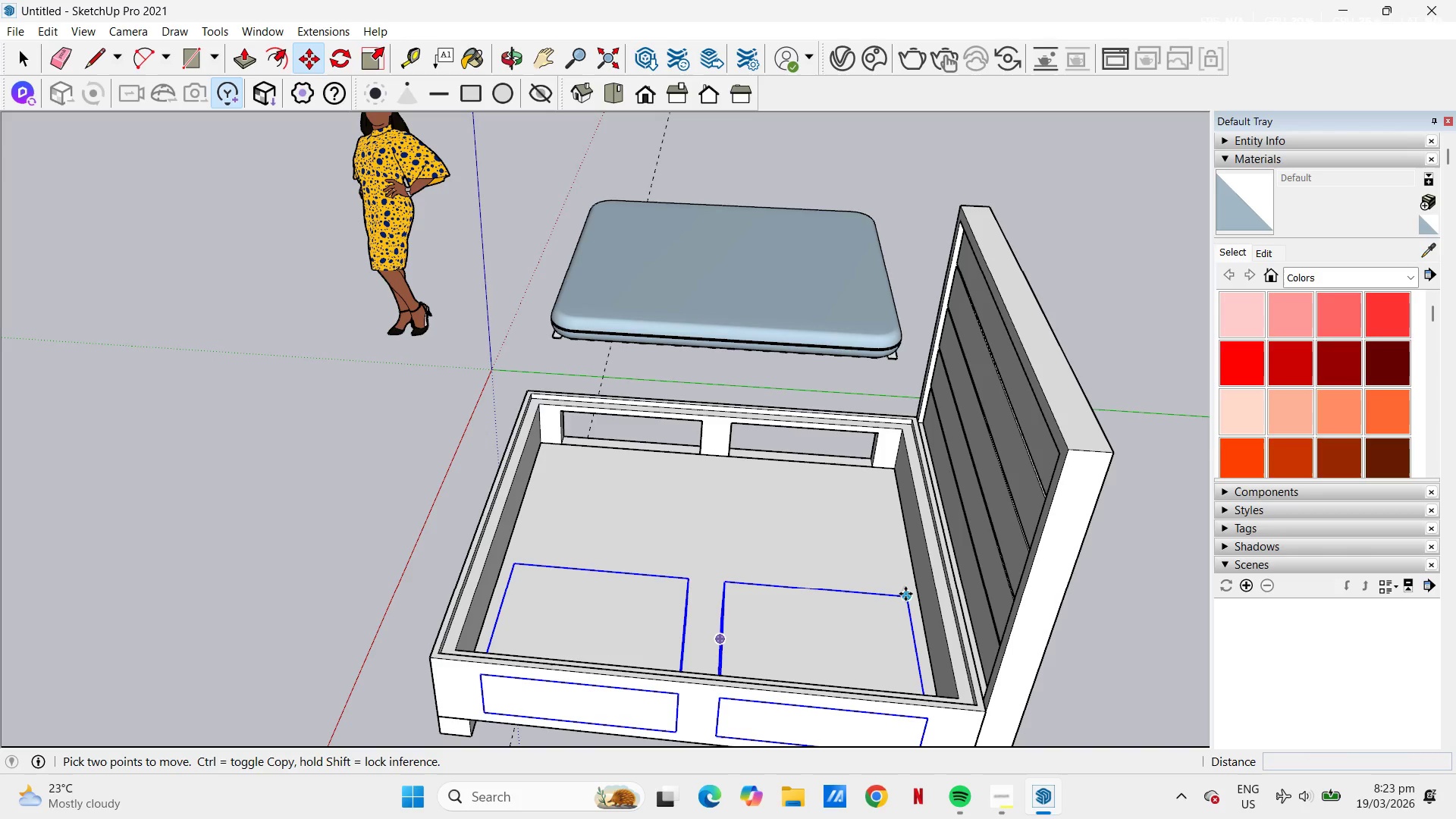 
left_click([906, 594])
 